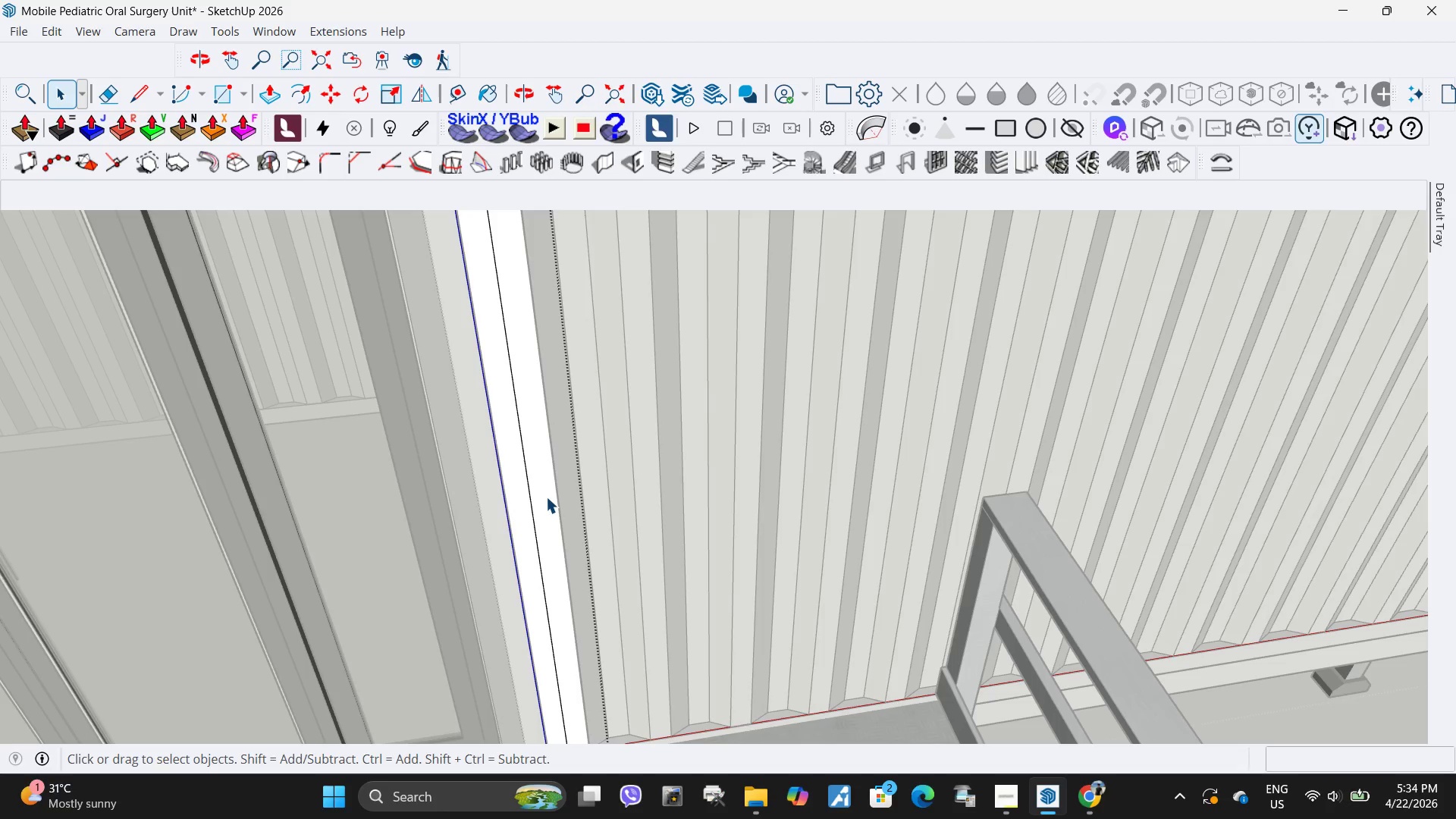 
triple_click([546, 497])
 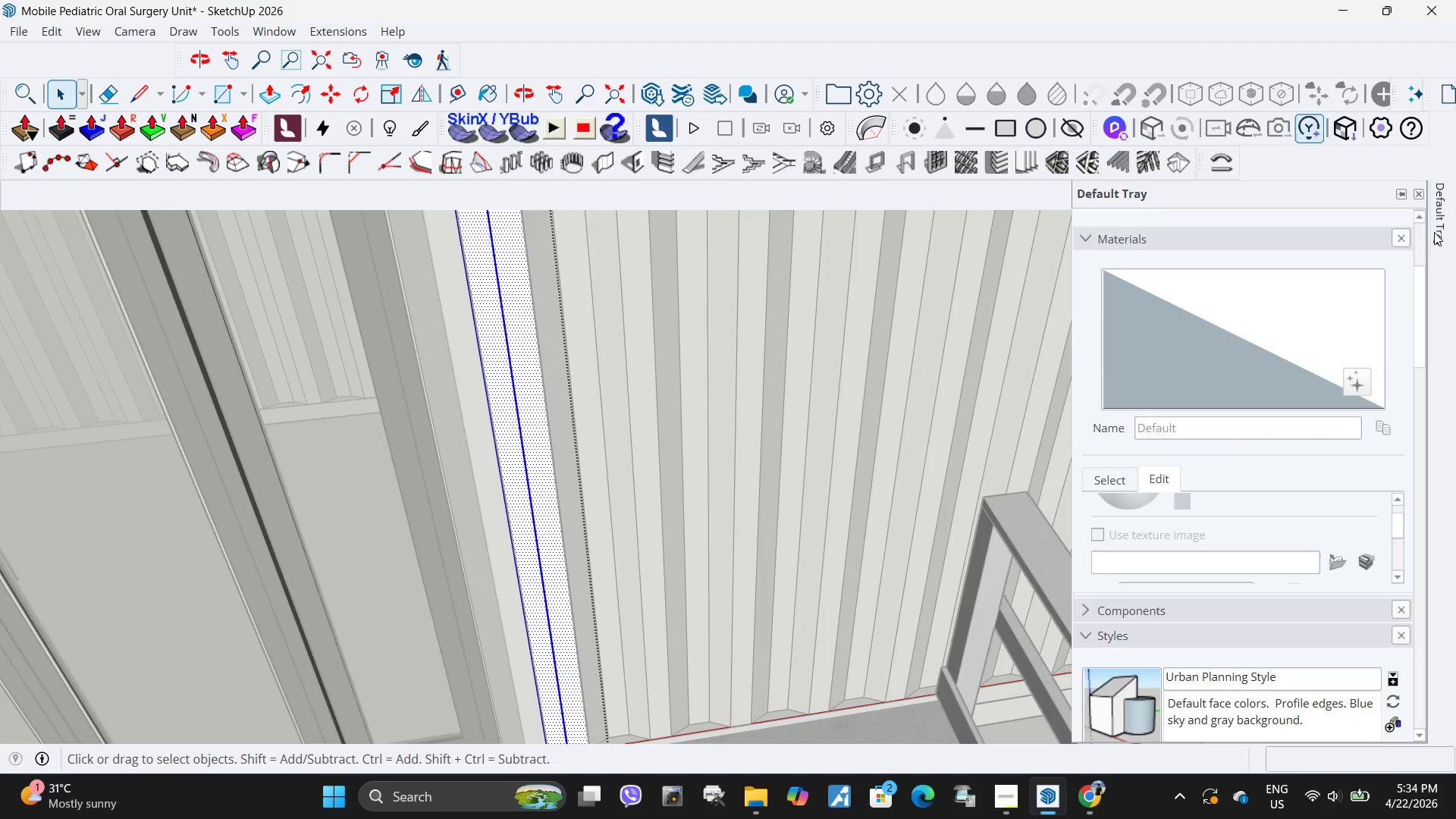 
left_click([1244, 344])
 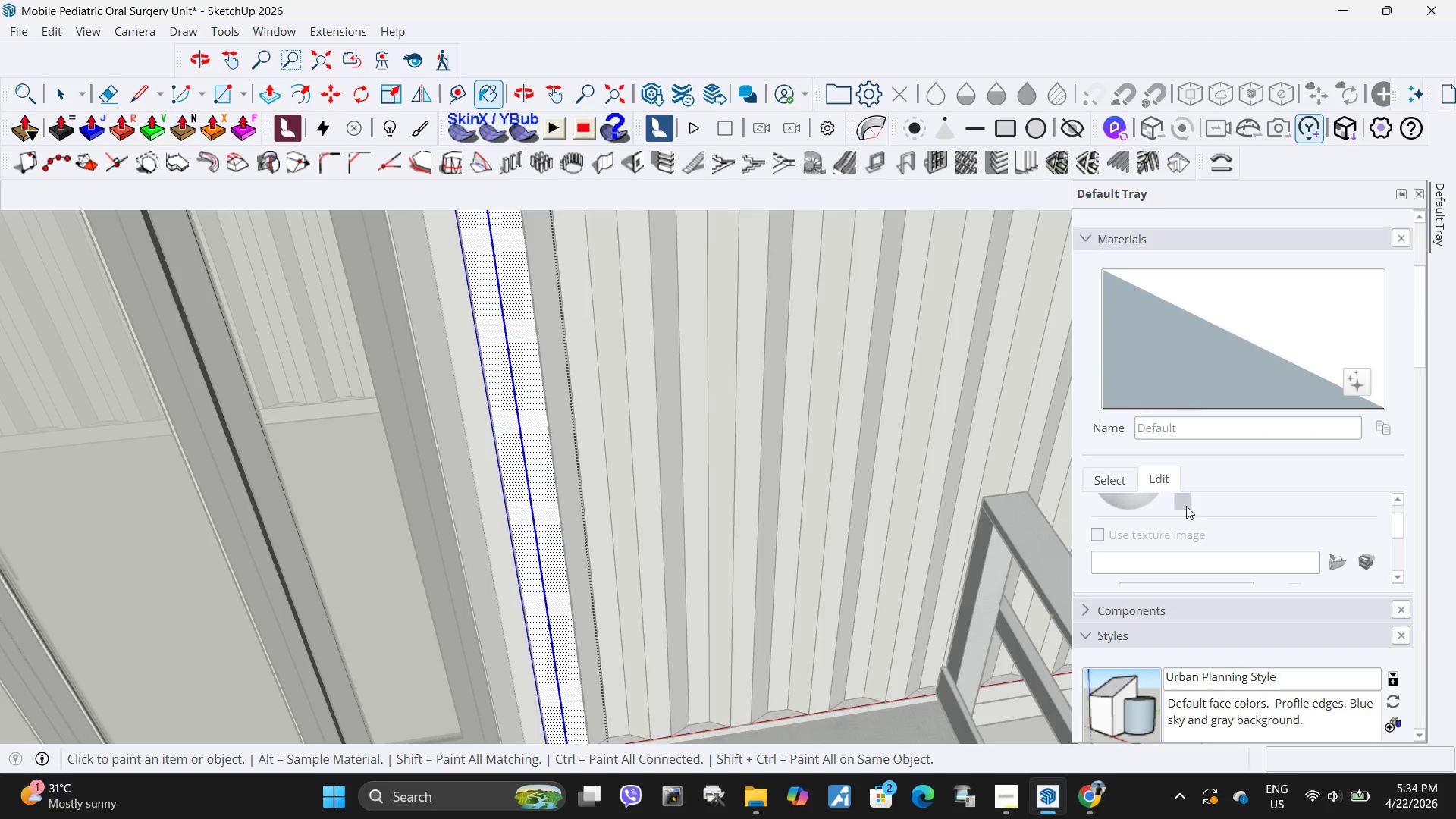 
scroll: coordinate [1179, 596], scroll_direction: up, amount: 4.0
 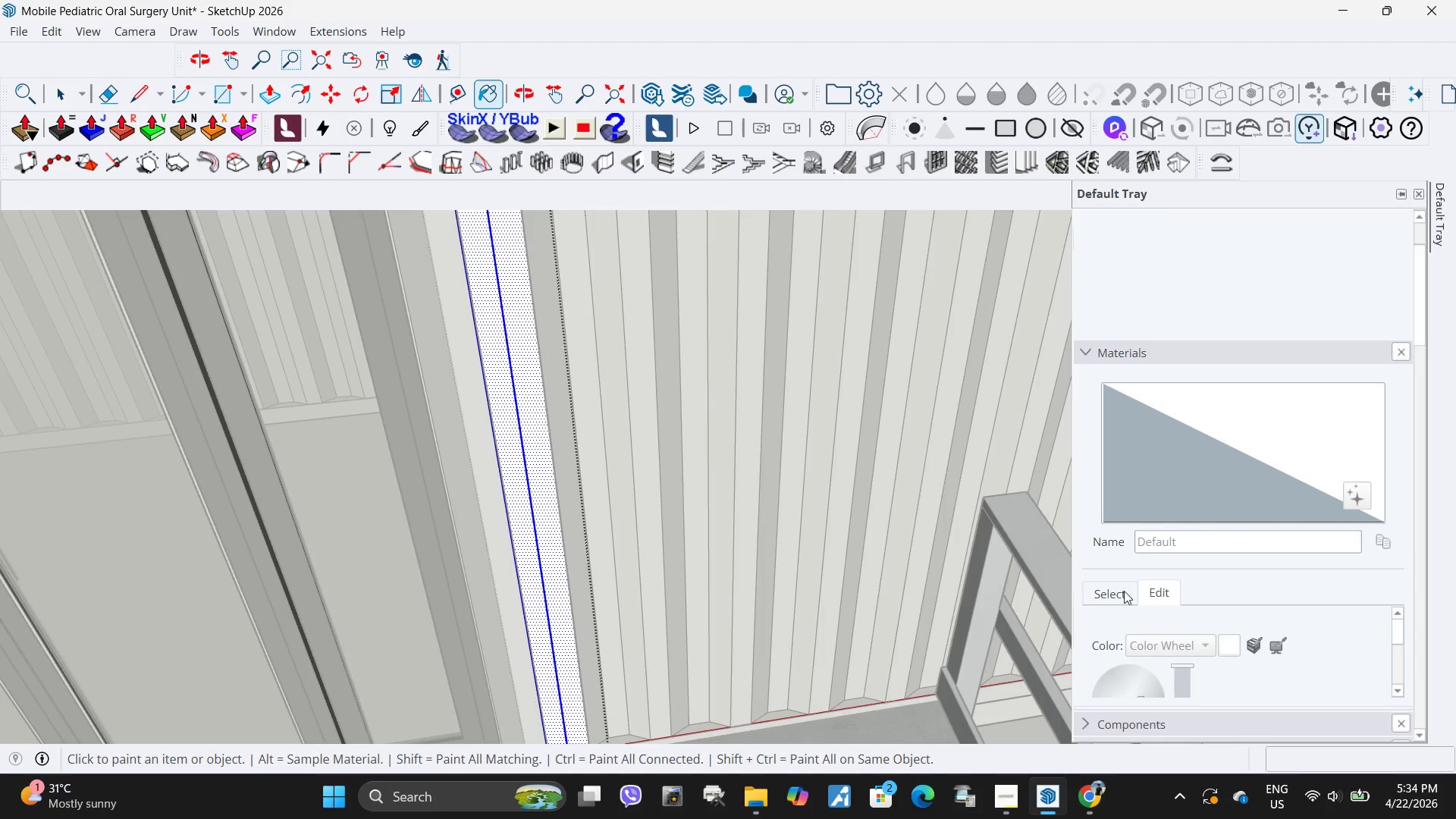 
left_click([1117, 589])
 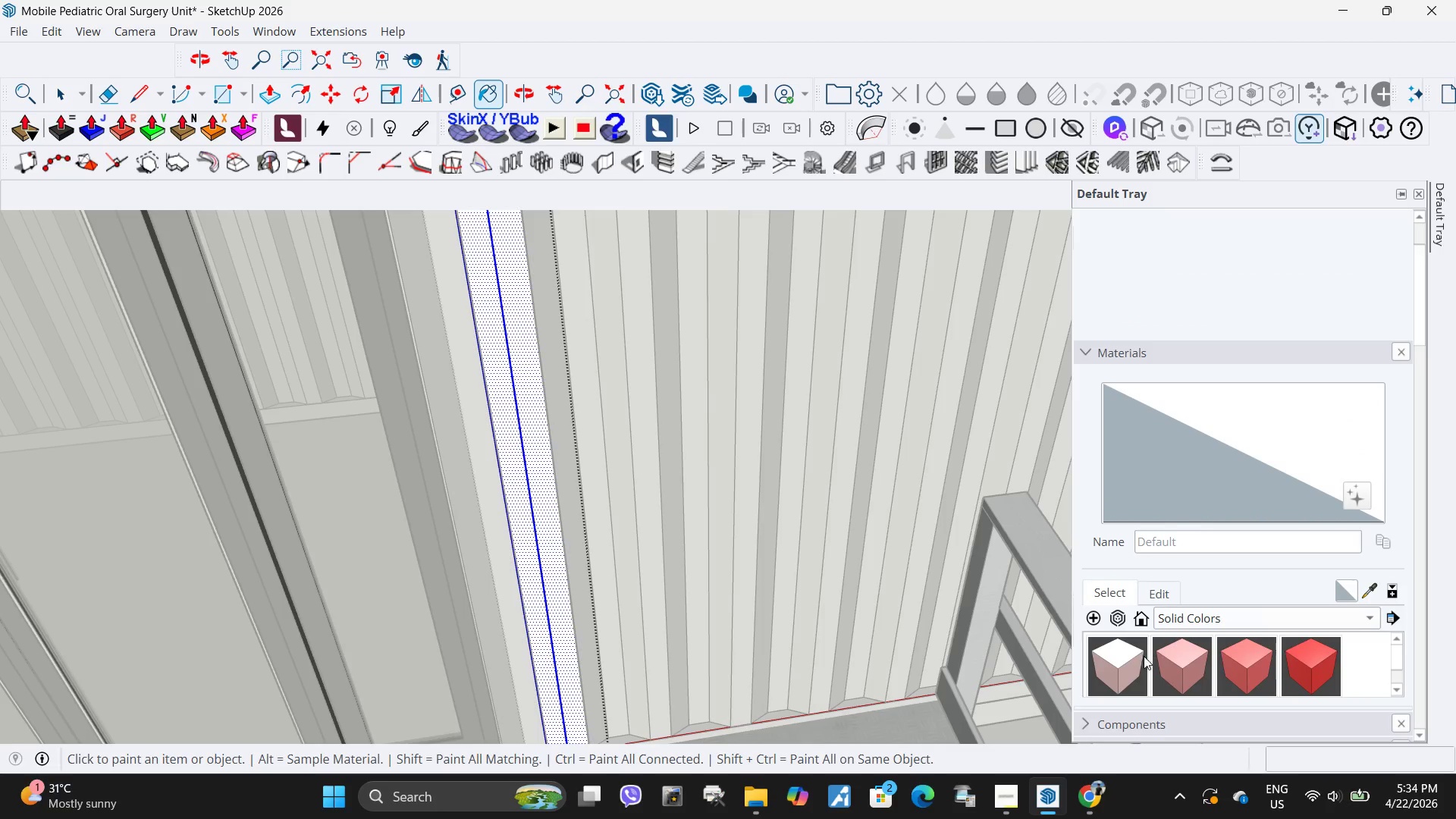 
left_click([1118, 664])
 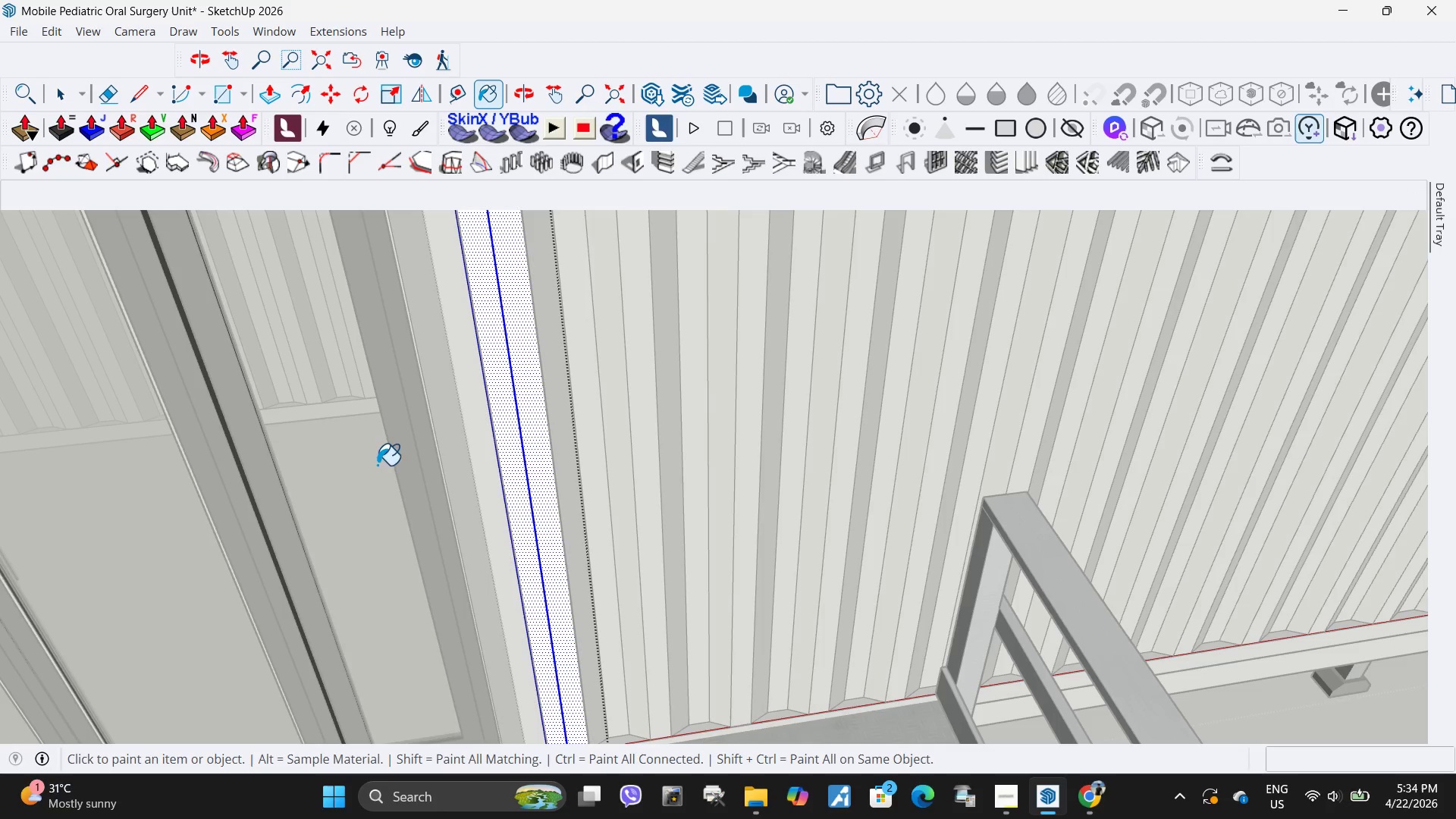 
left_click([544, 501])
 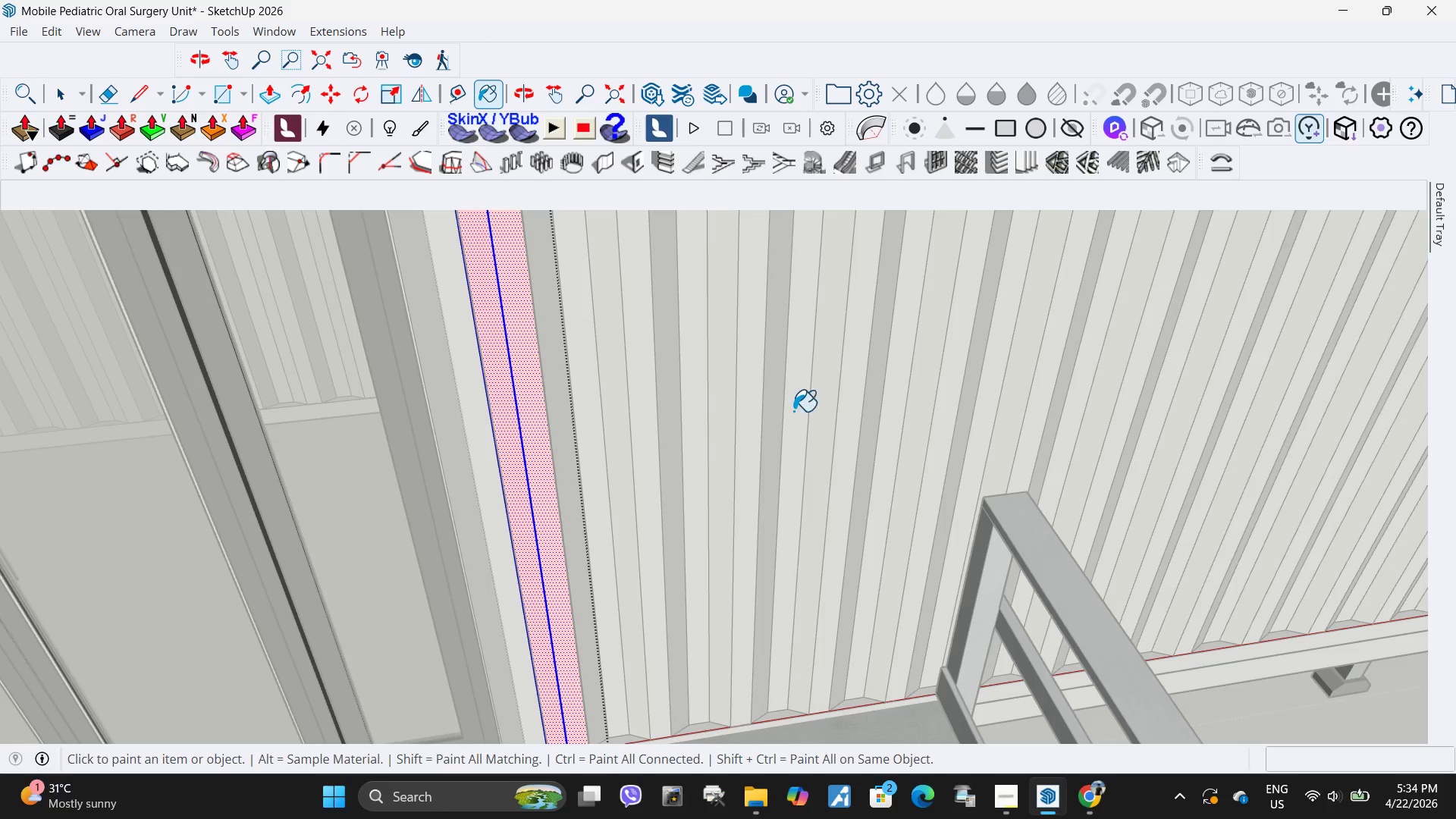 
scroll: coordinate [781, 416], scroll_direction: down, amount: 4.0
 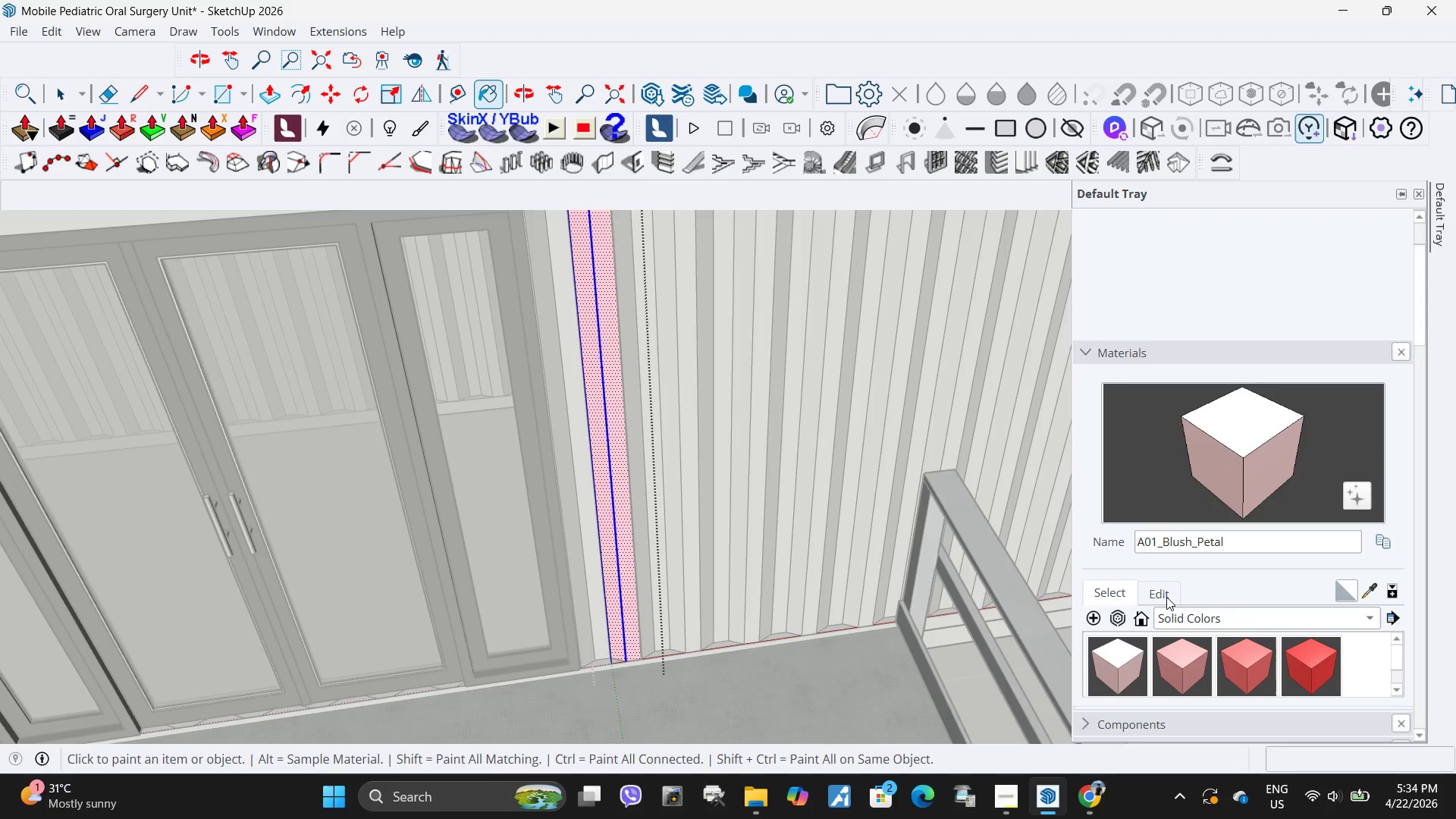 
left_click([1163, 597])
 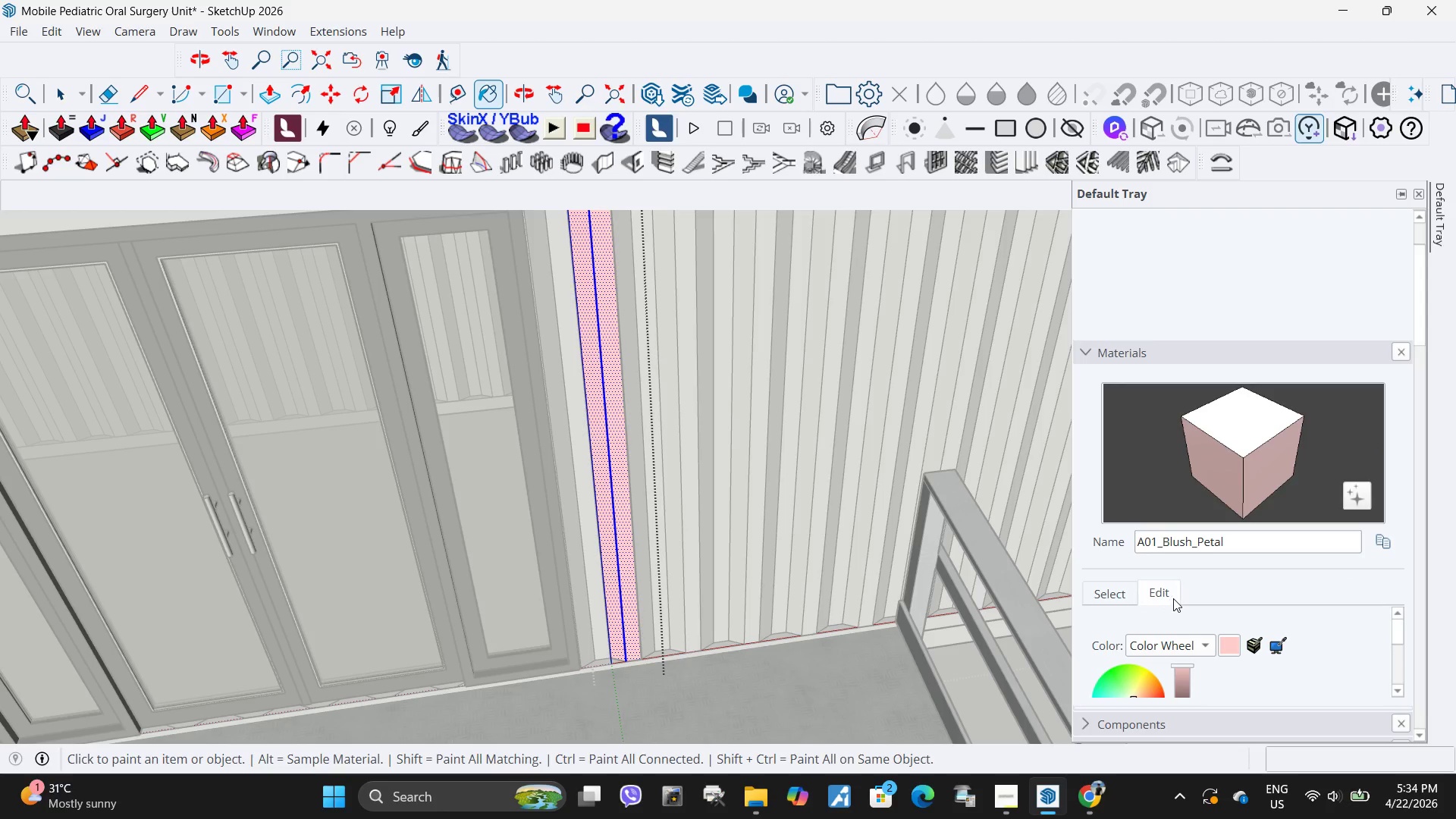 
scroll: coordinate [1176, 610], scroll_direction: down, amount: 2.0
 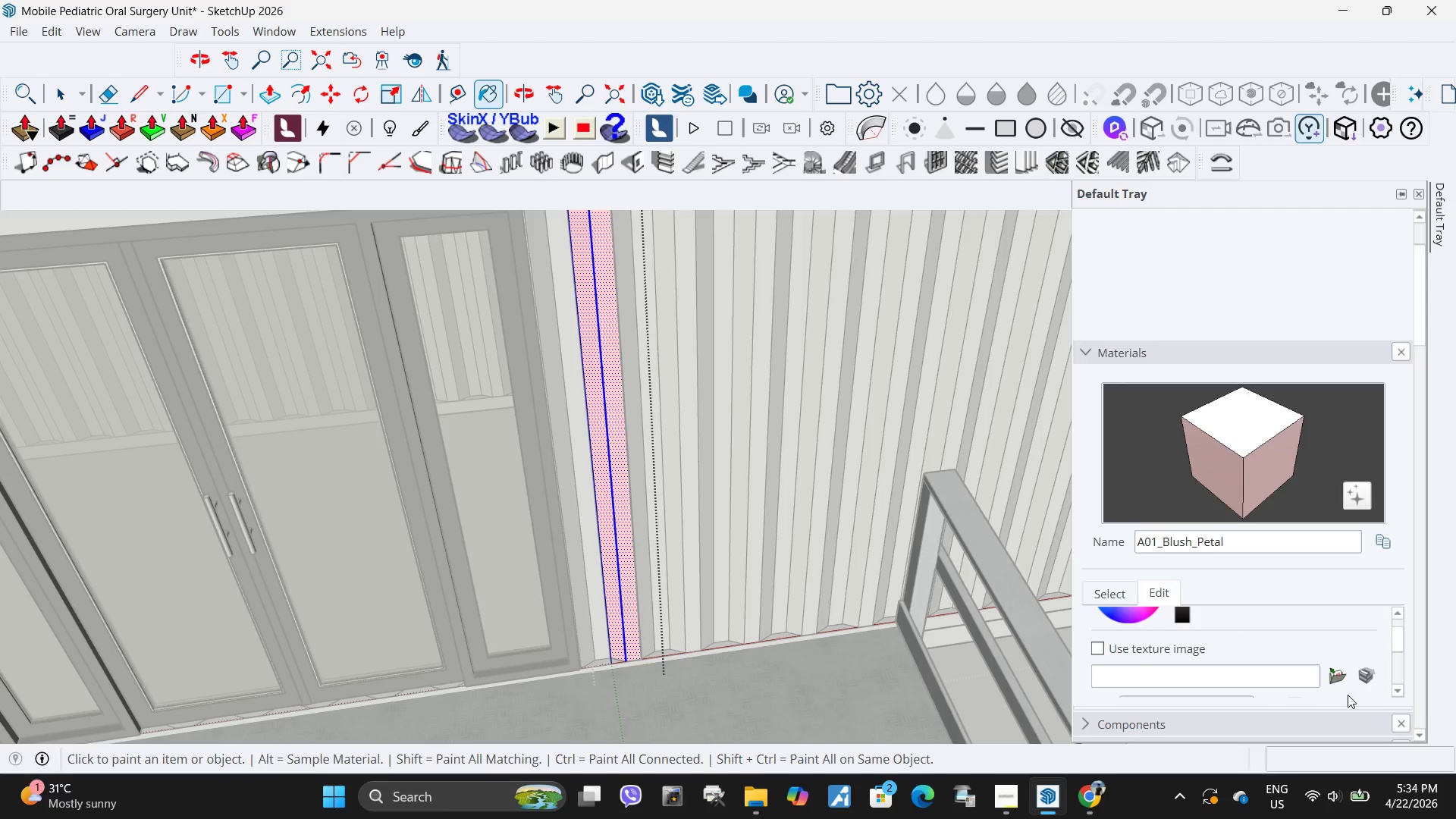 
left_click([1334, 676])
 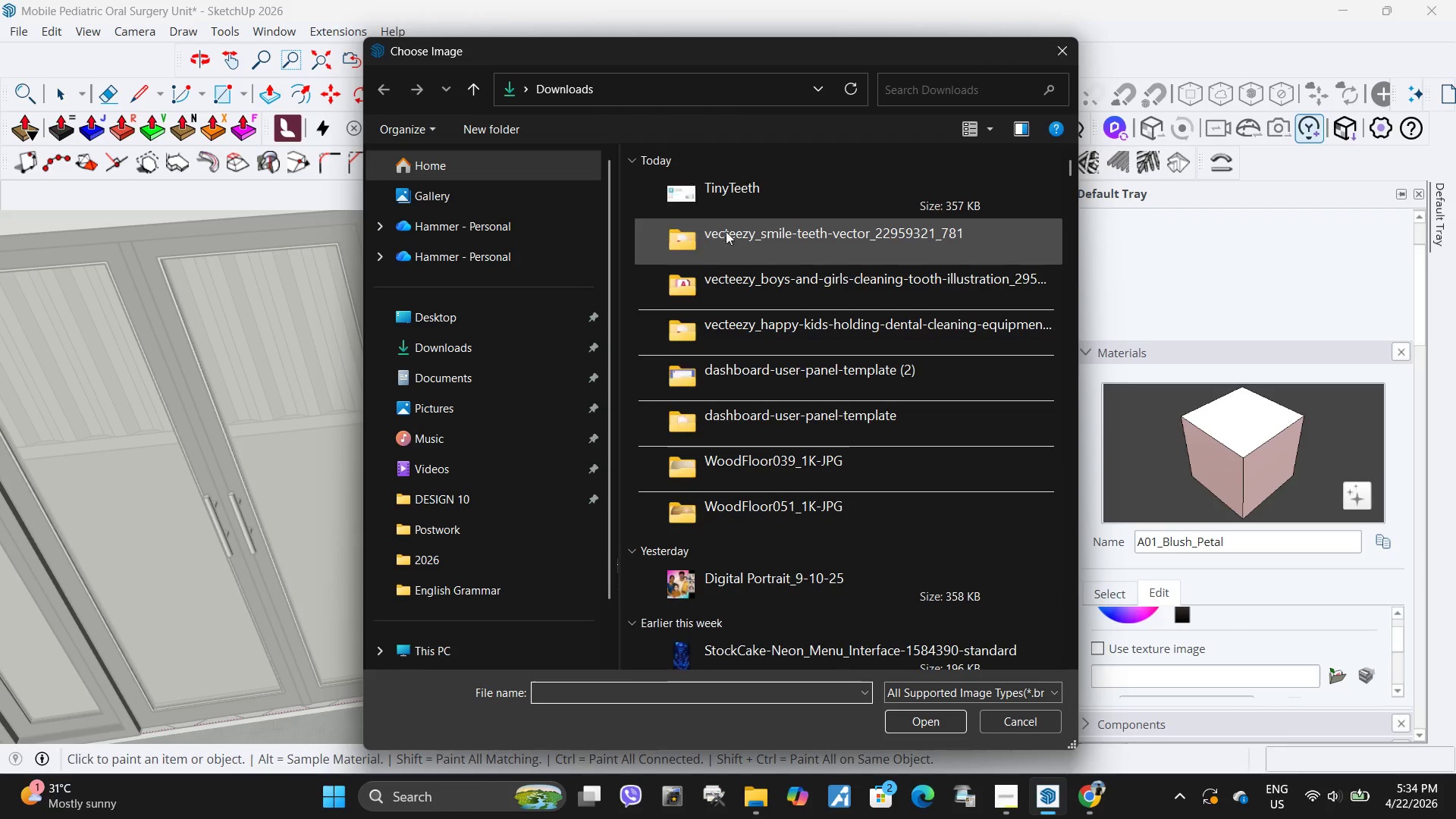 
left_click([729, 205])
 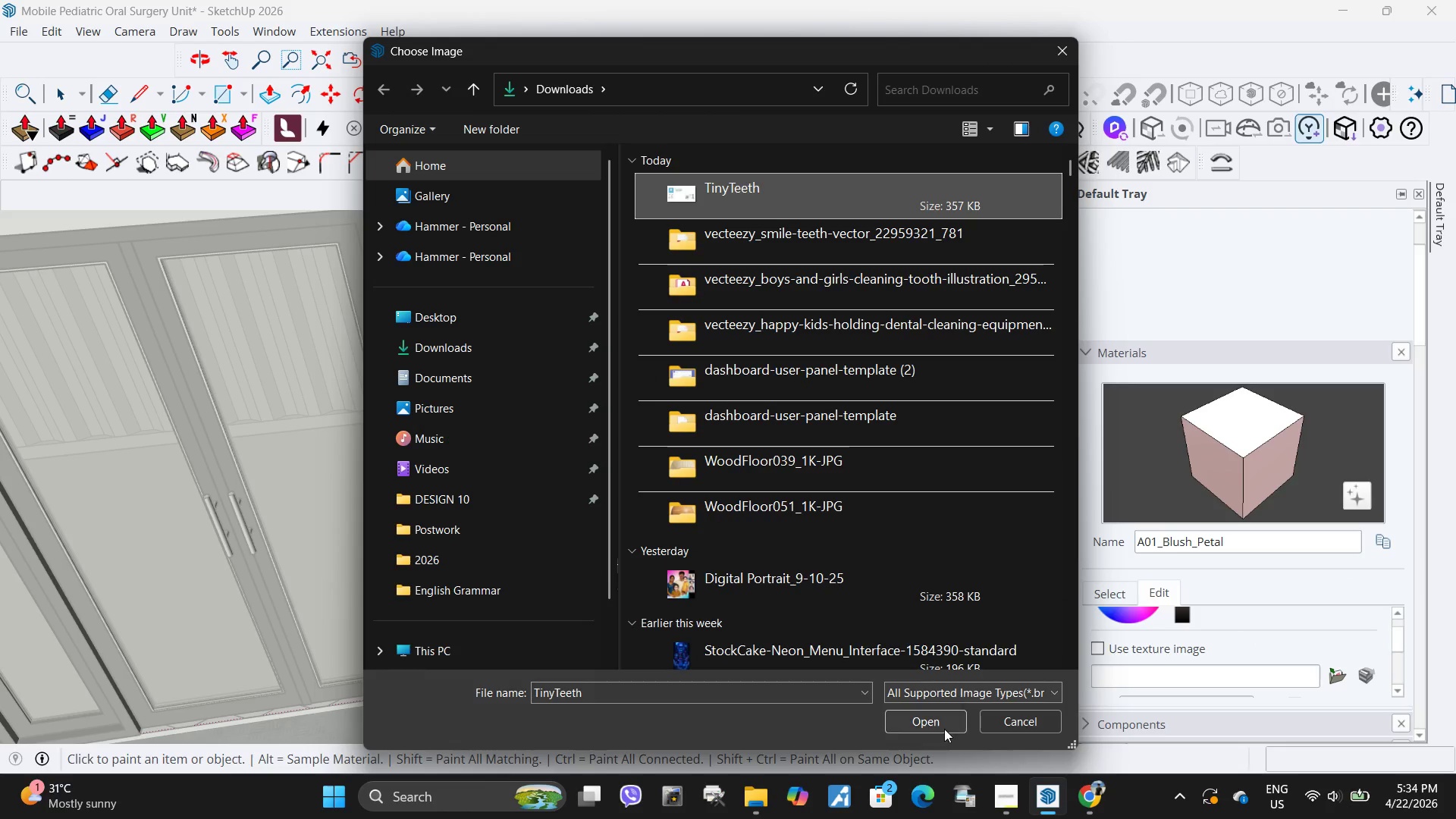 
left_click([944, 718])
 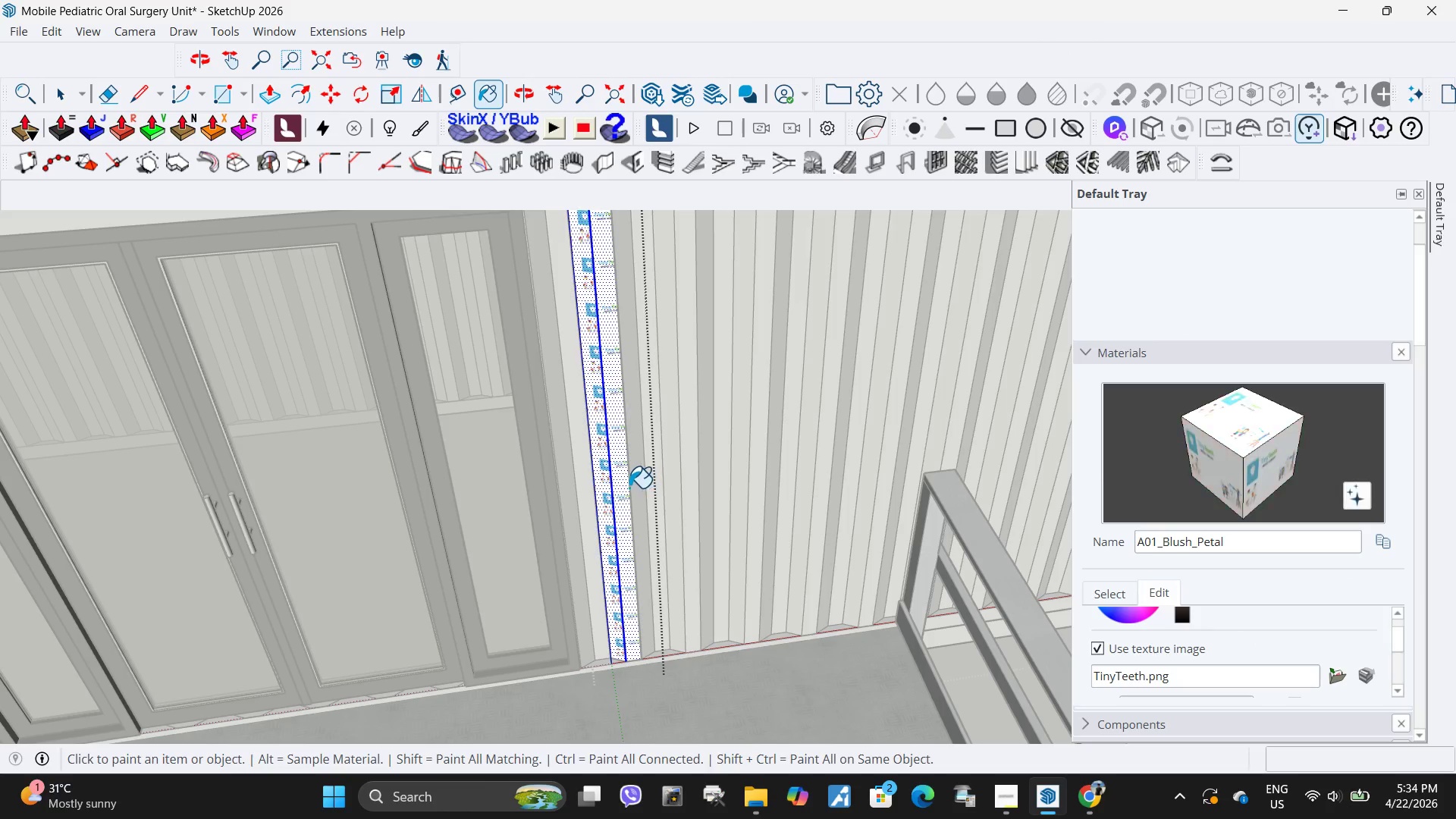 
left_click([622, 488])
 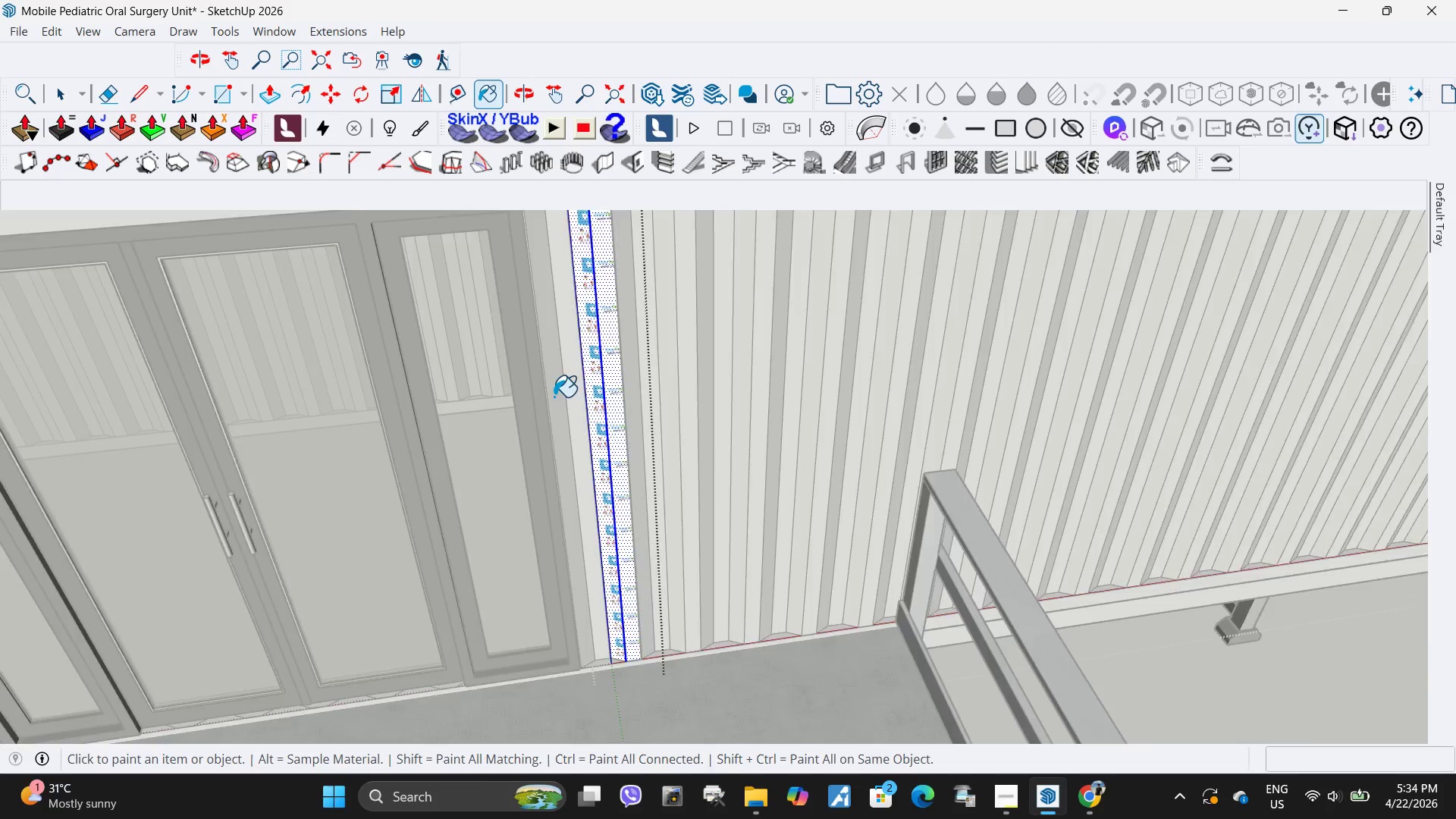 
key(Space)
 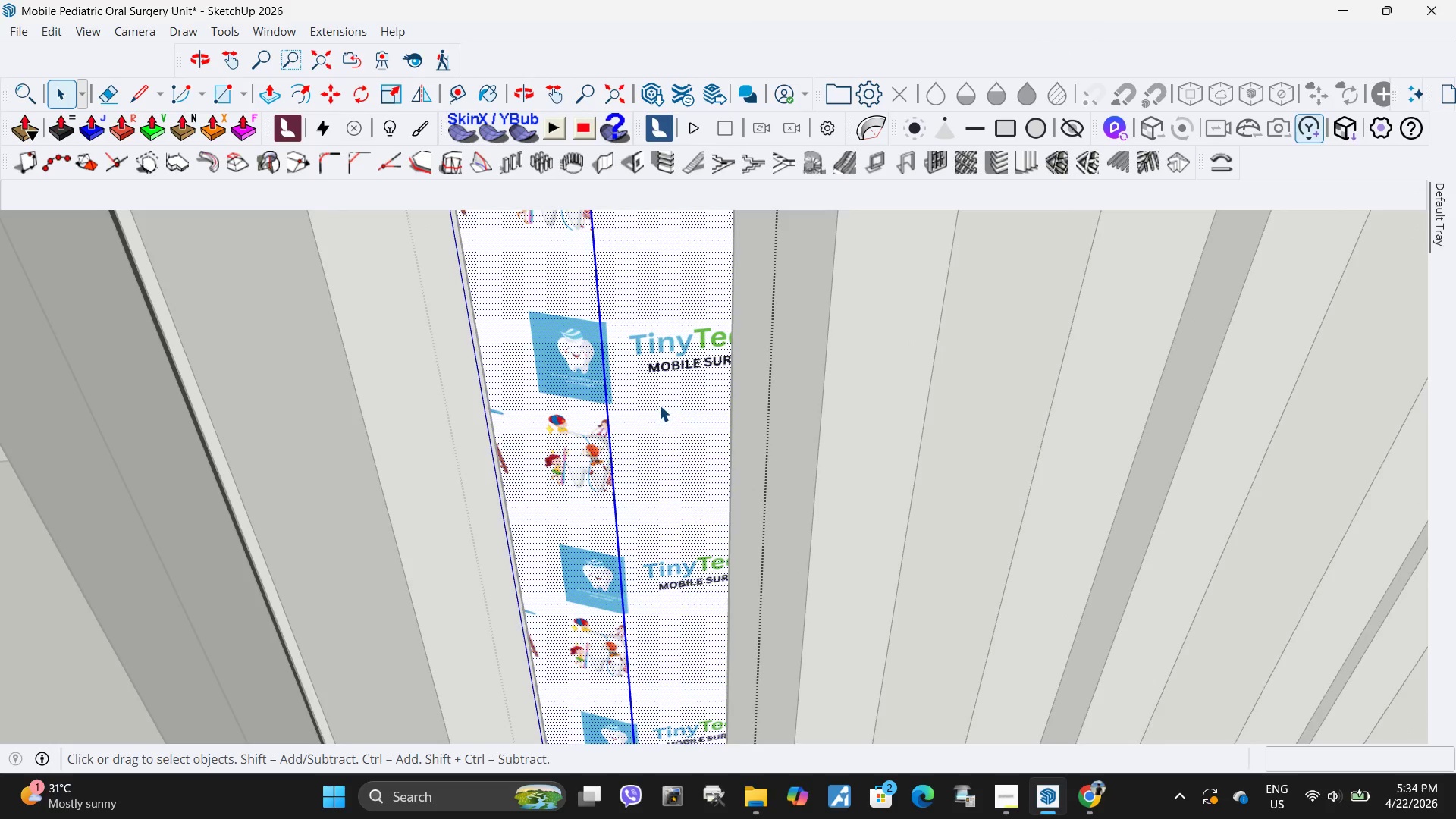 
scroll: coordinate [635, 400], scroll_direction: up, amount: 19.0
 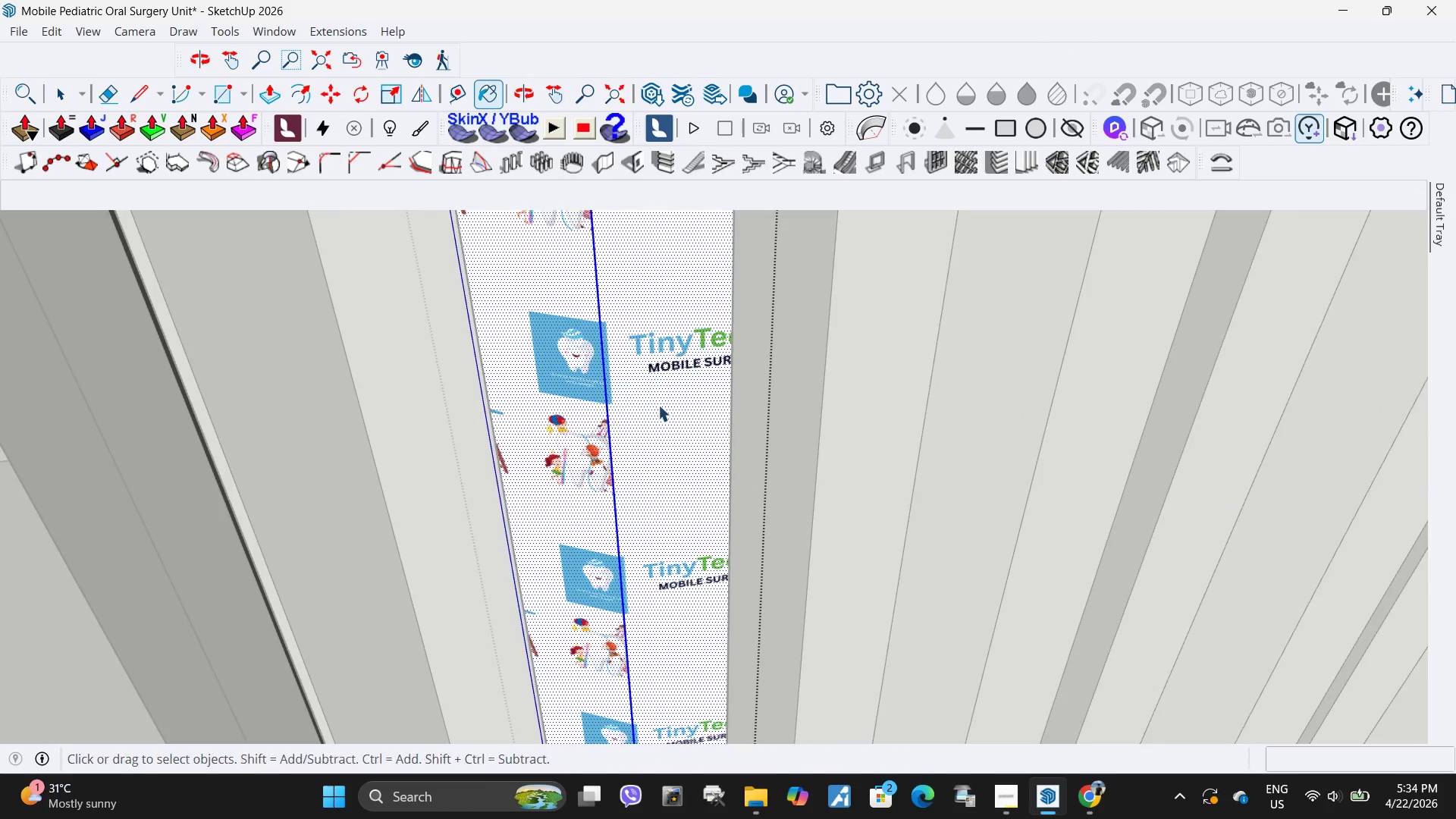 
right_click([659, 405])
 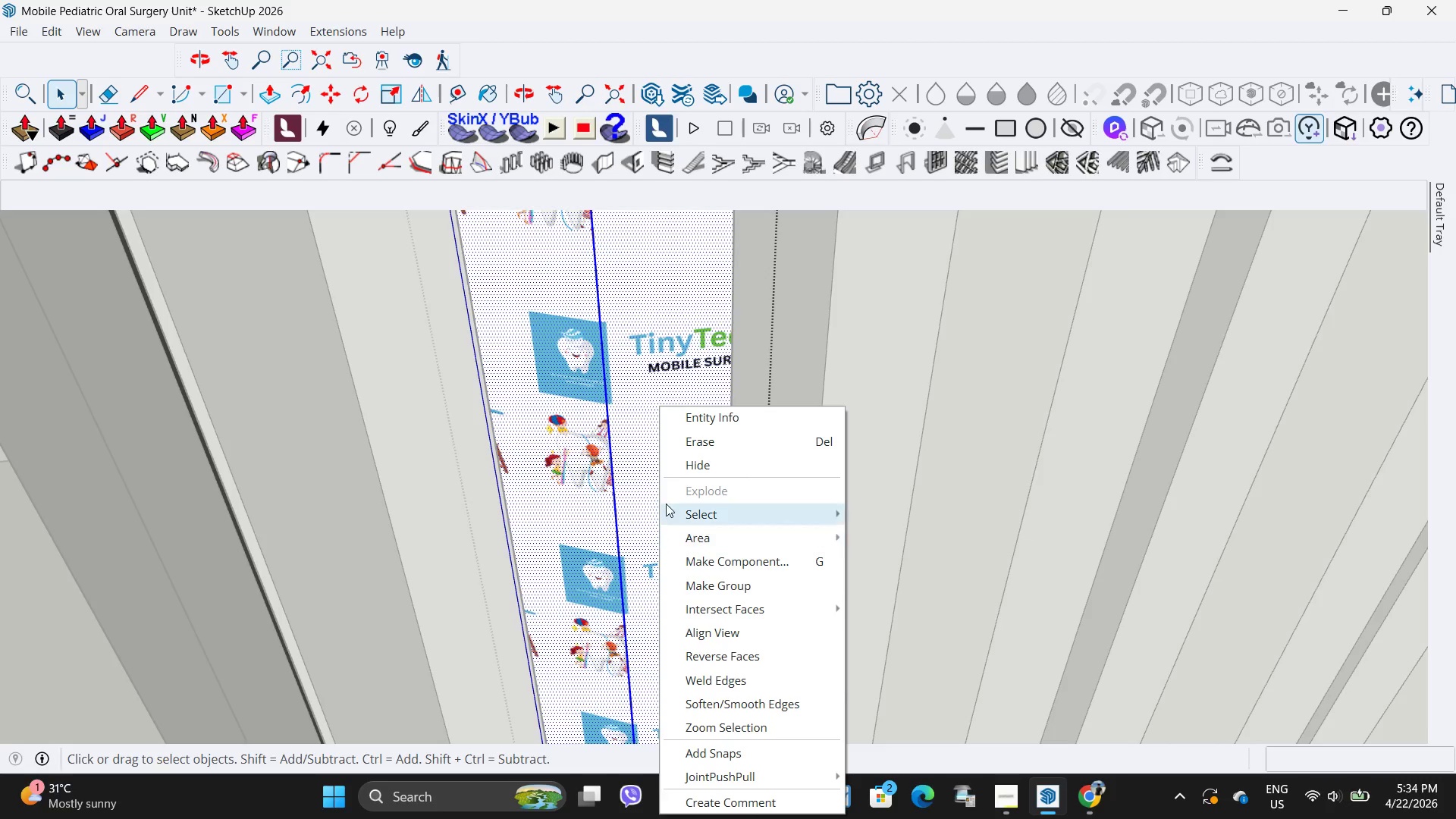 
double_click([650, 481])
 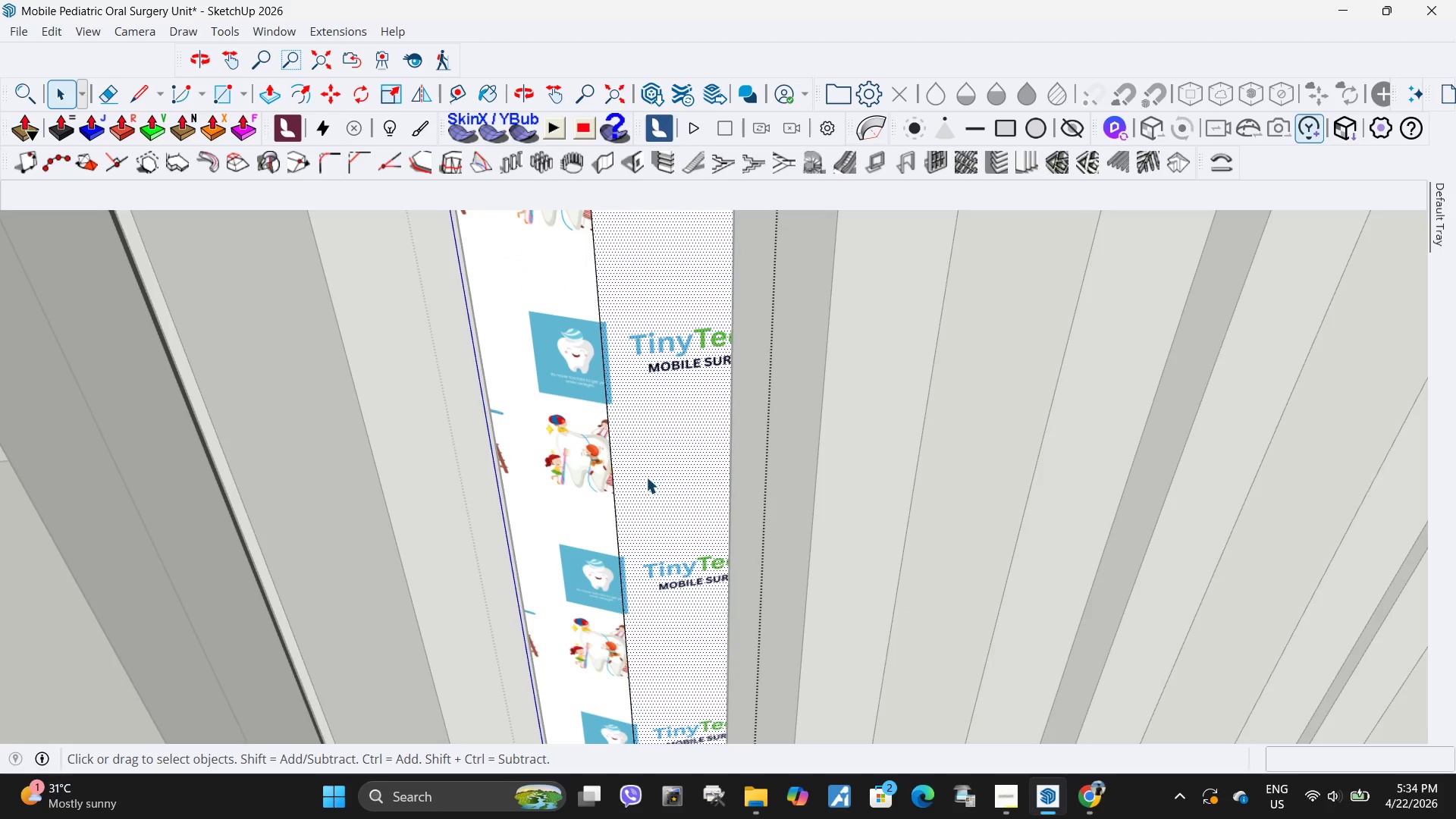 
hold_key(key=ControlLeft, duration=0.47)
left_click([566, 488])
 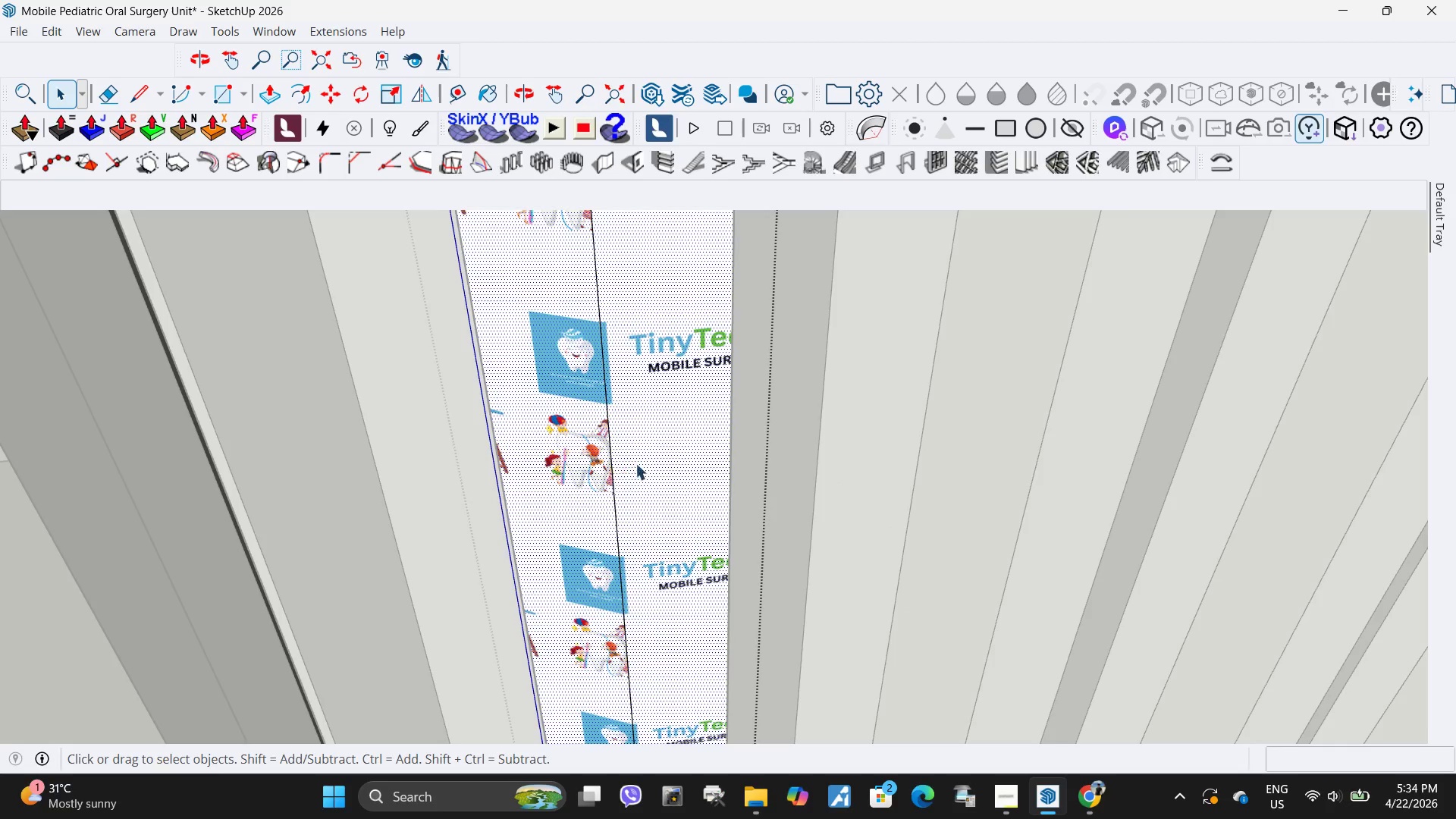 
right_click([670, 450])
 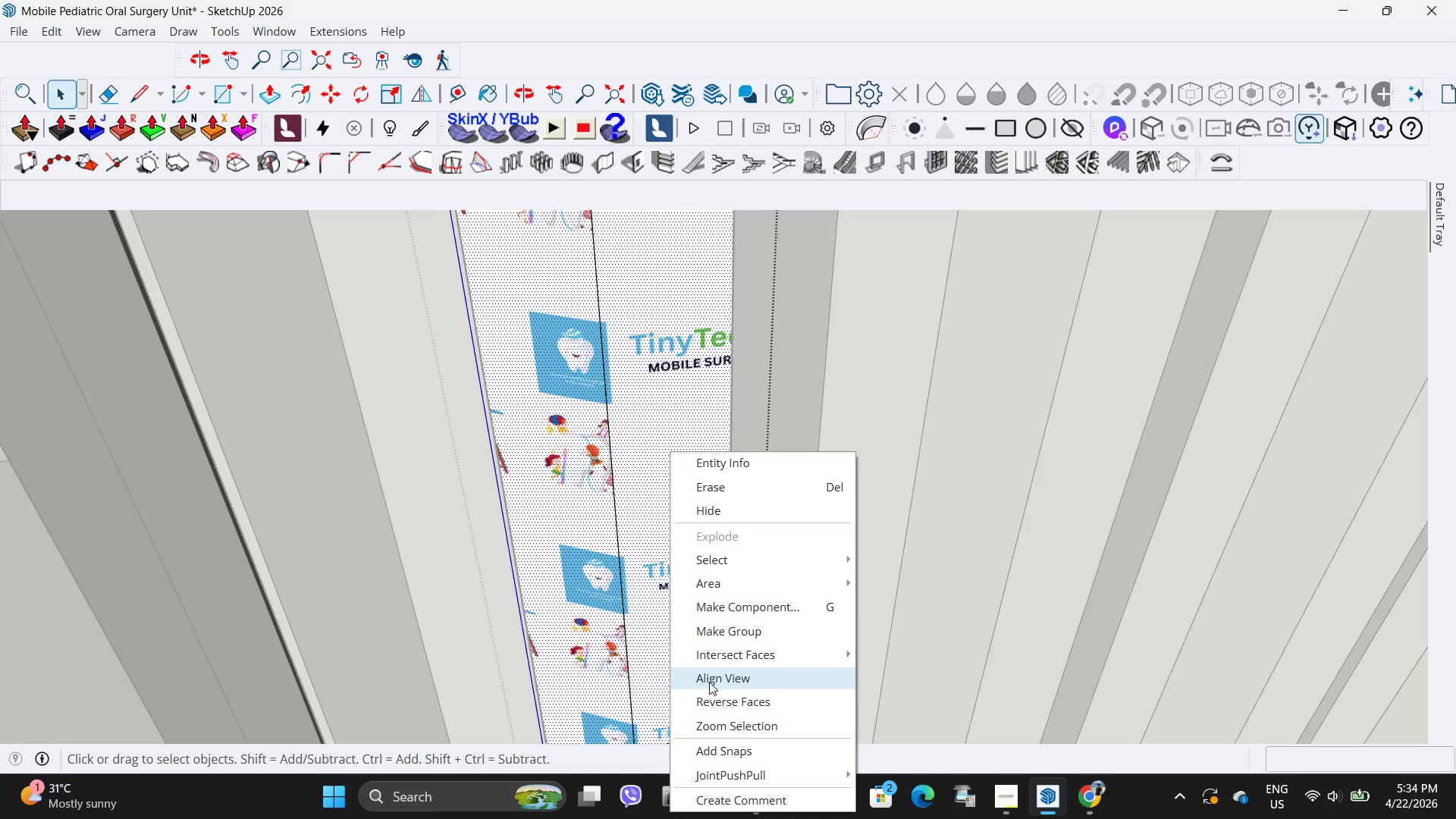 
left_click([639, 463])
 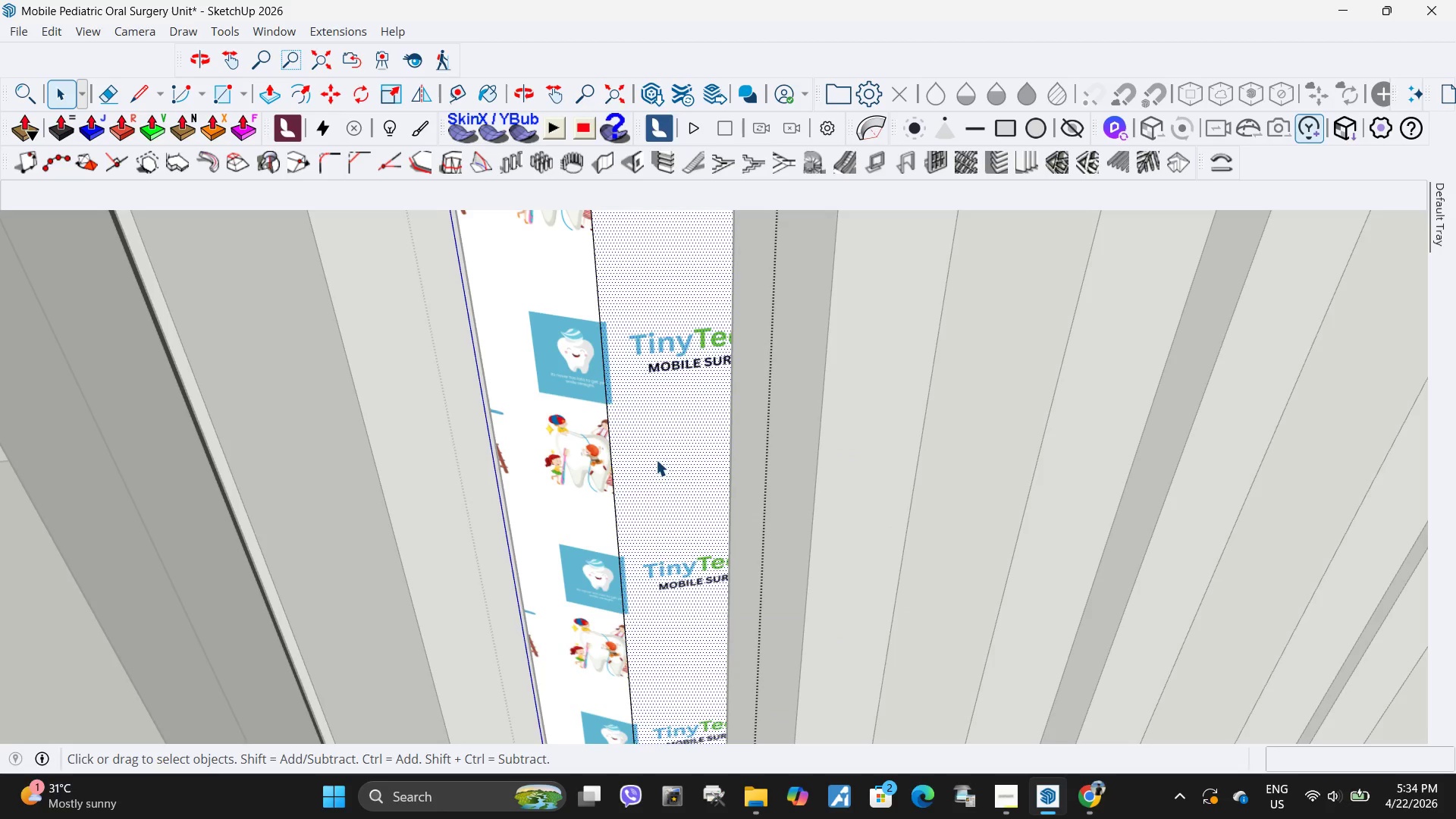 
right_click([656, 460])
 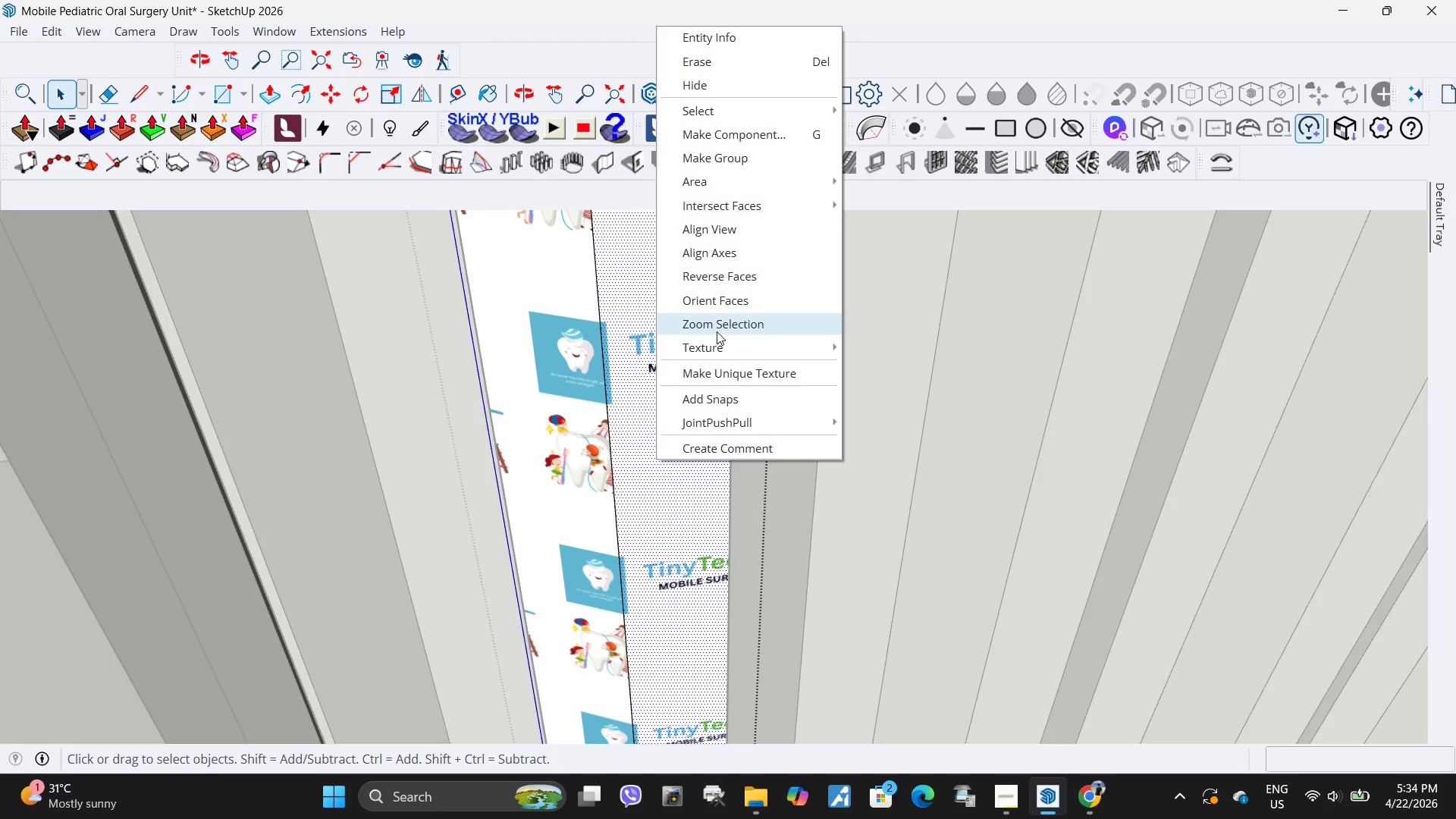 
left_click([714, 341])
 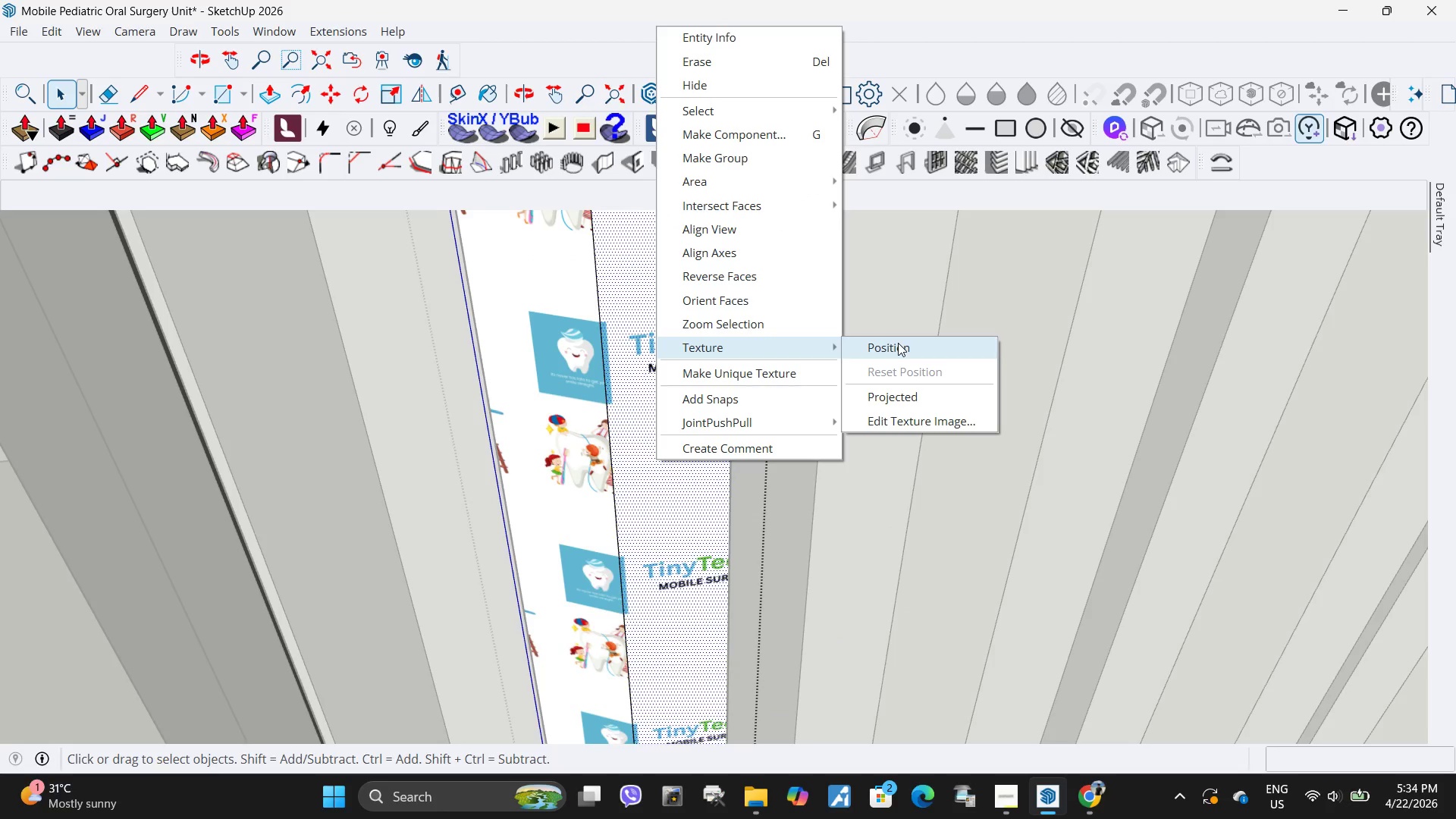 
left_click([898, 343])
 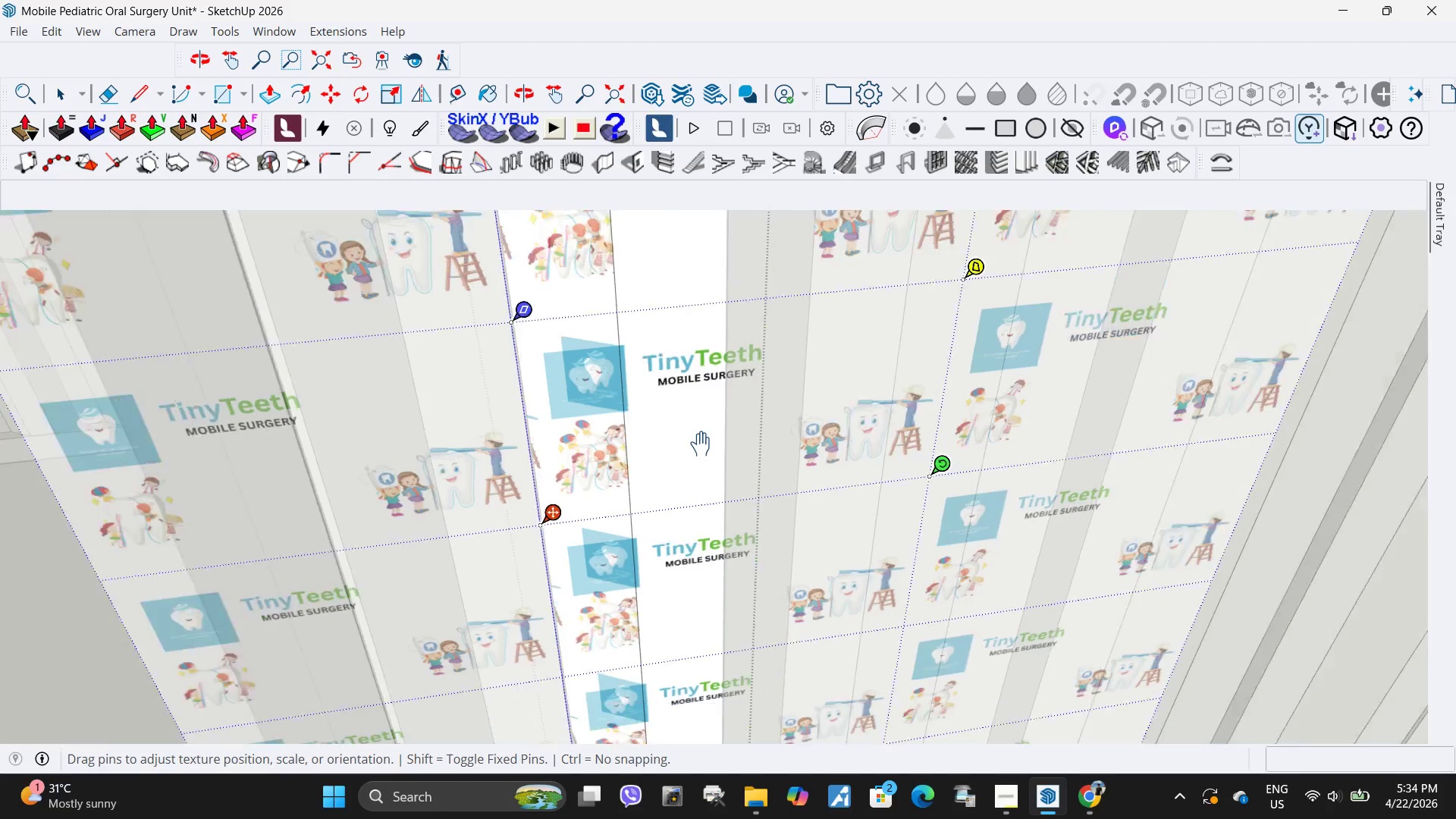 
scroll: coordinate [701, 444], scroll_direction: down, amount: 11.0
 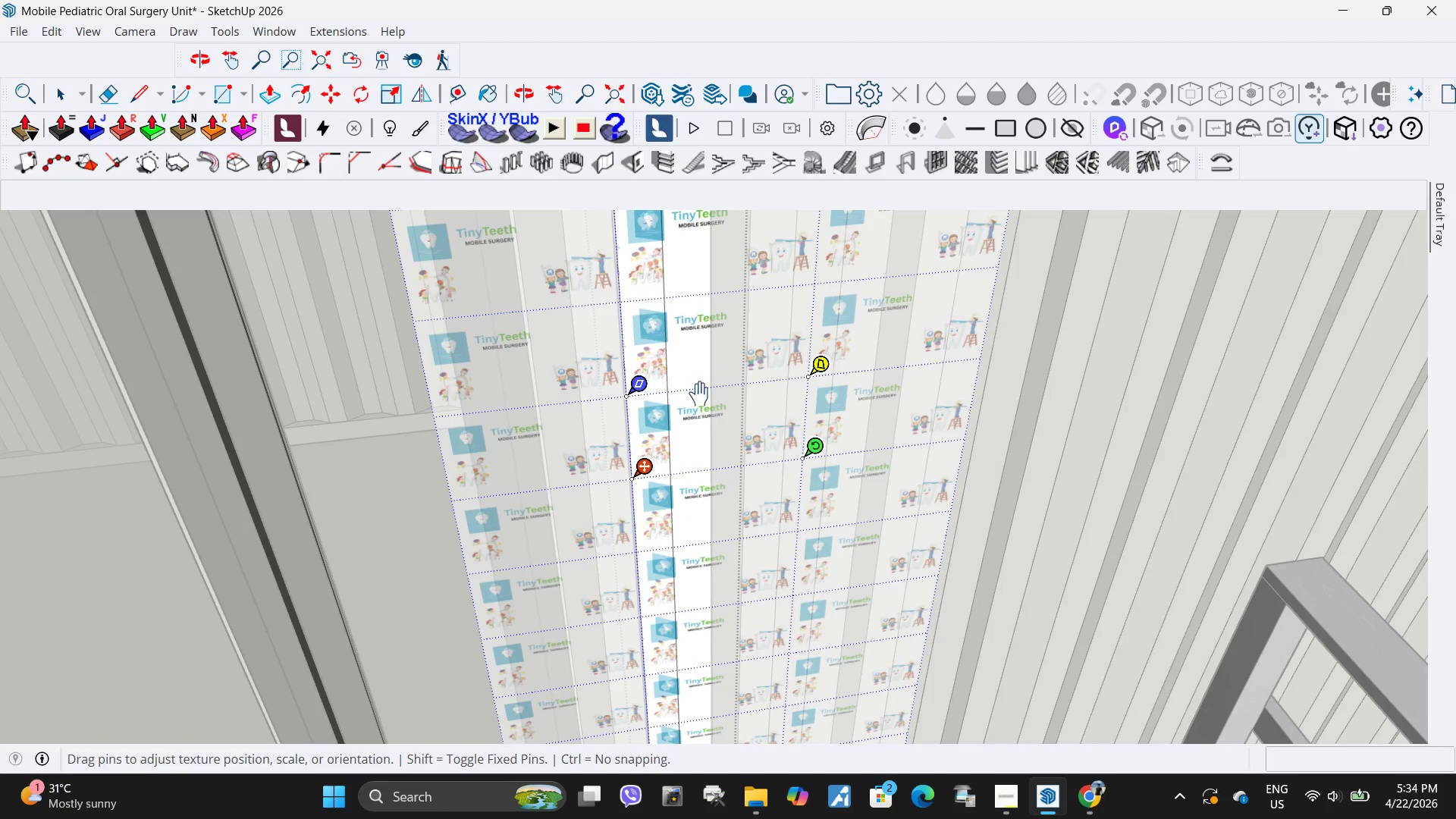 
key(Escape)
 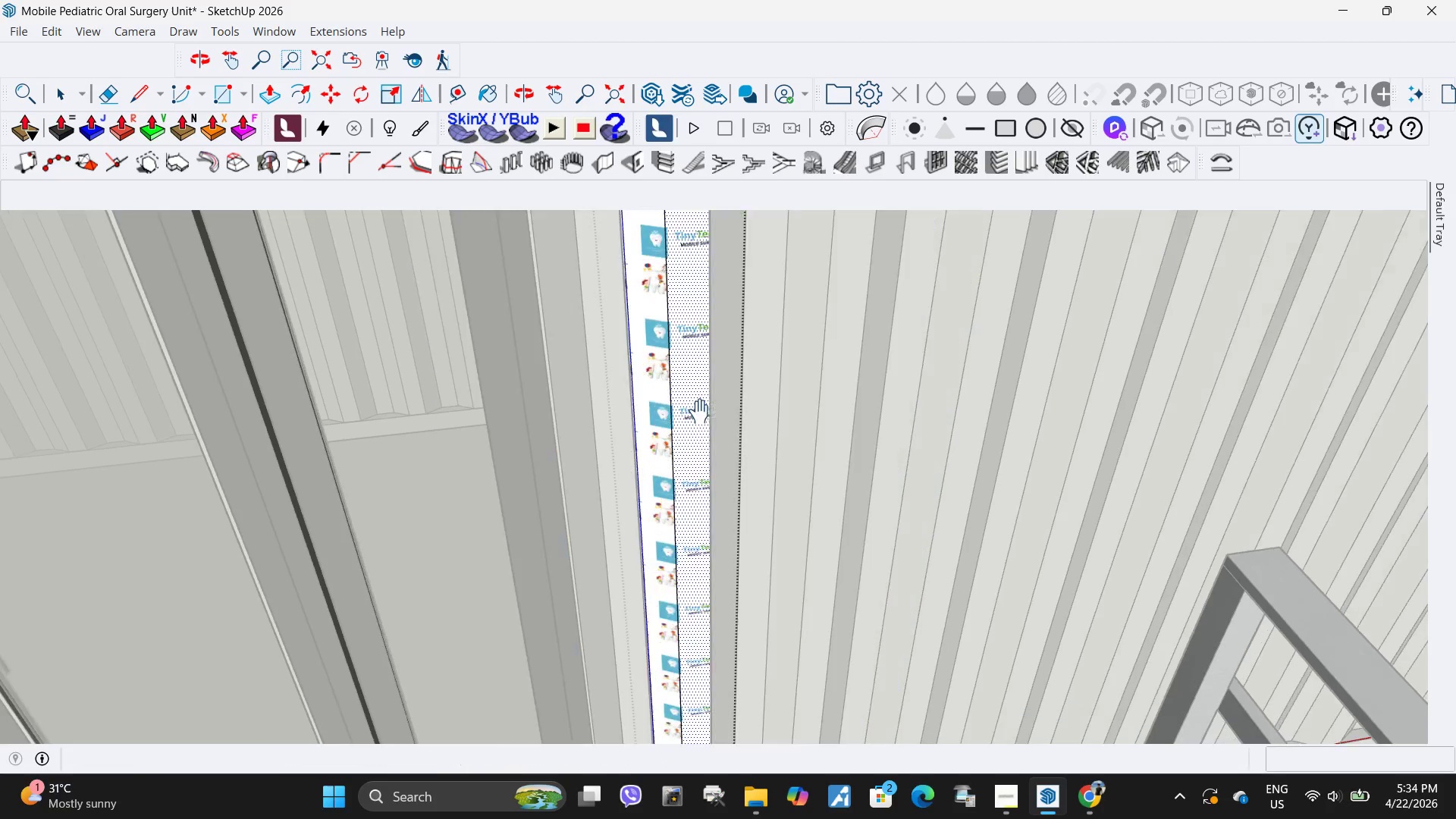 
key(Space)
 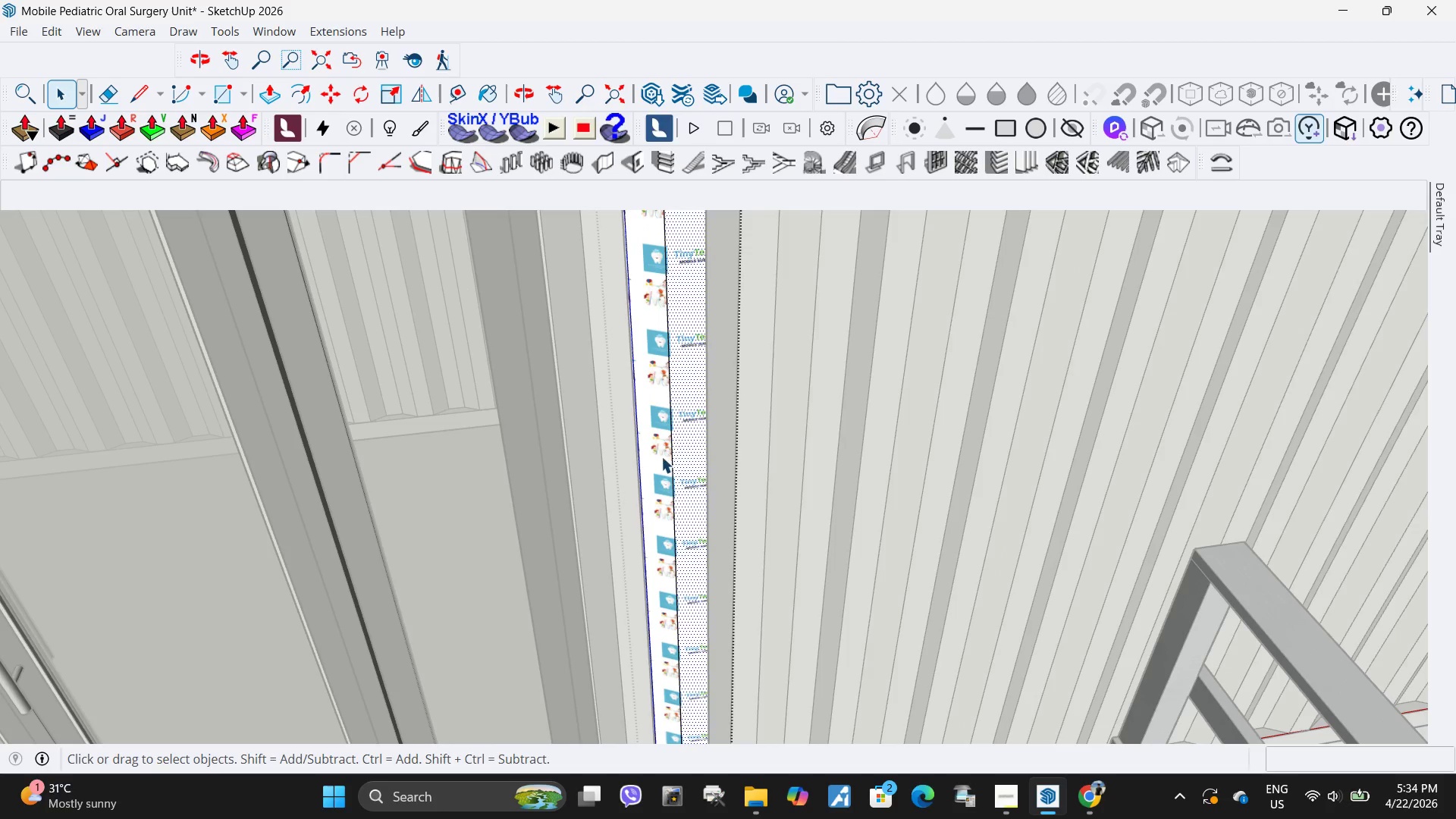 
key(Escape)
 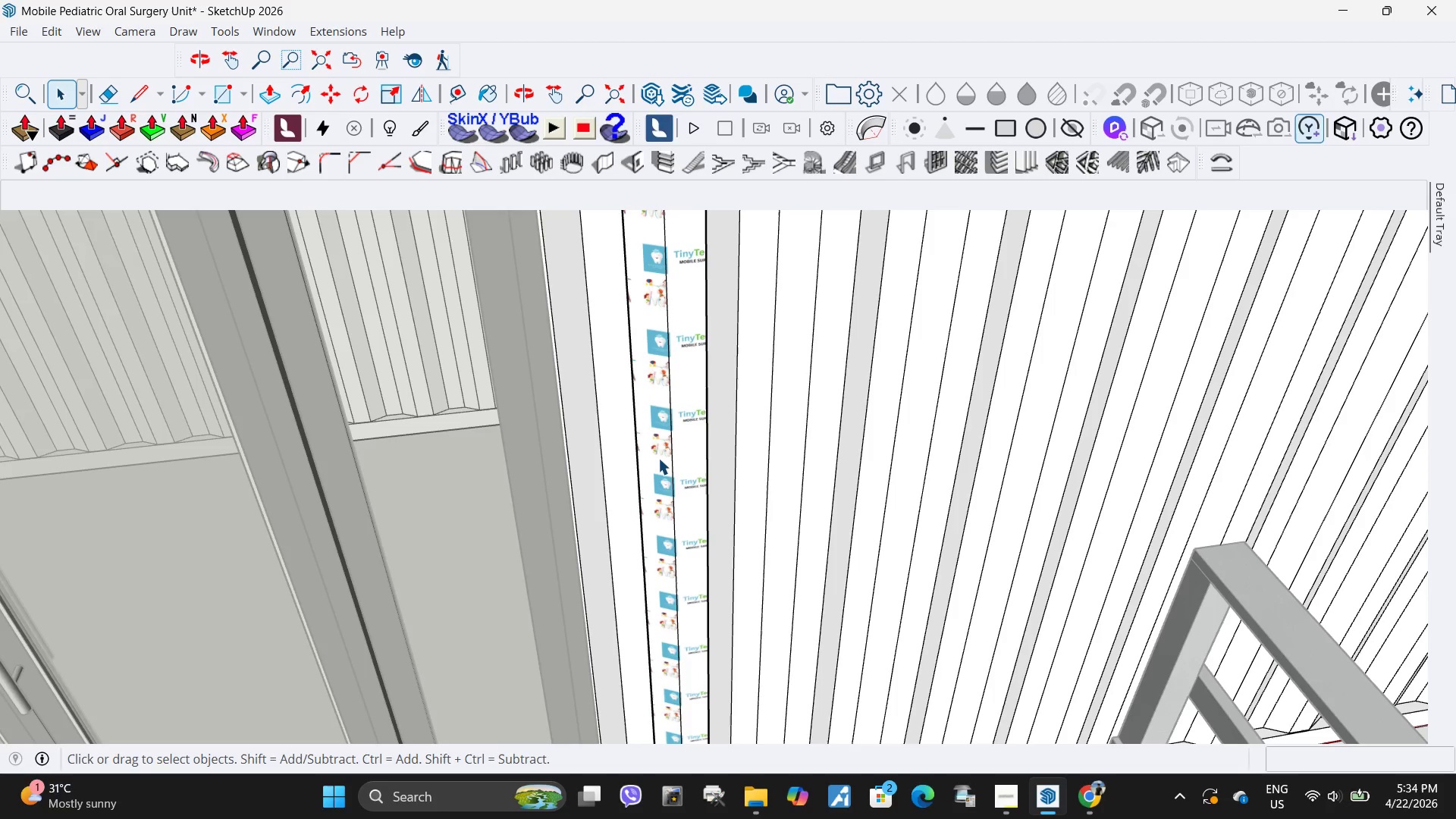 
left_click([658, 458])
 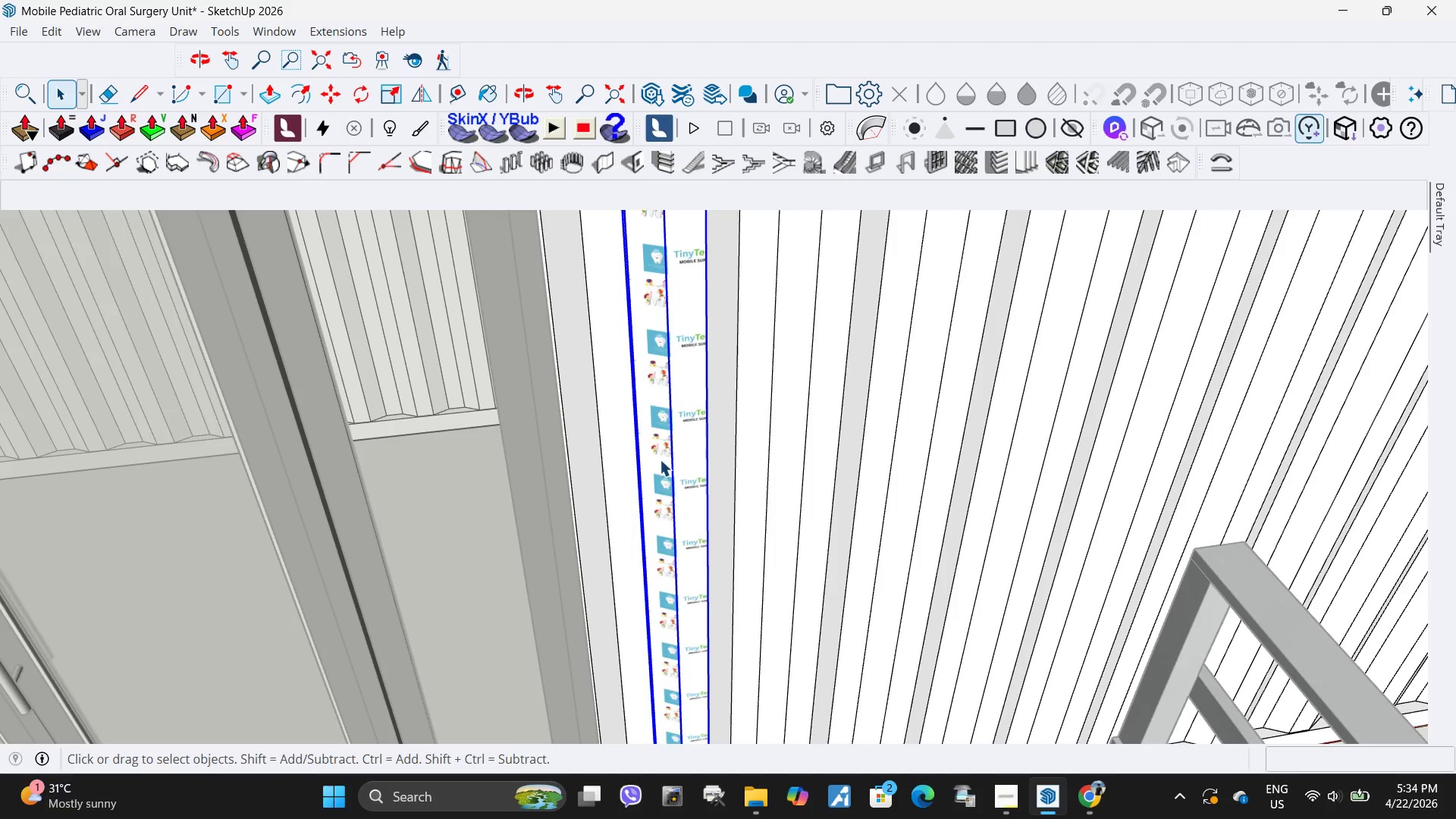 
scroll: coordinate [667, 453], scroll_direction: down, amount: 2.0
 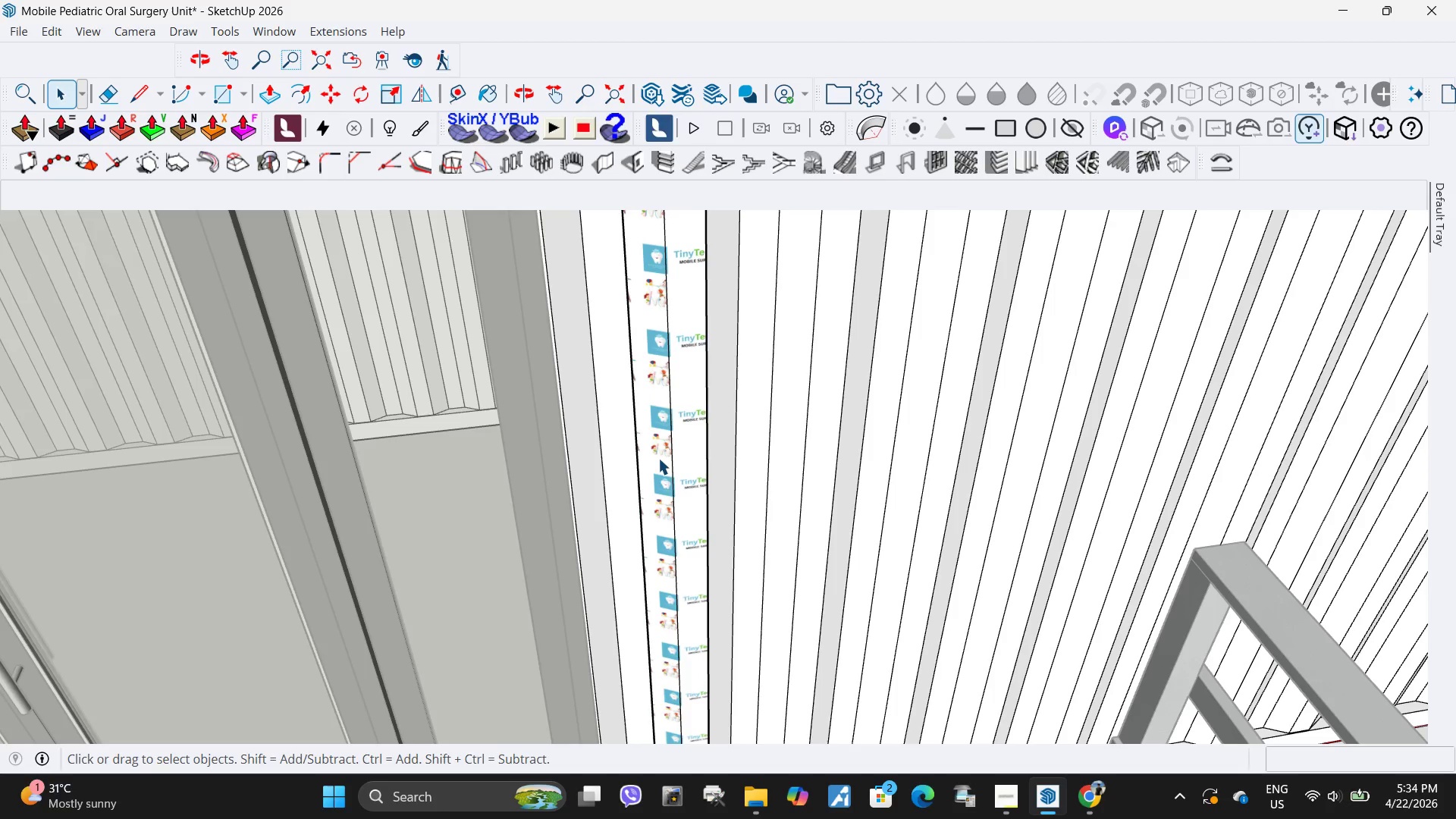 
key(Shift+ShiftLeft)
 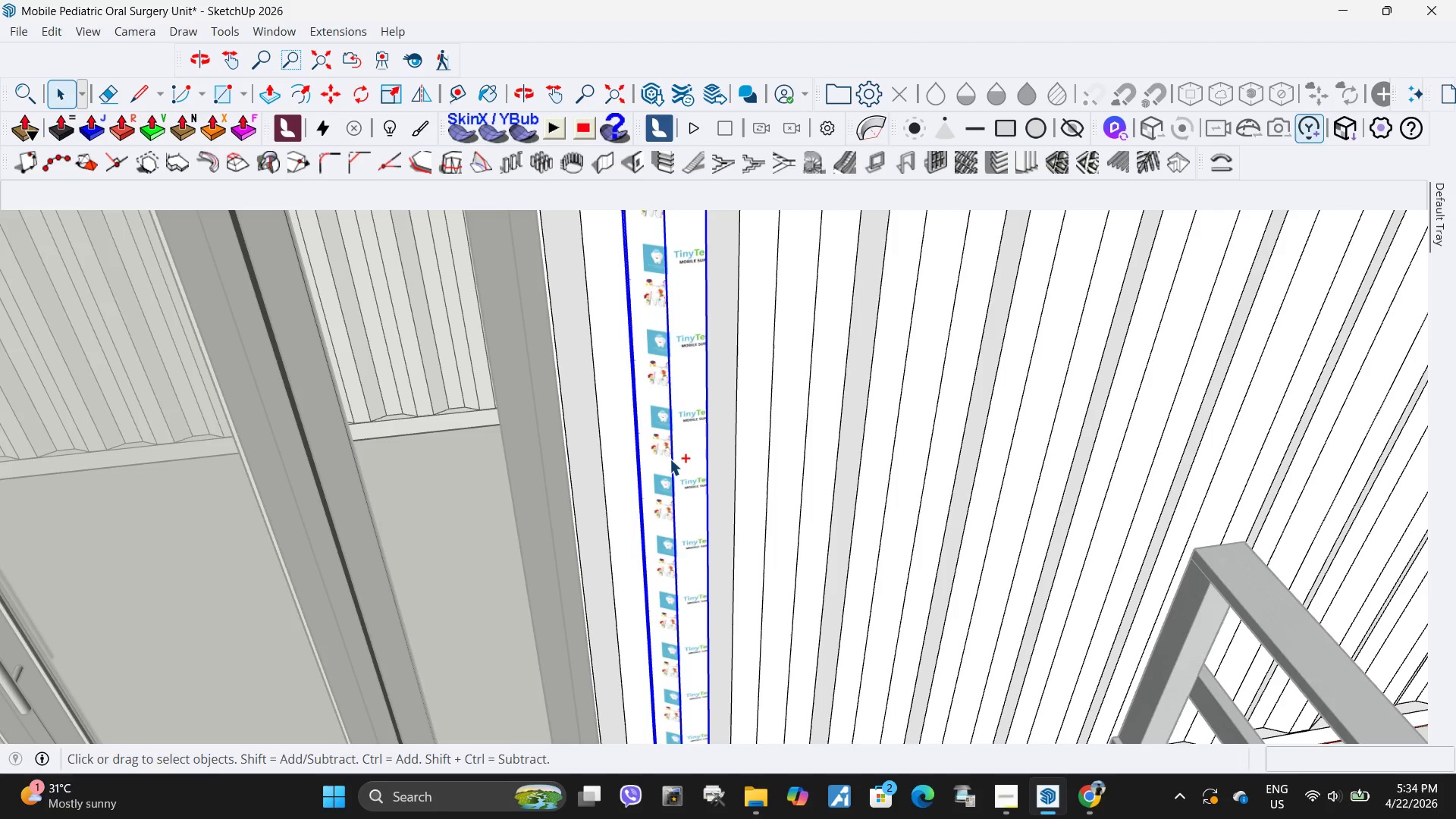 
key(Control+Z)
 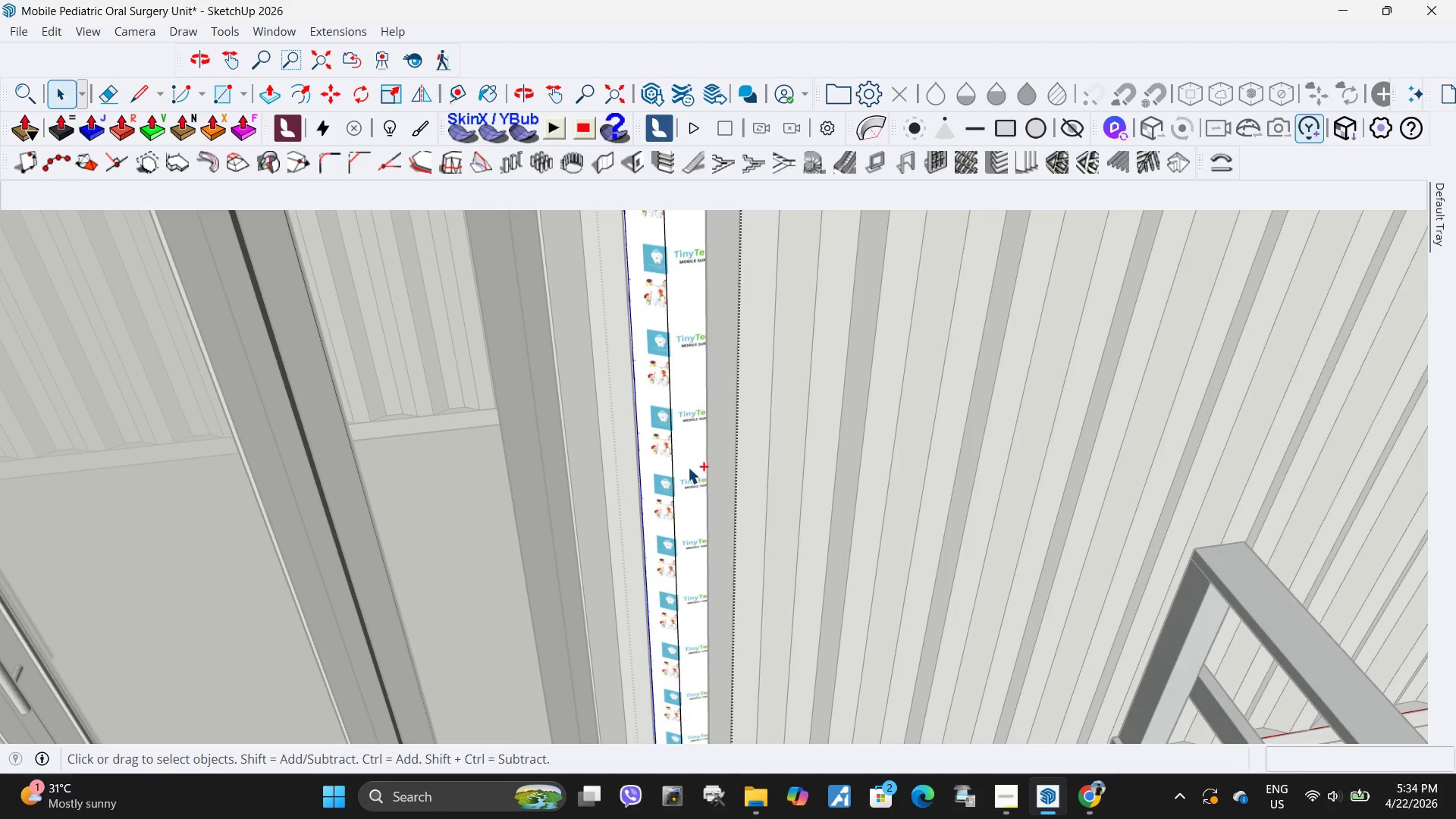 
key(Control+Z)
 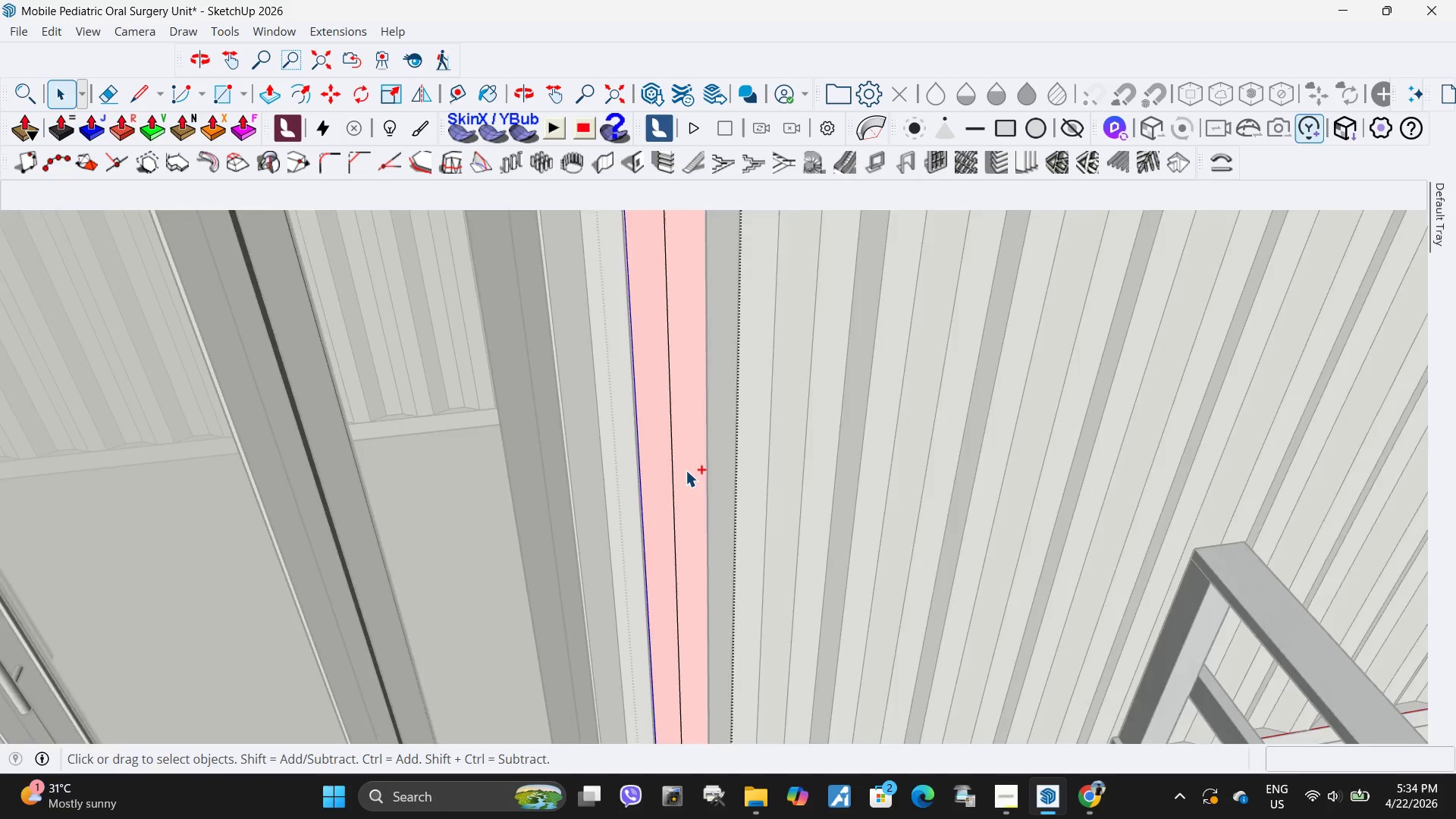 
key(Control+Z)
 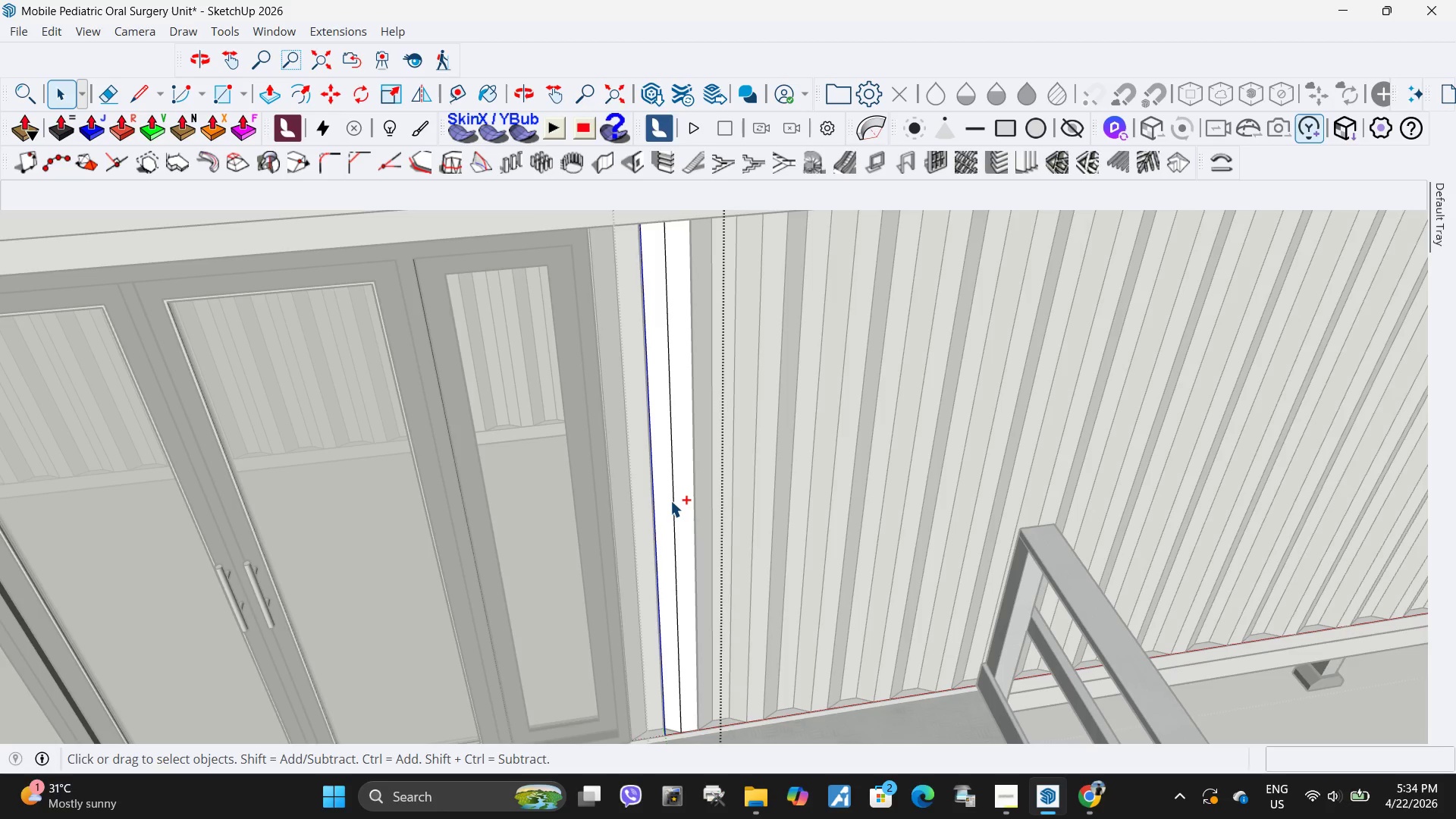 
scroll: coordinate [670, 493], scroll_direction: down, amount: 6.0
 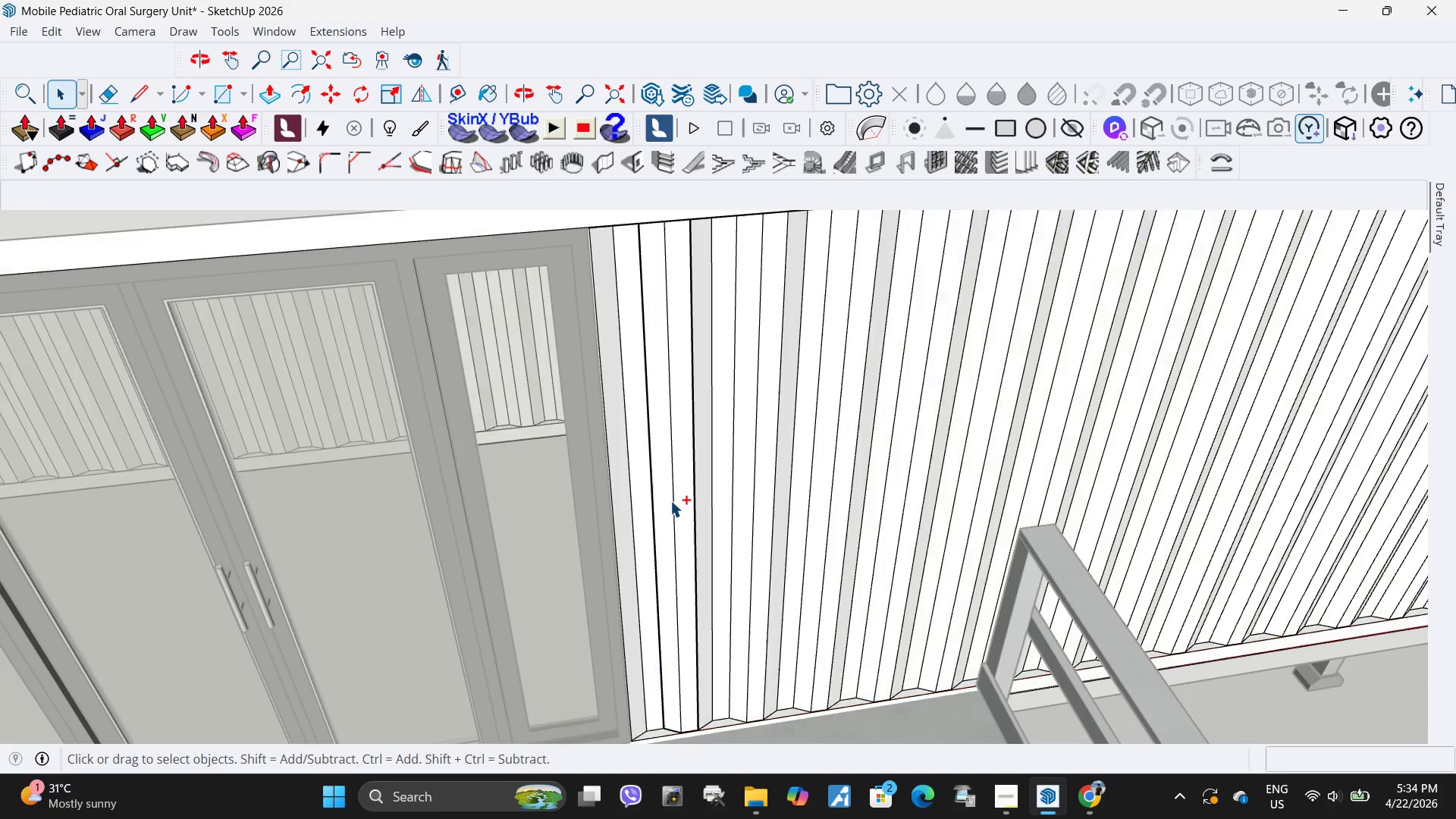 
key(Control+Z)
 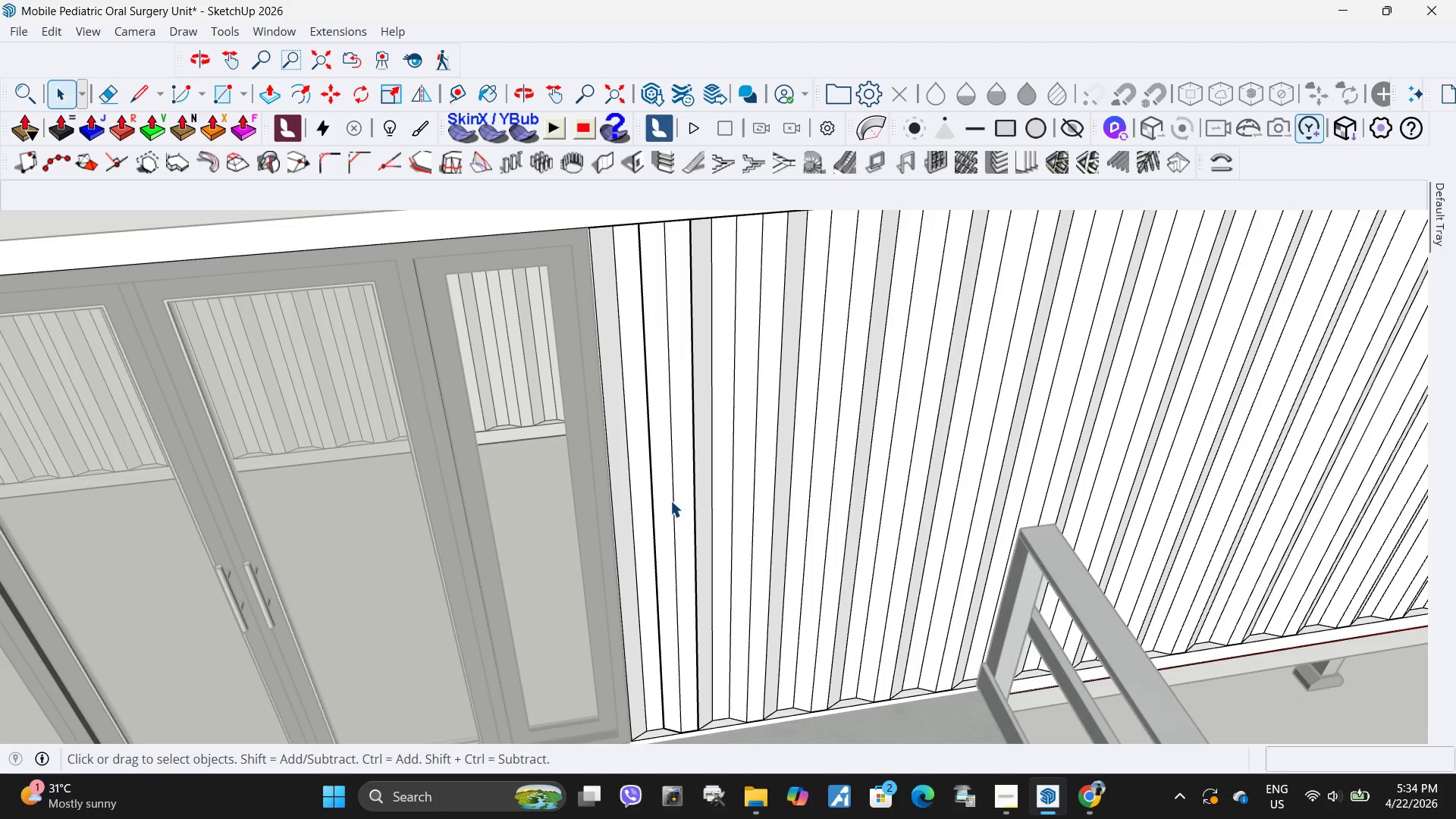 
scroll: coordinate [670, 500], scroll_direction: down, amount: 6.0
 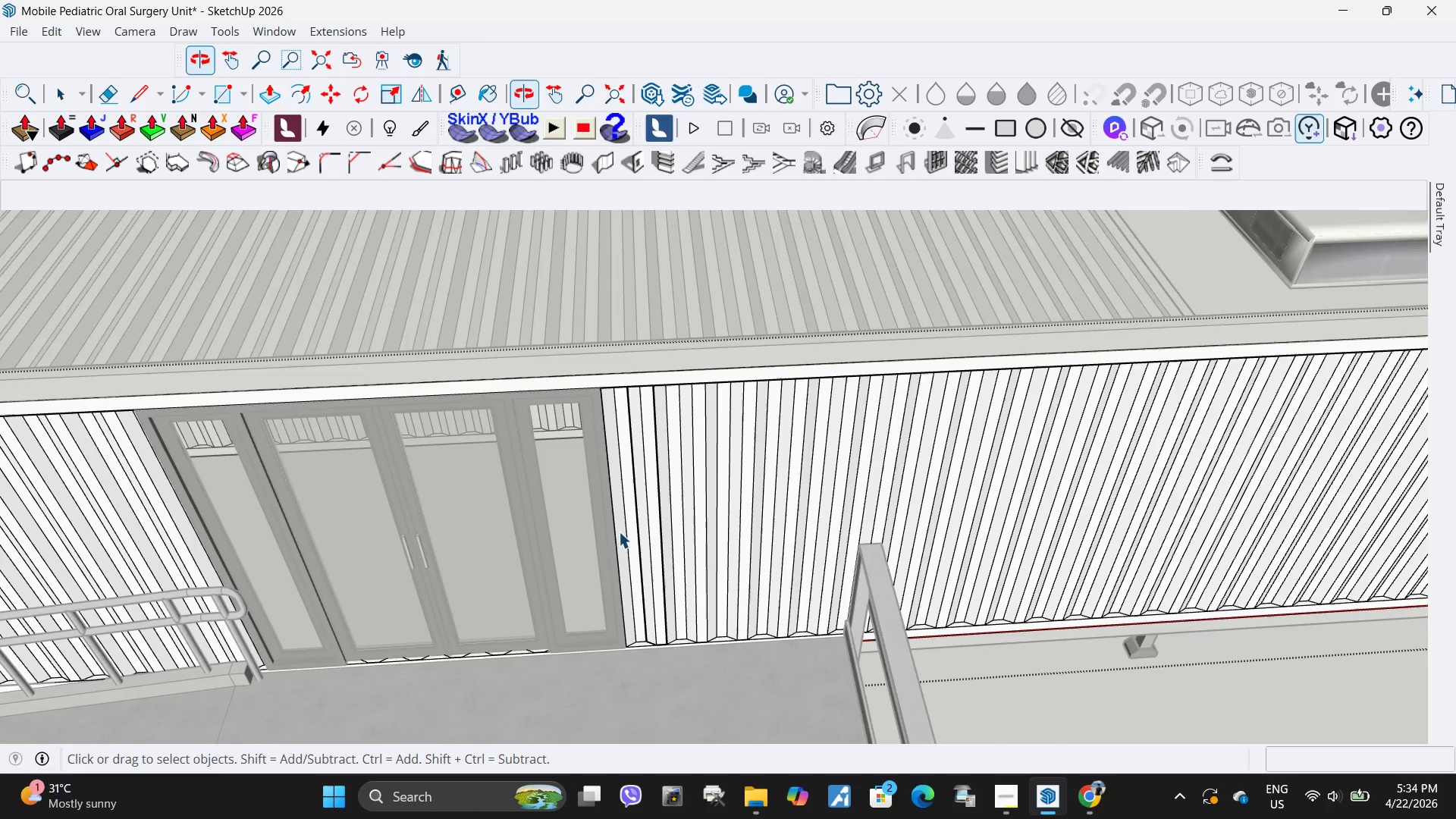 
key(Escape)
 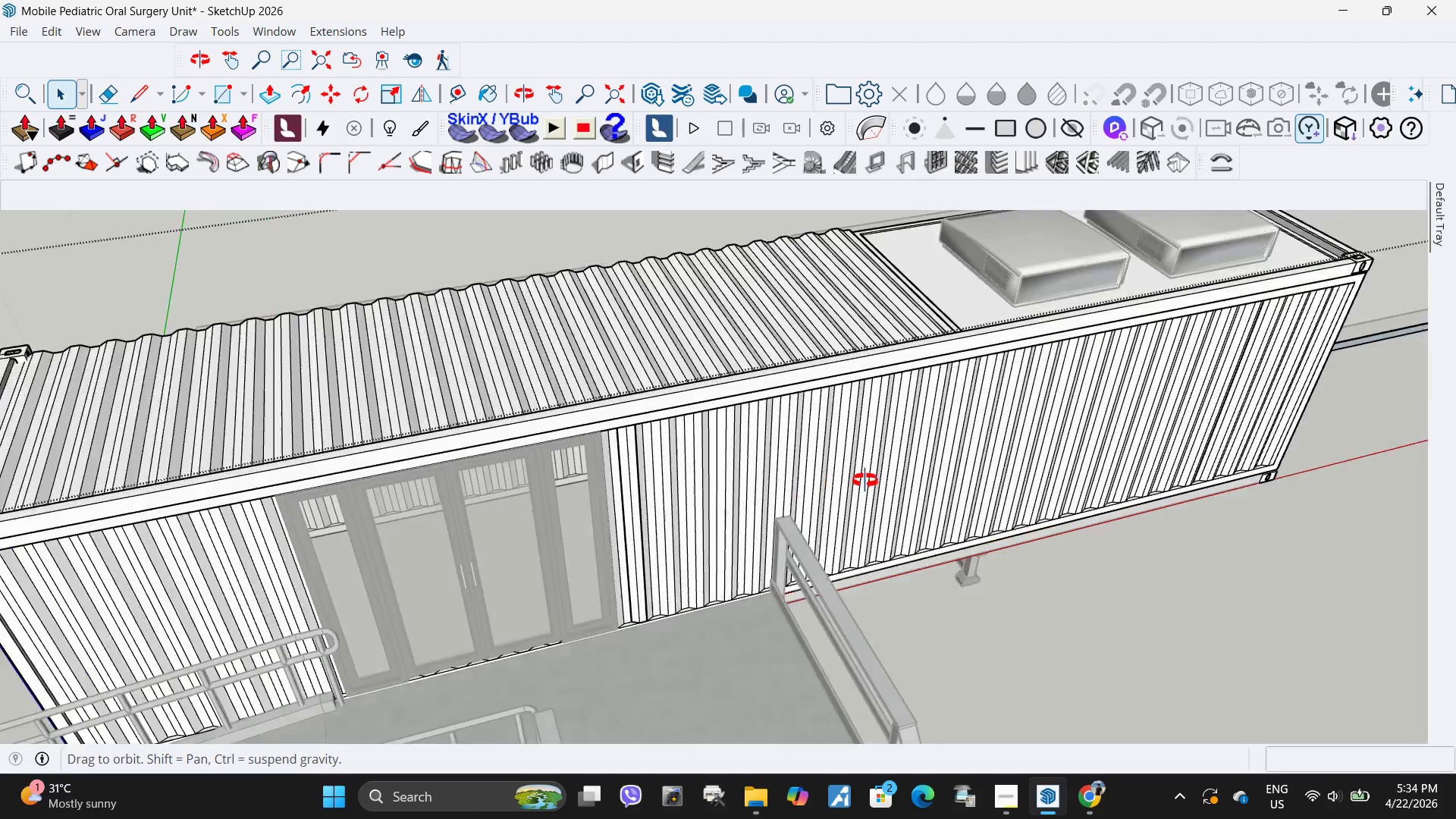 
scroll: coordinate [485, 513], scroll_direction: down, amount: 4.0
 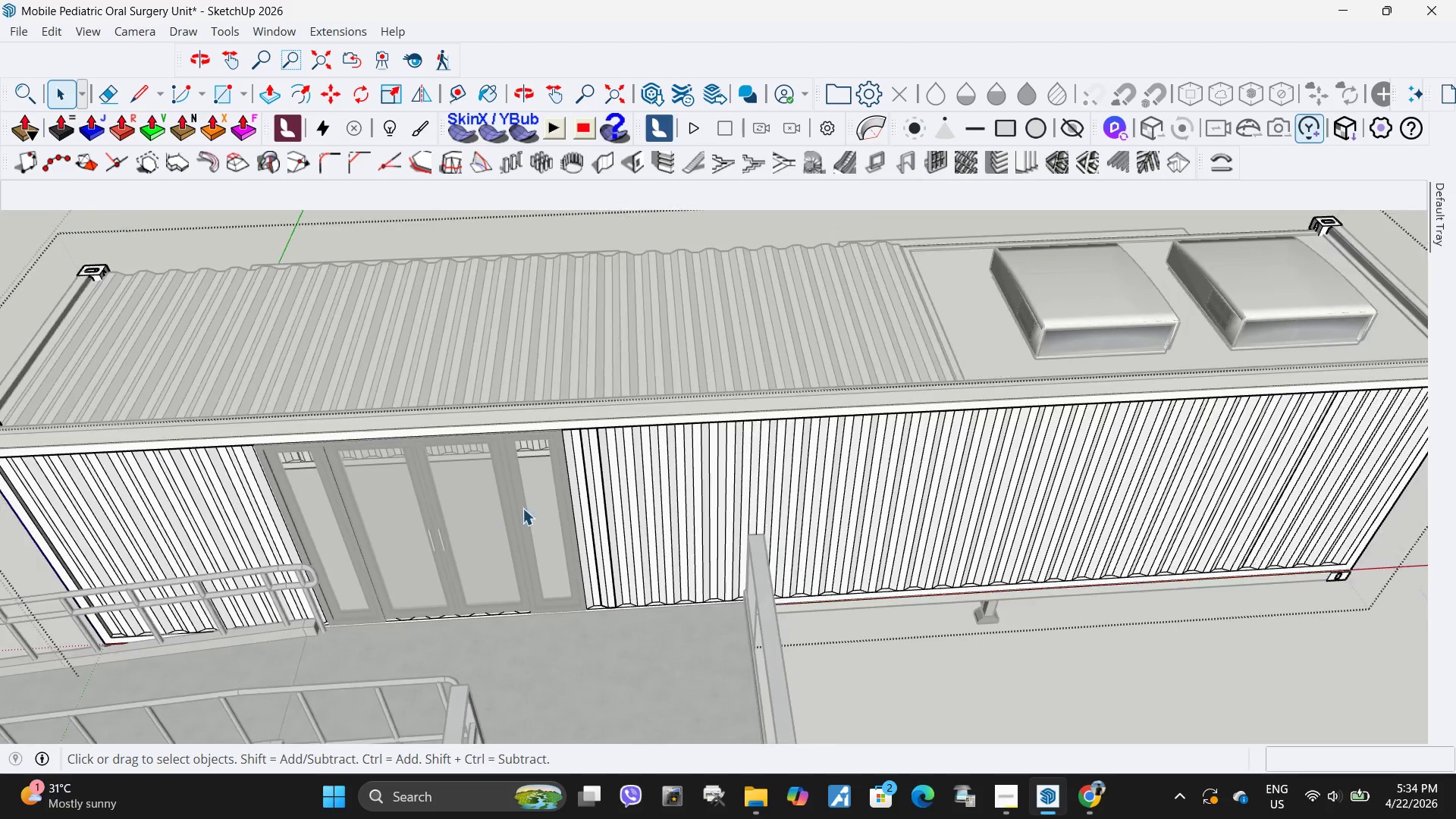 
key(Escape)
 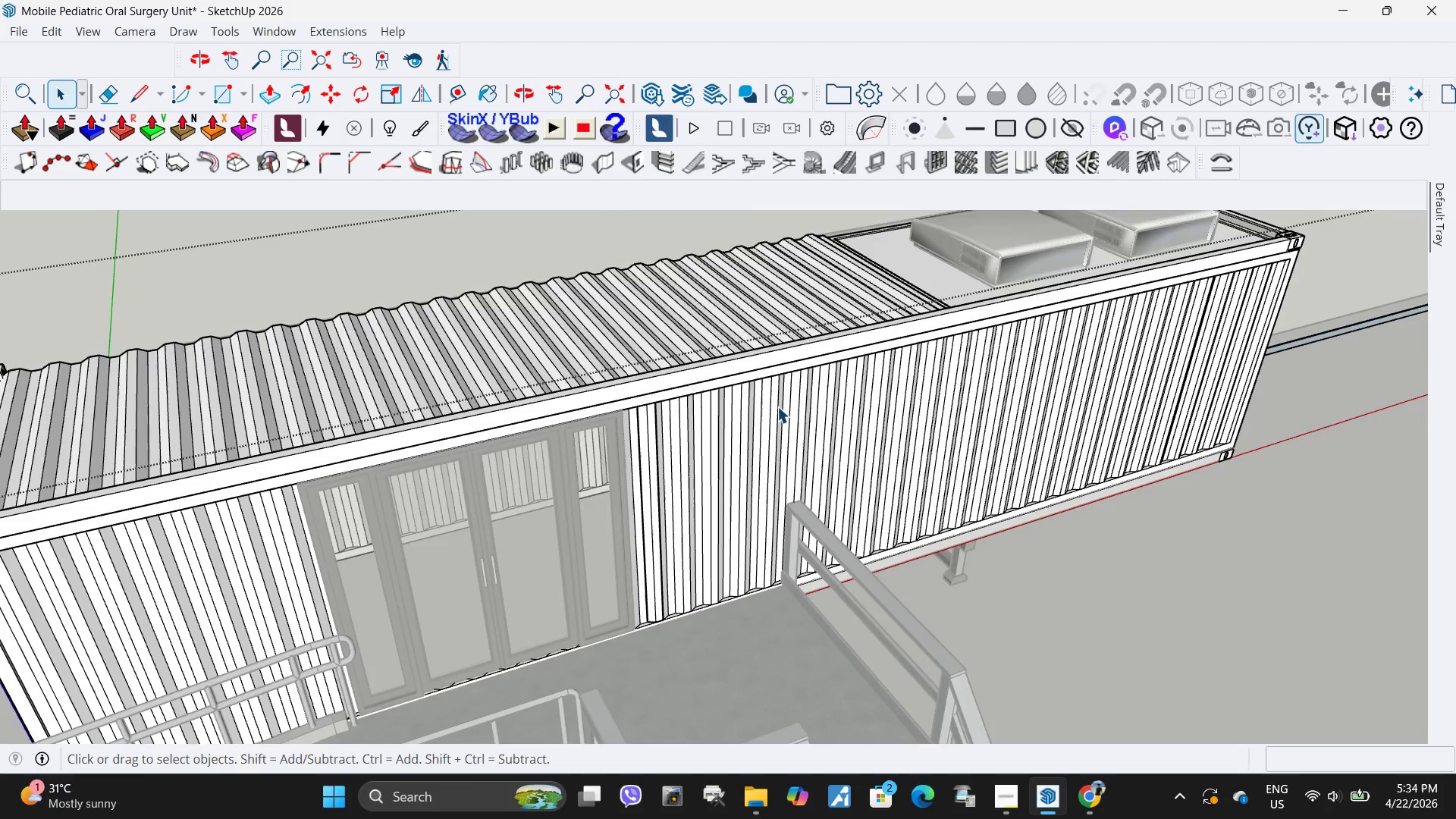 
scroll: coordinate [771, 413], scroll_direction: down, amount: 4.0
 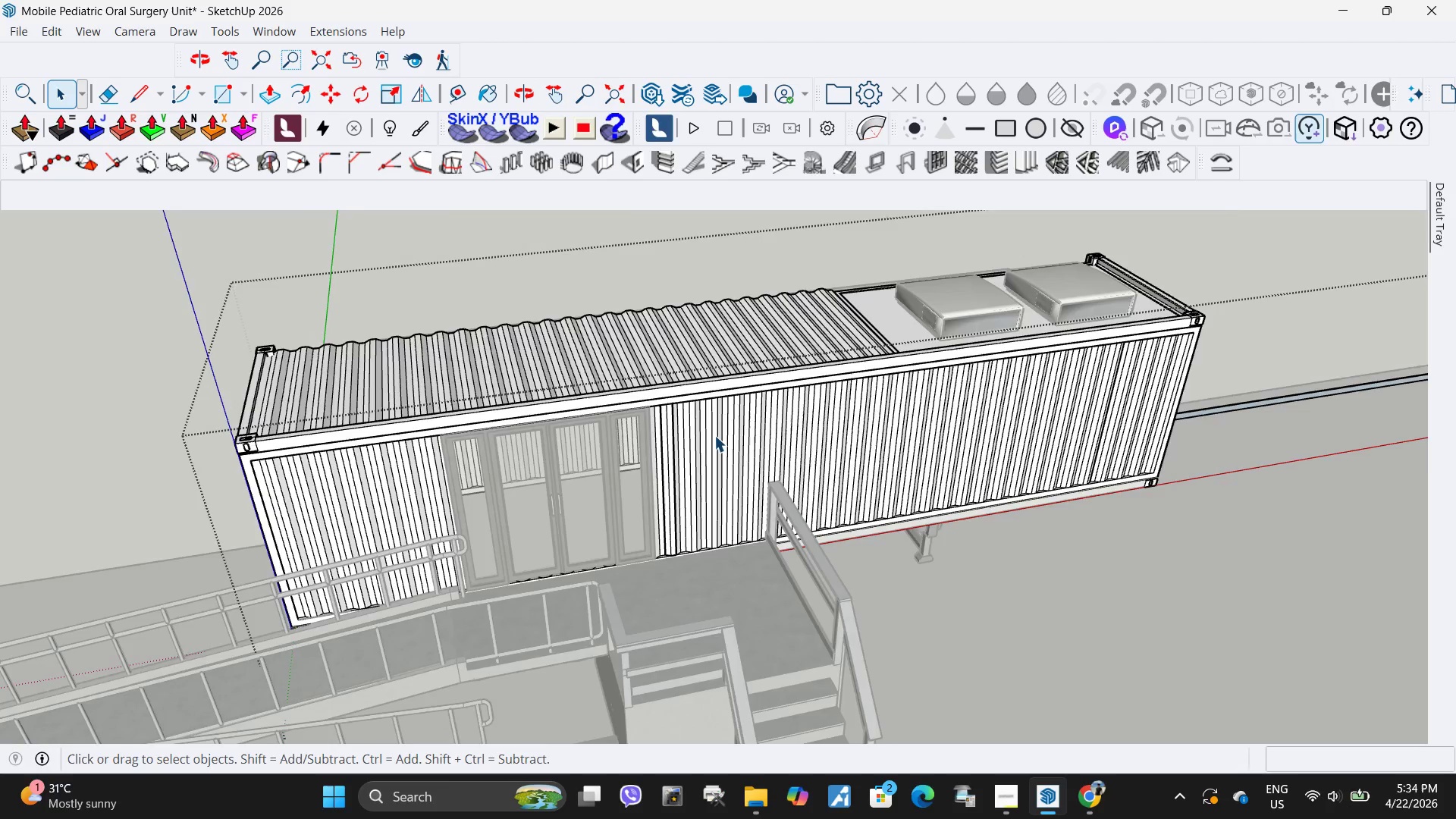 
scroll: coordinate [714, 435], scroll_direction: up, amount: 7.0
 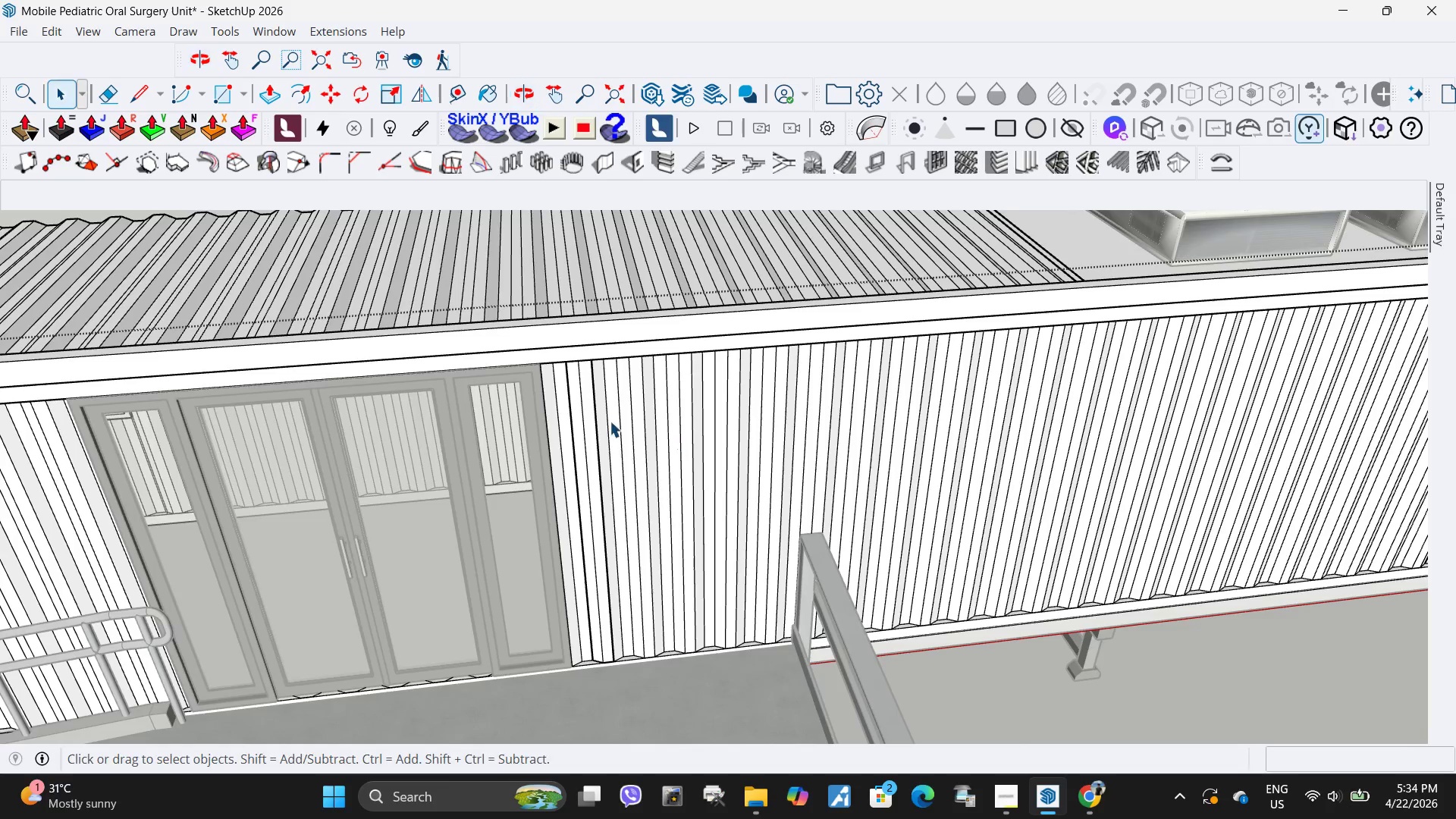 
key(R)
 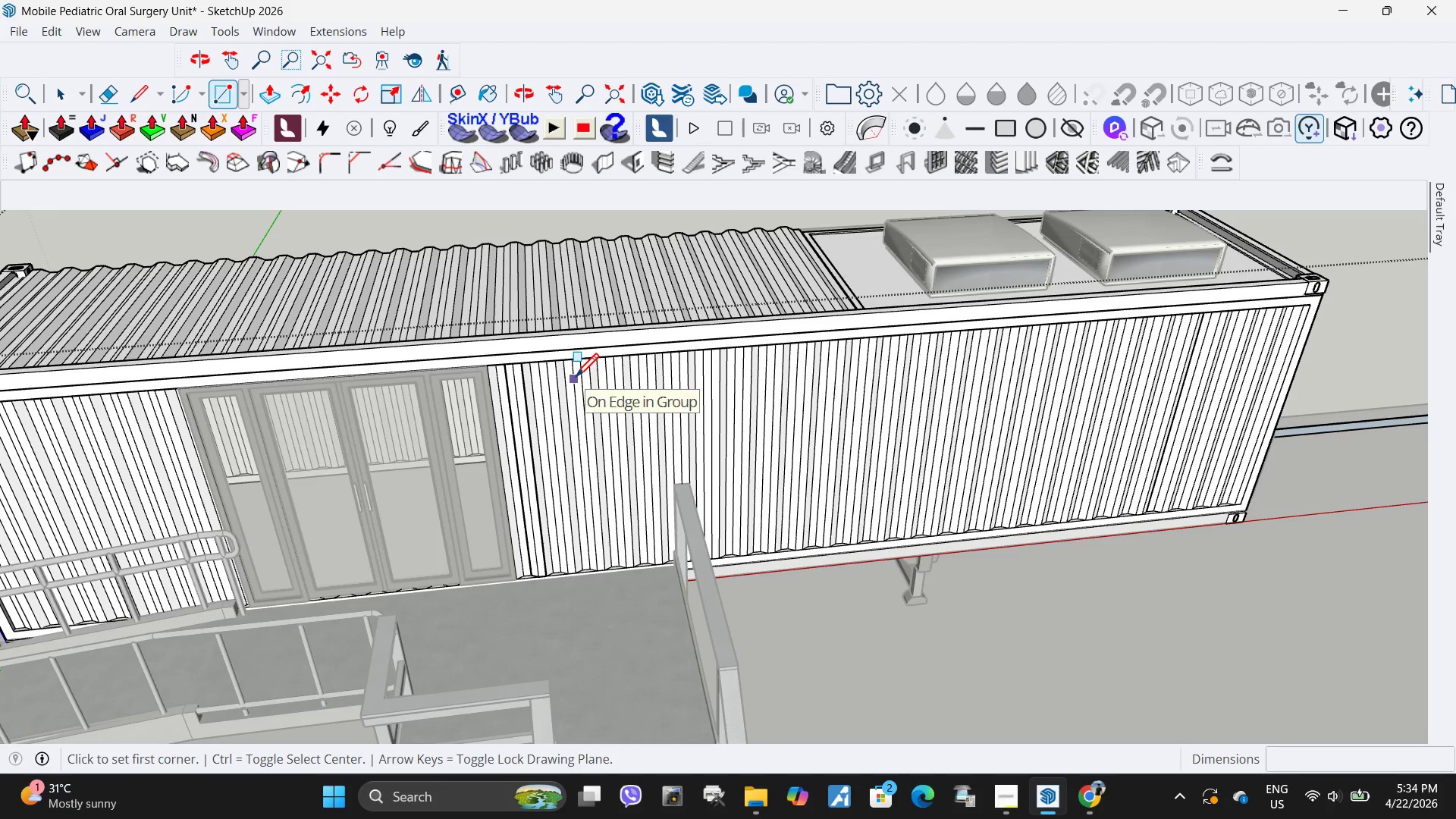 
scroll: coordinate [566, 388], scroll_direction: down, amount: 5.0
 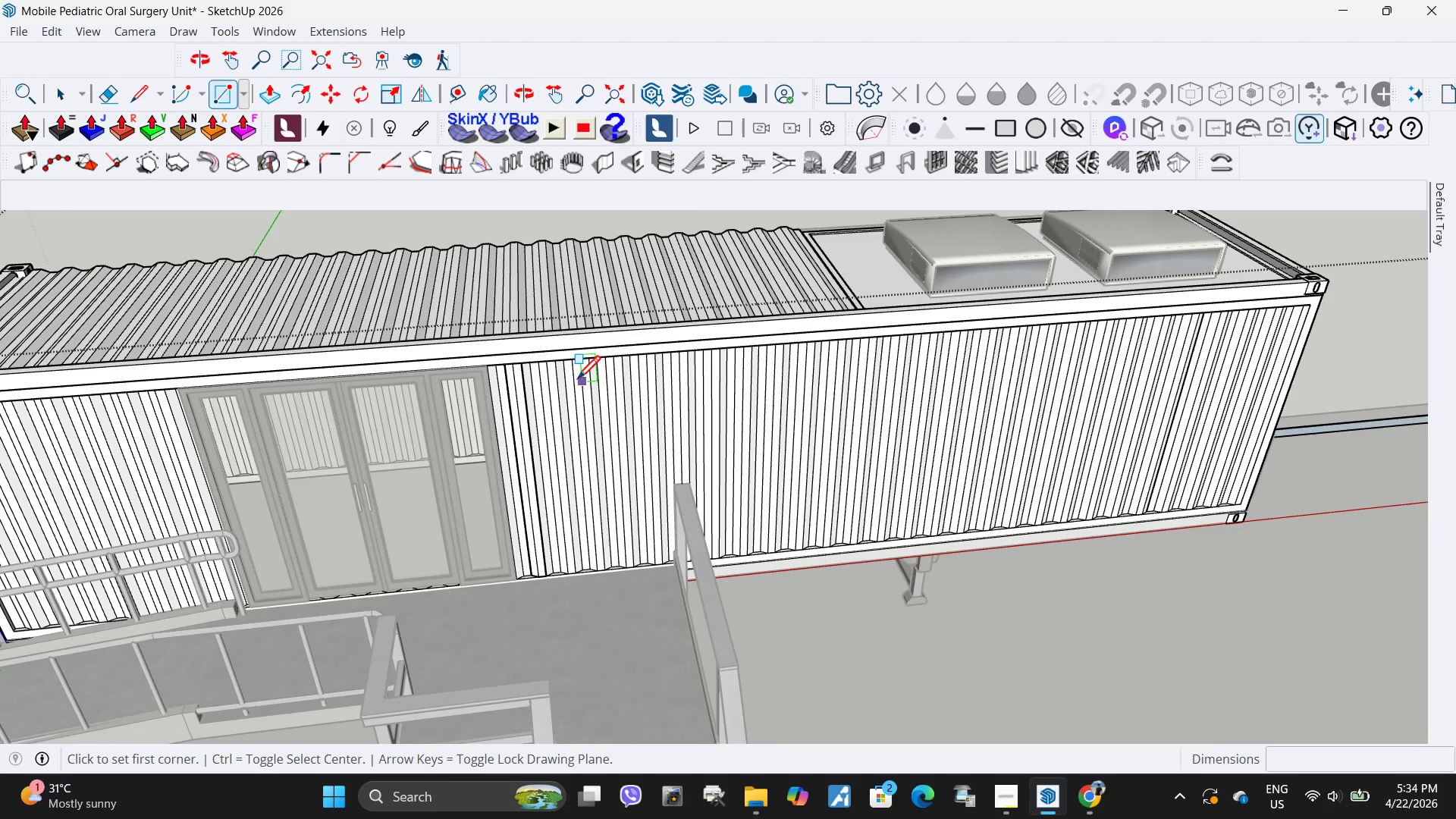 
left_click([576, 379])
 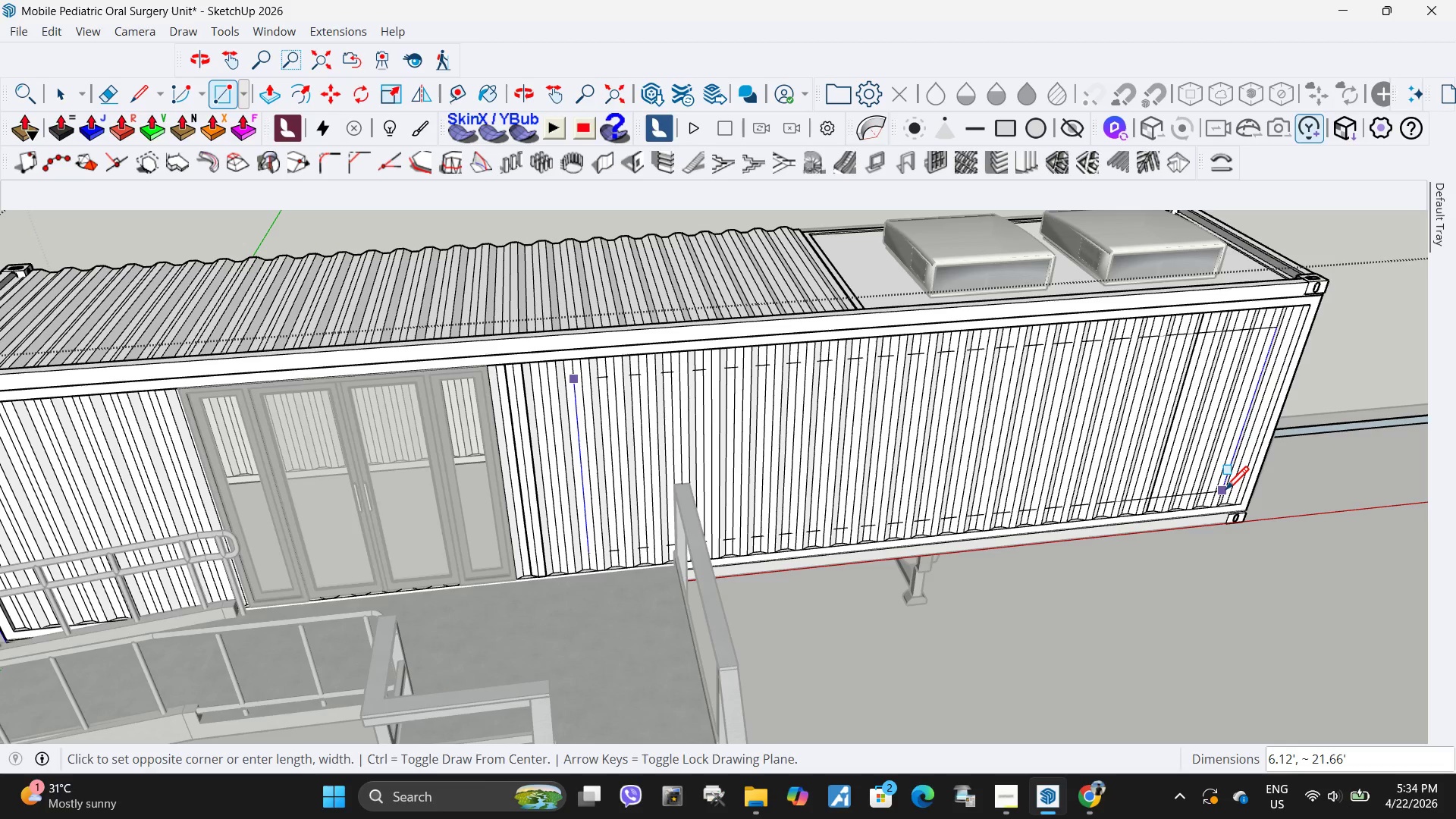 
scroll: coordinate [1223, 494], scroll_direction: up, amount: 4.0
 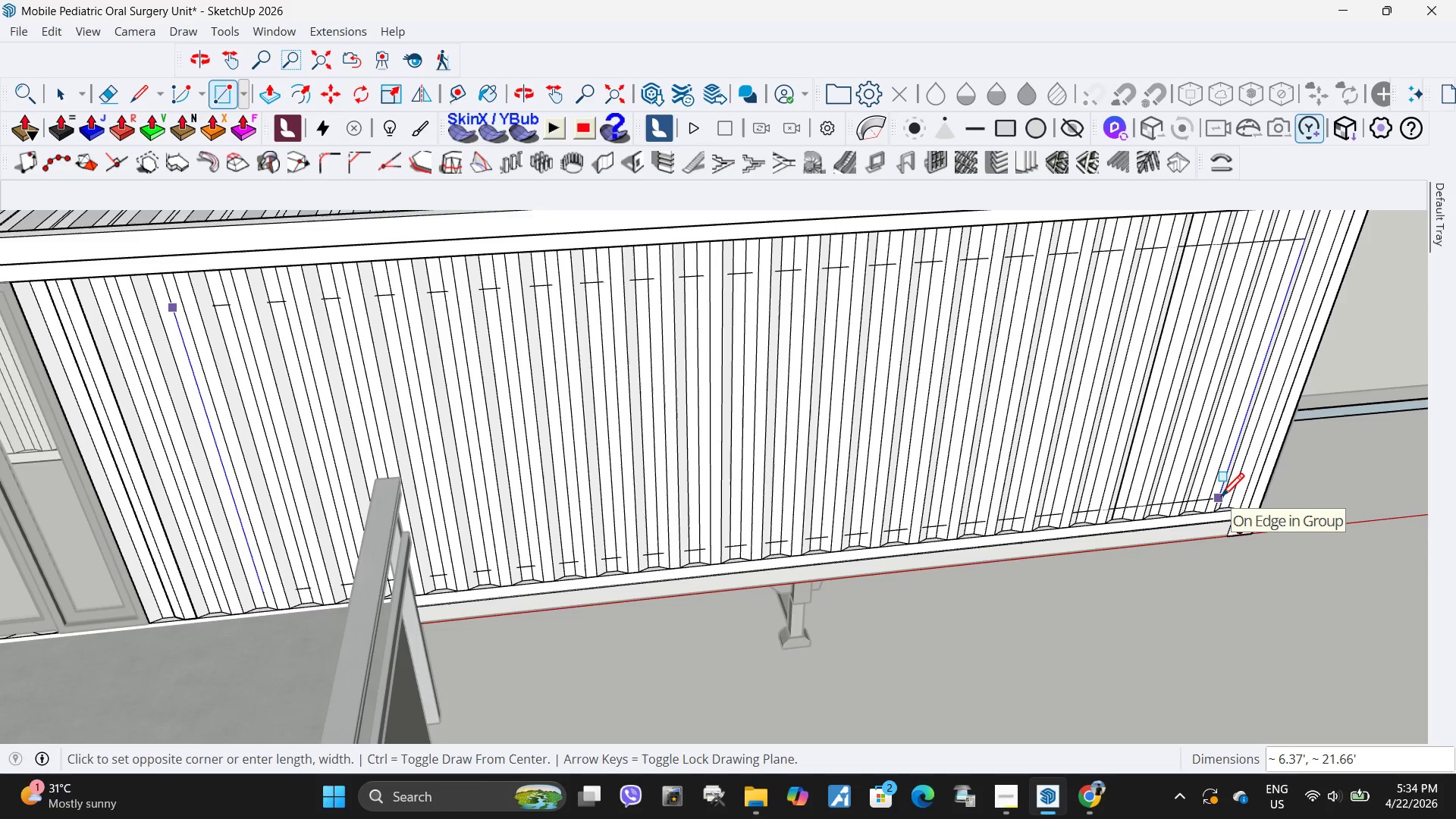 
left_click([1221, 499])
 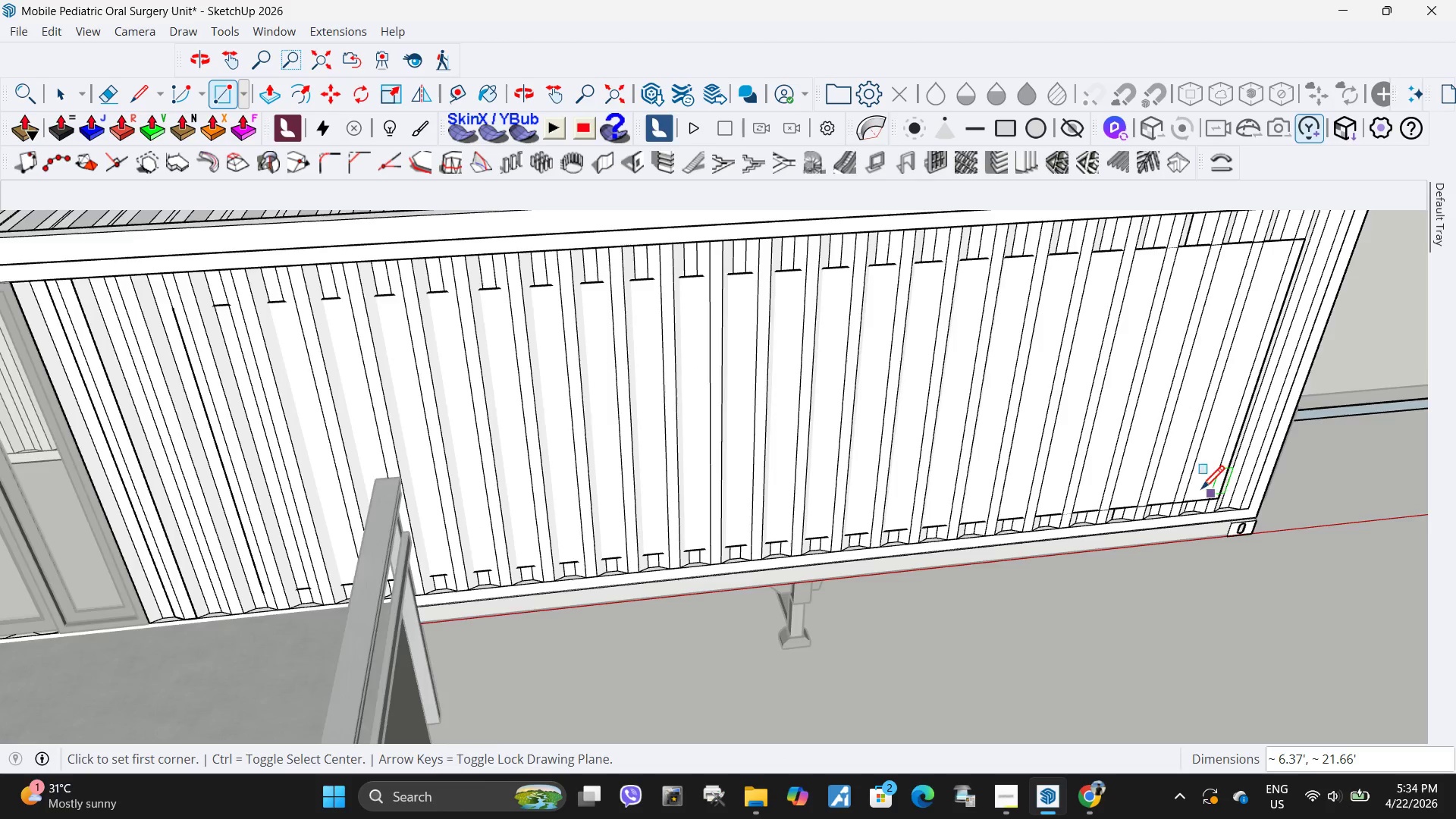 
key(Space)
 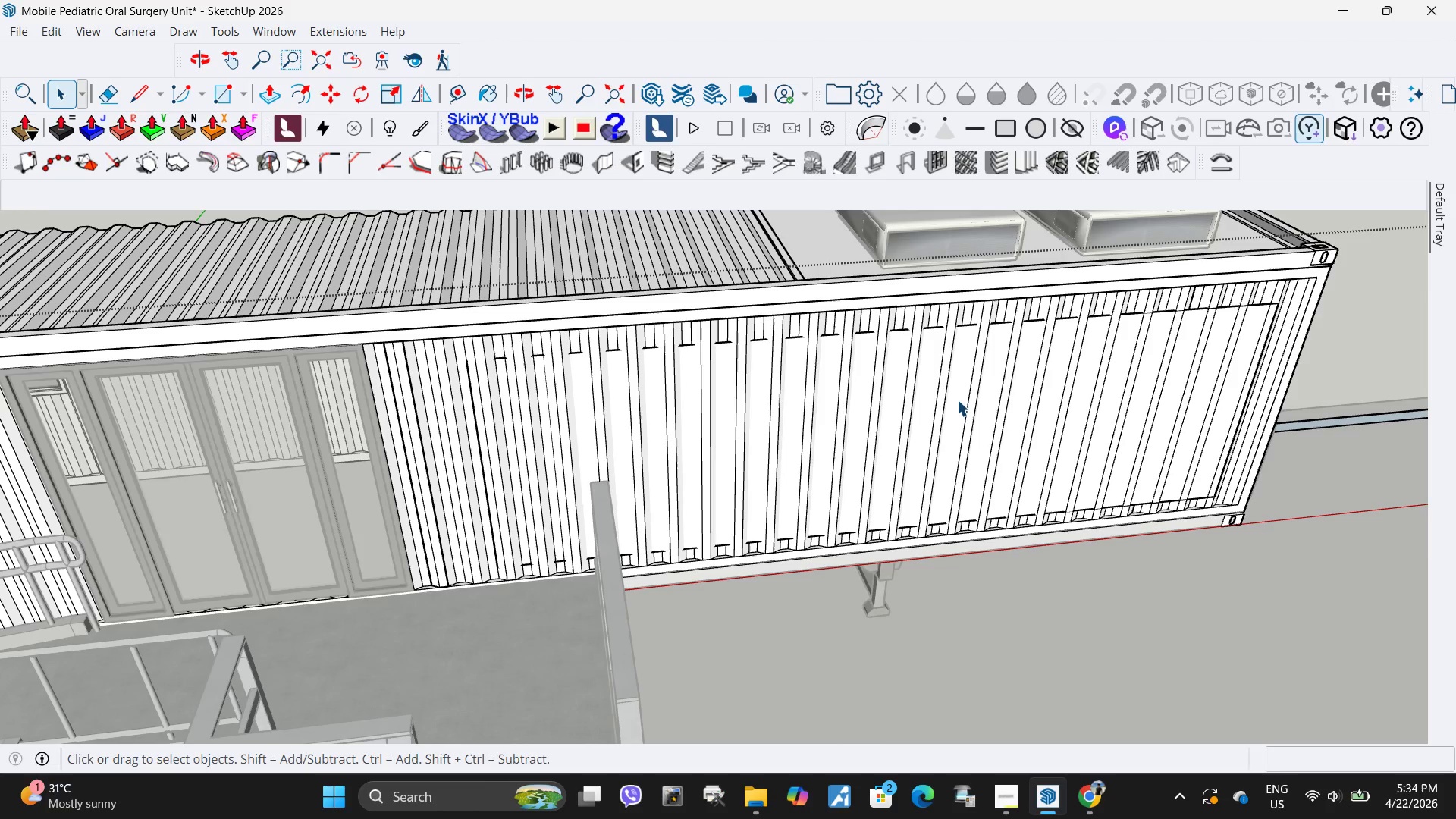 
scroll: coordinate [1201, 491], scroll_direction: down, amount: 3.0
 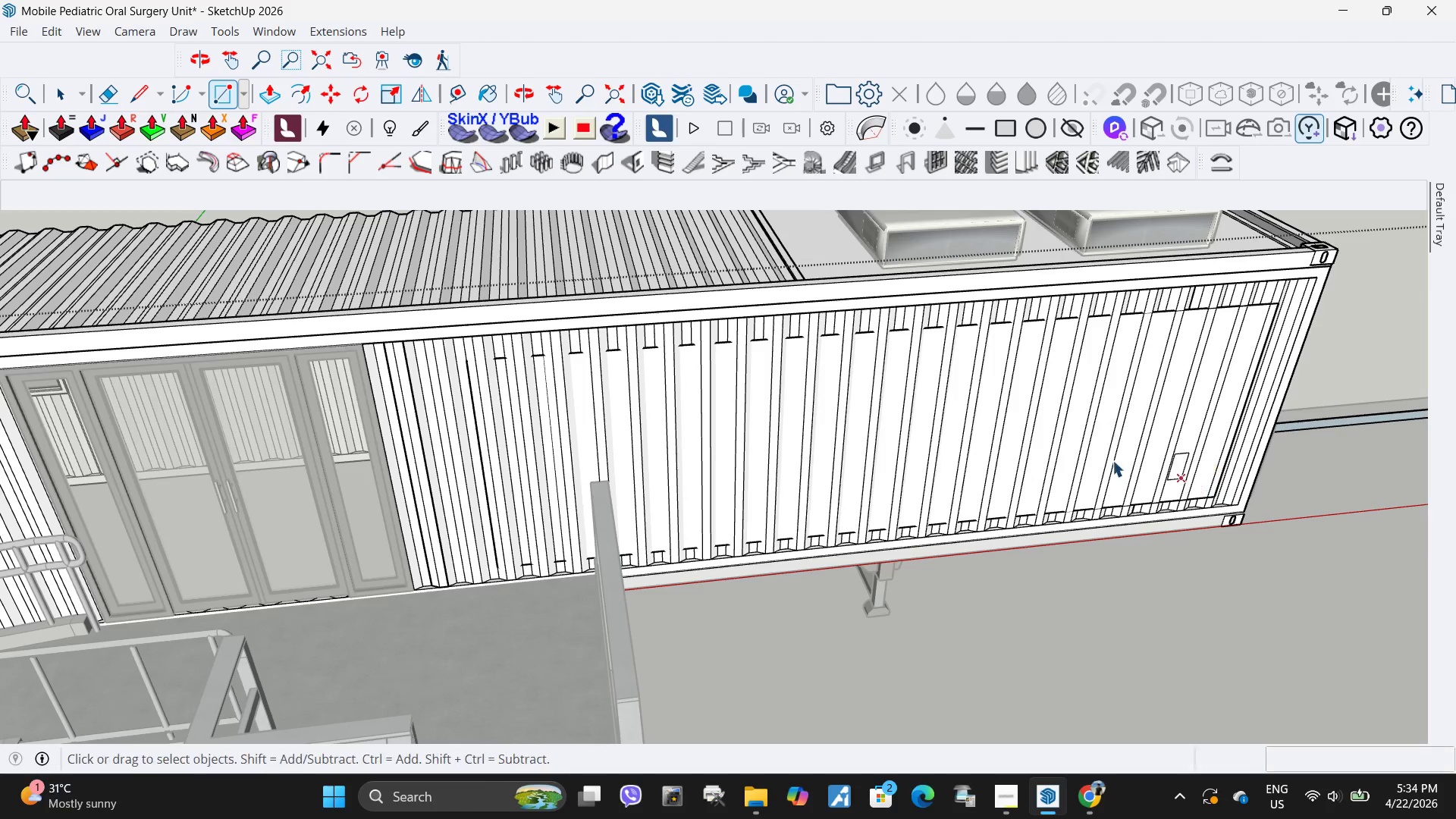 
left_click([956, 400])
 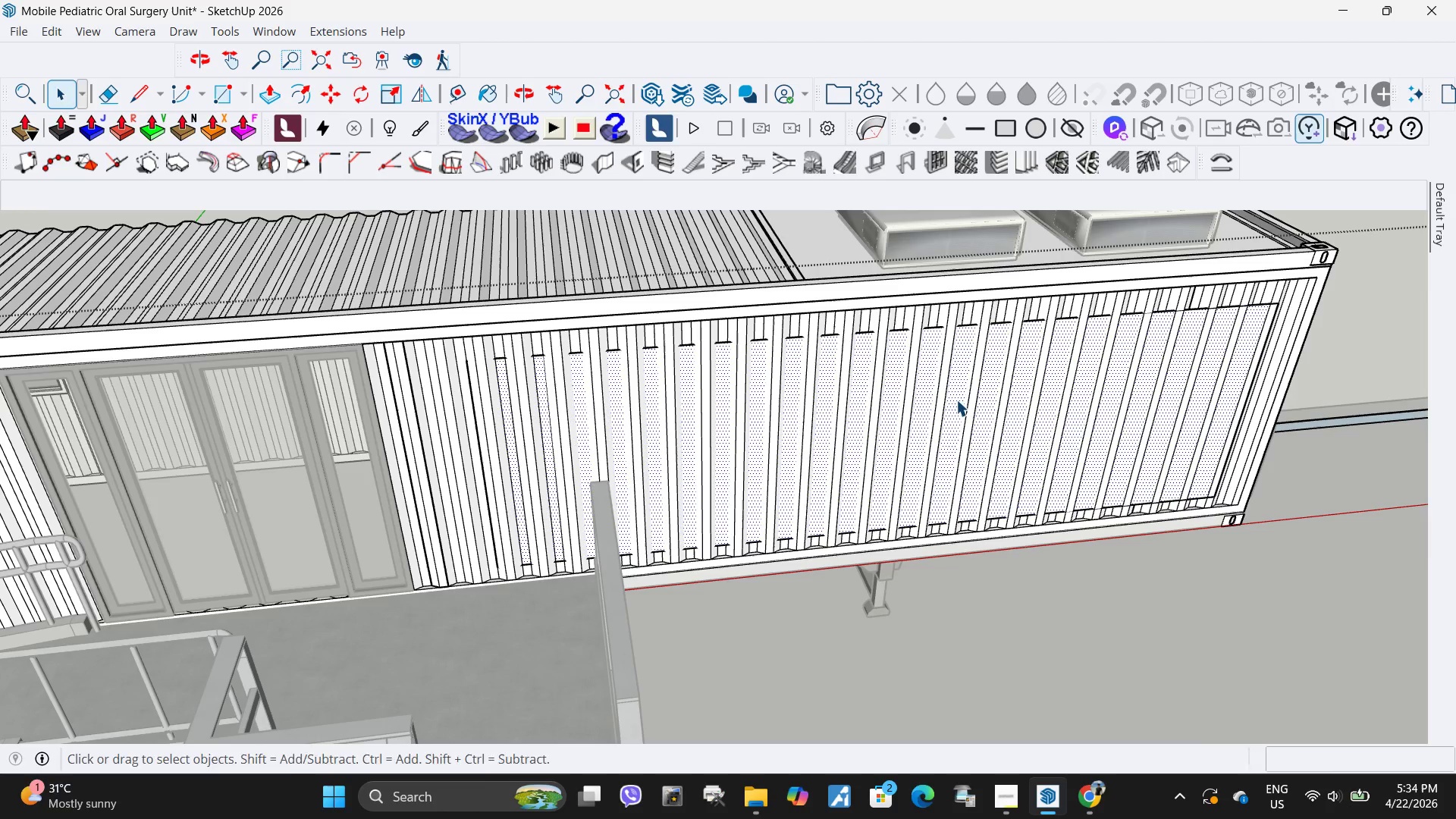 
key(P)
 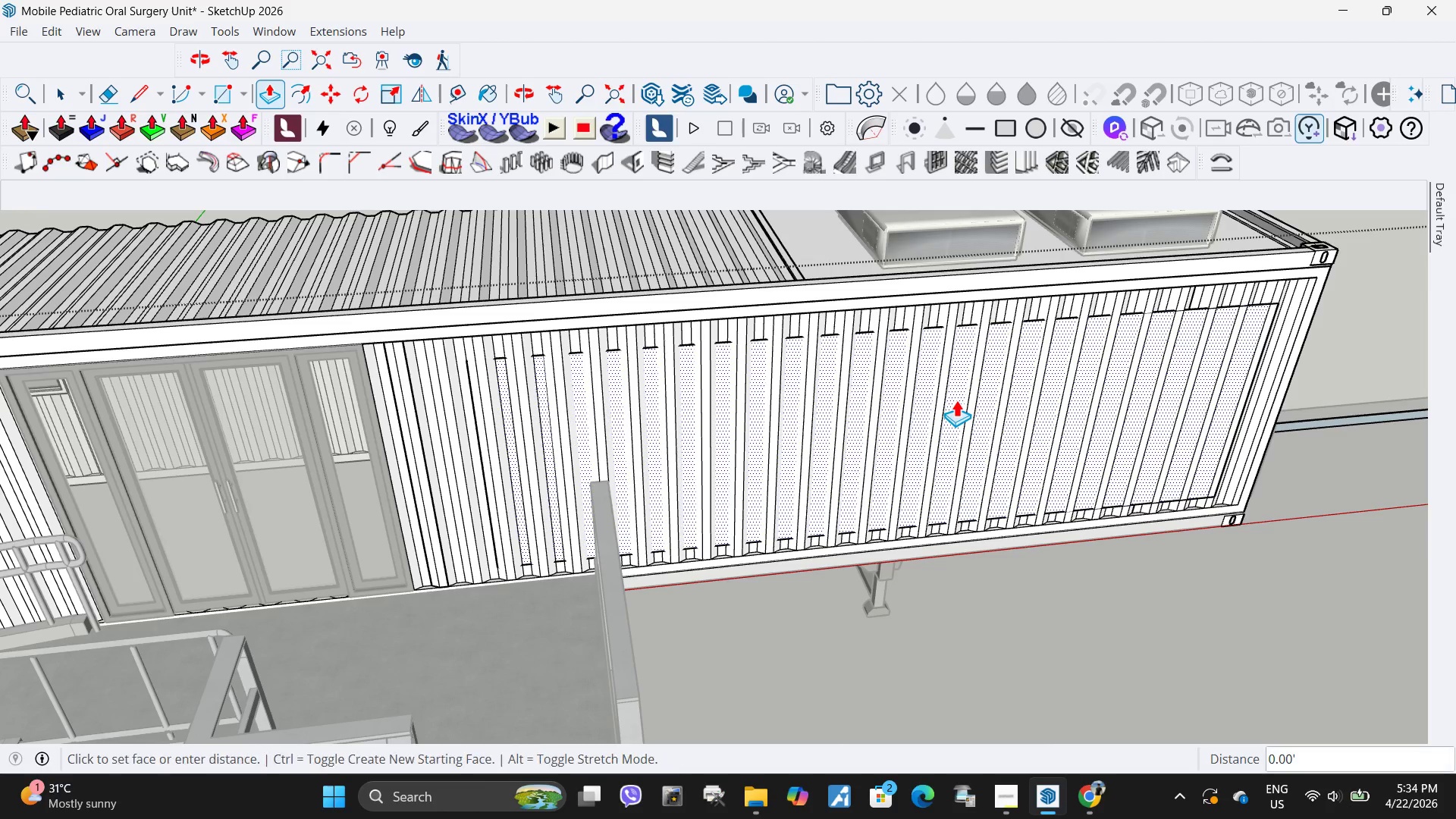 
left_click([956, 400])
 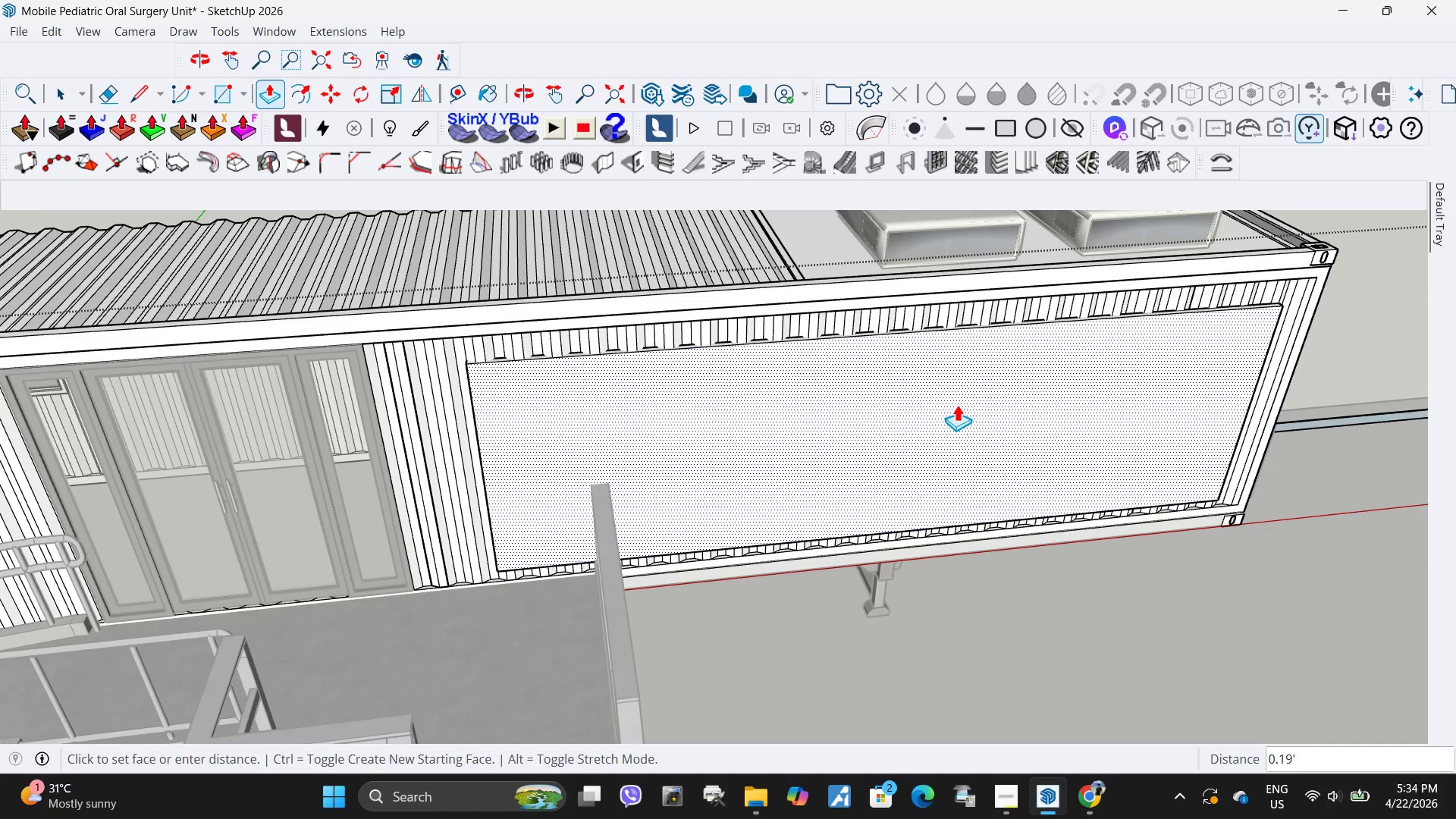 
left_click([957, 404])
 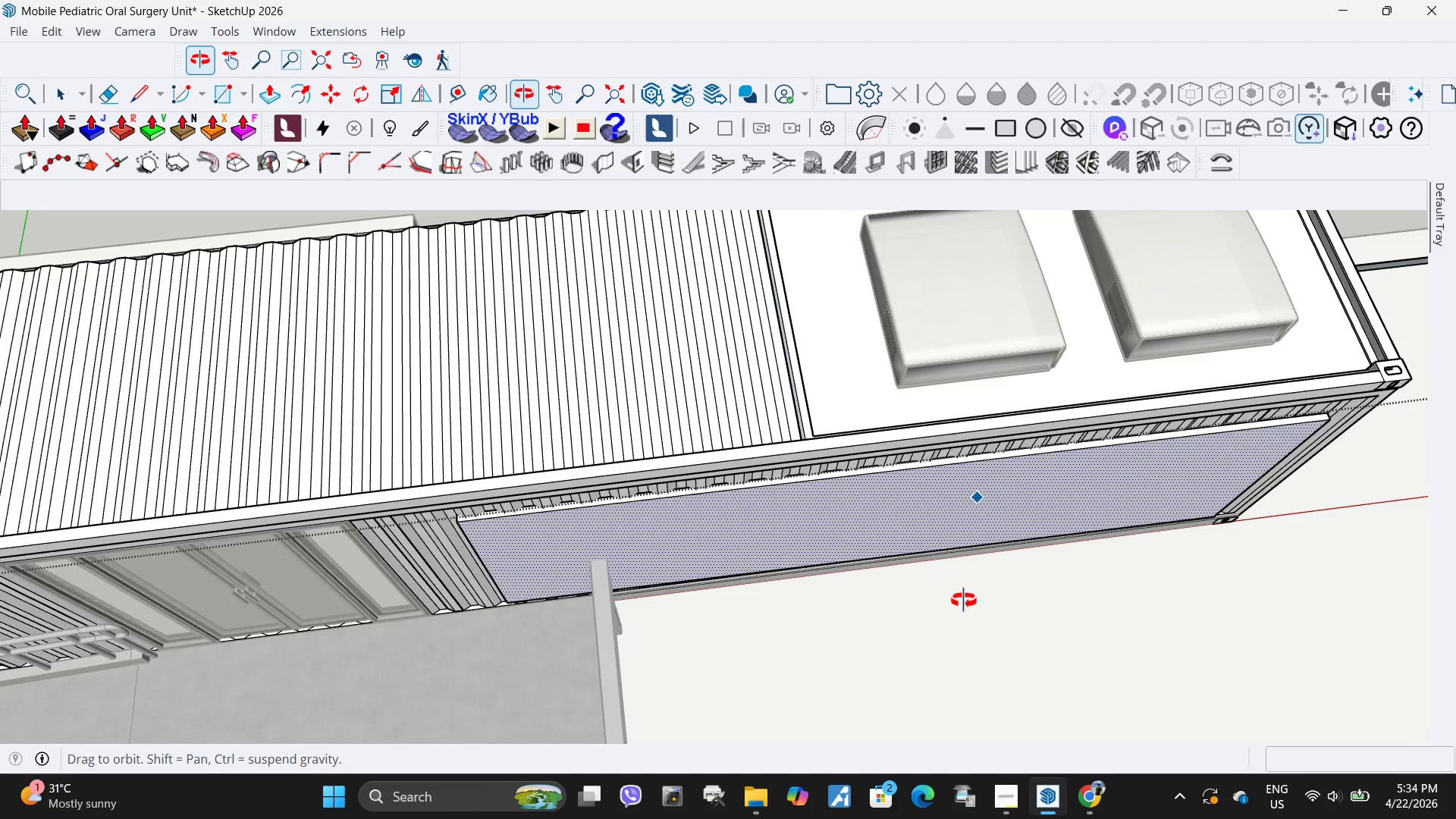 
key(Control+Z)
 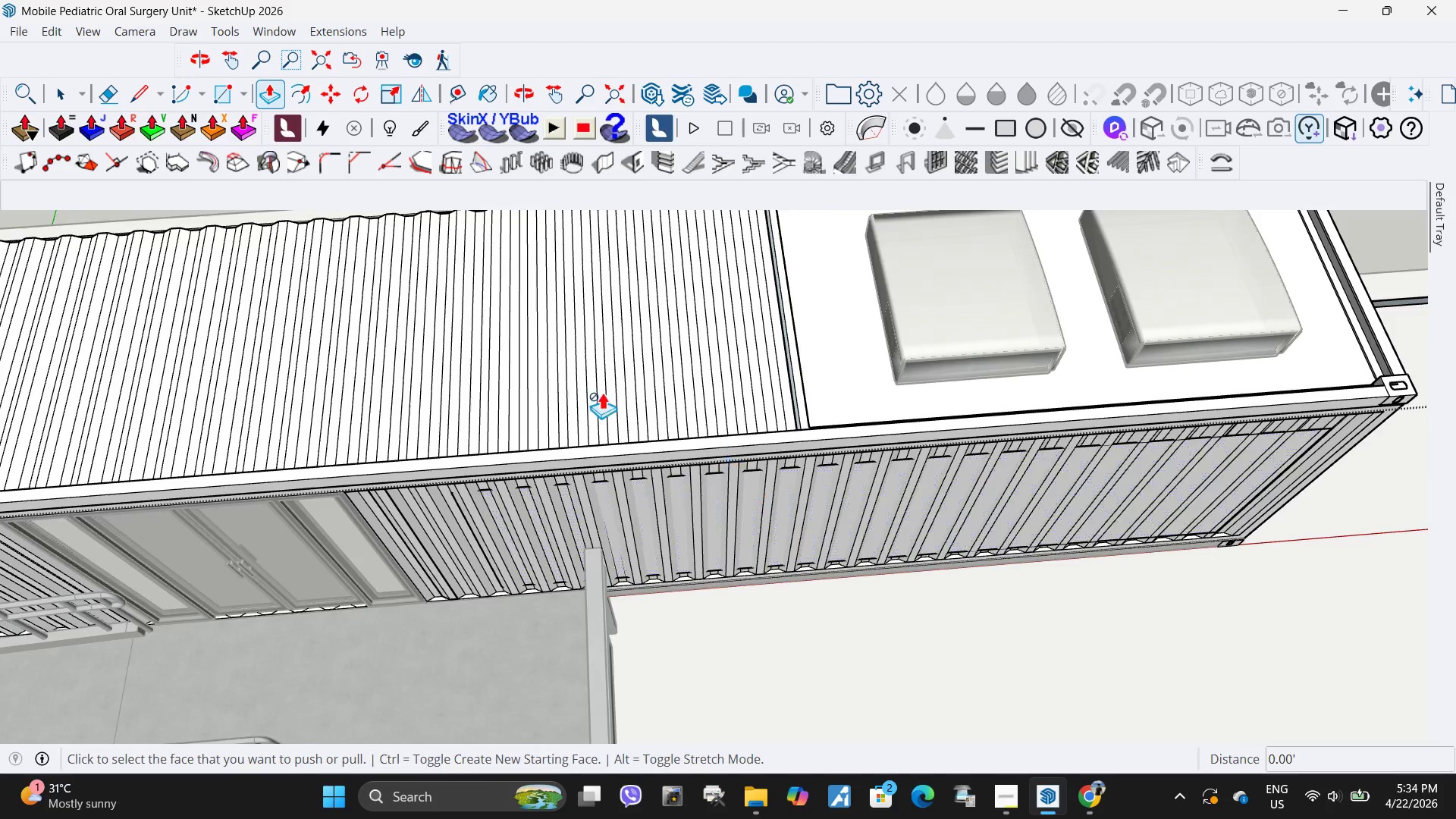 
key(Control+Z)
 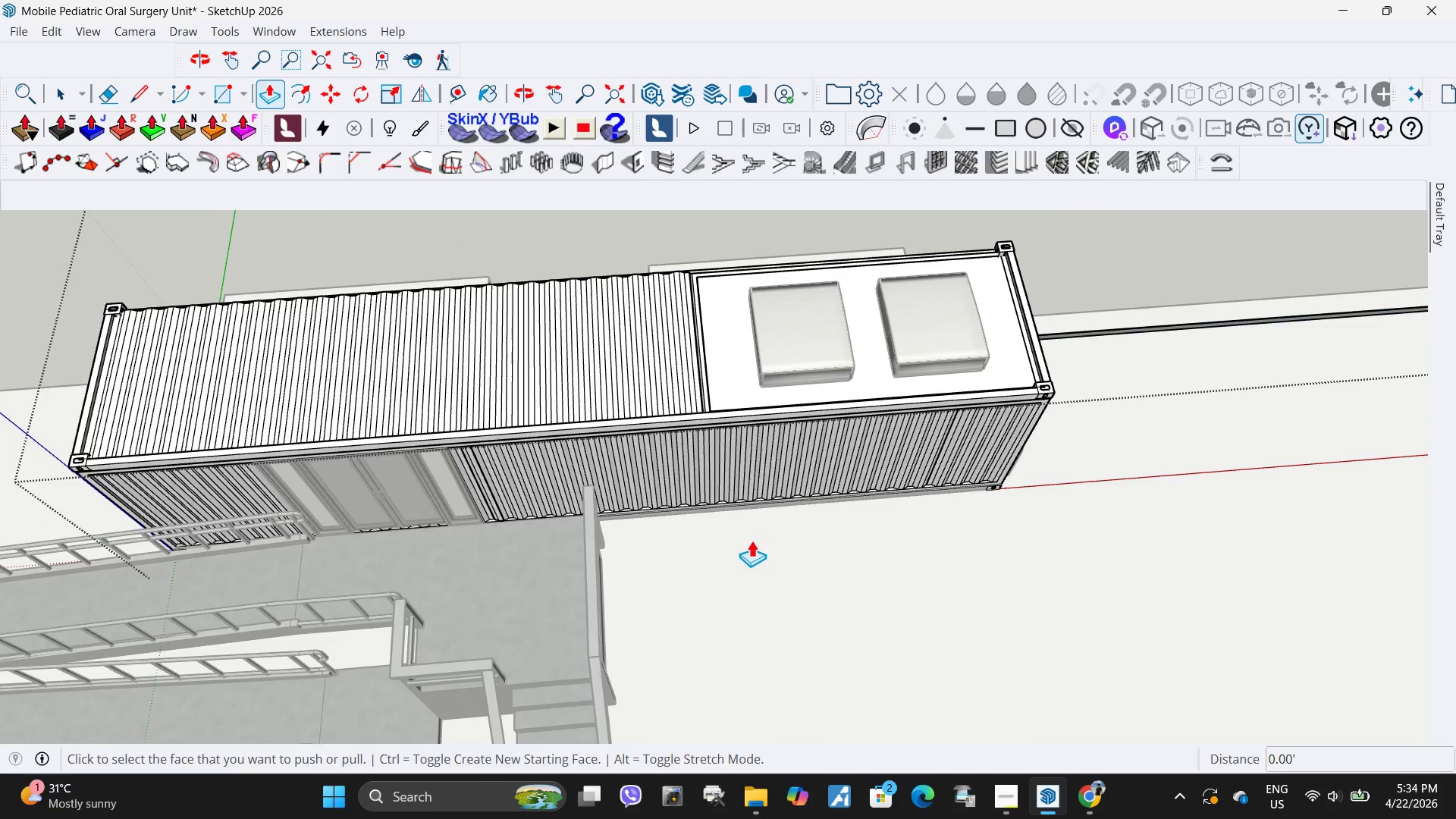 
scroll: coordinate [580, 391], scroll_direction: down, amount: 6.0
 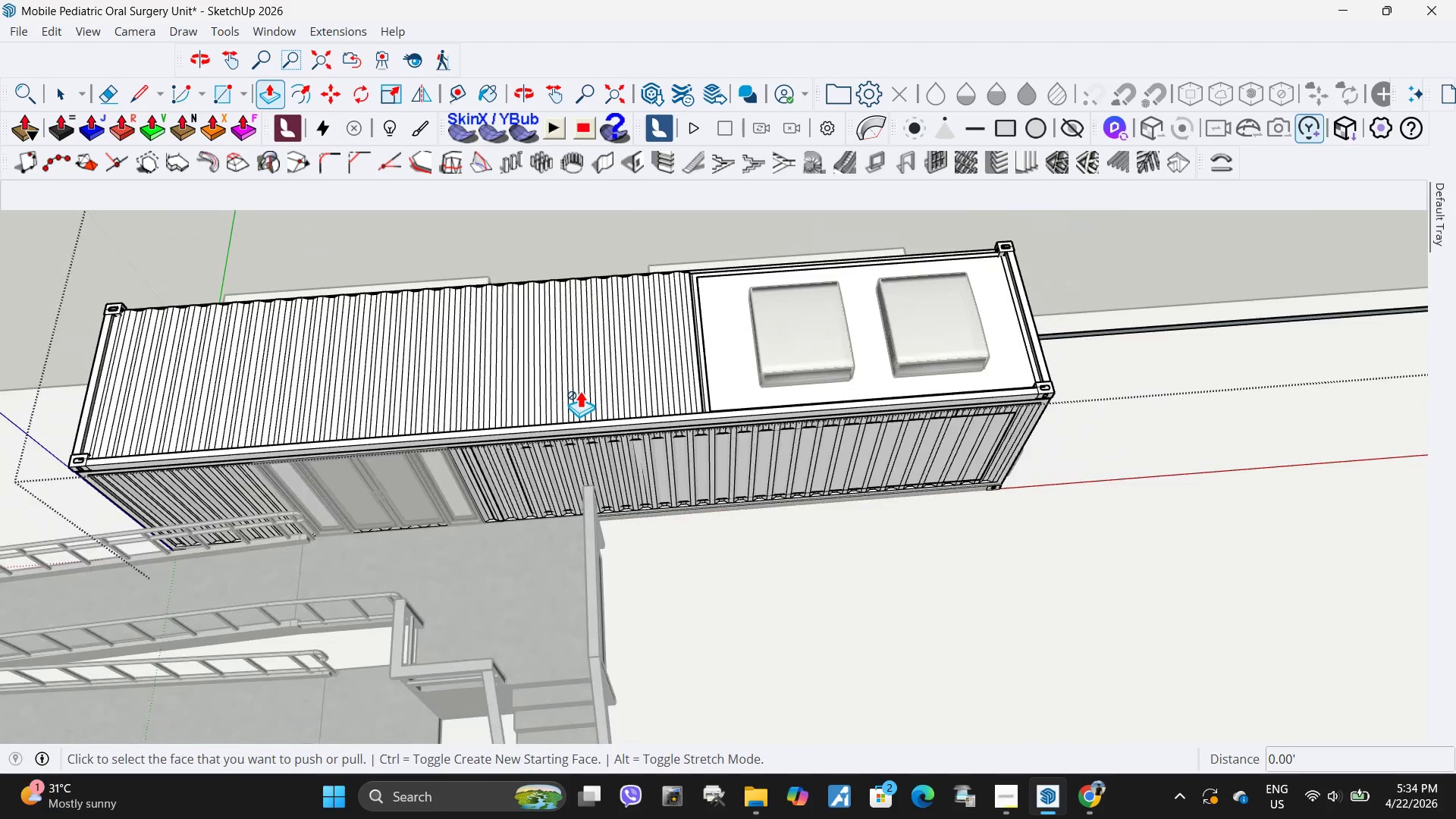 
key(R)
 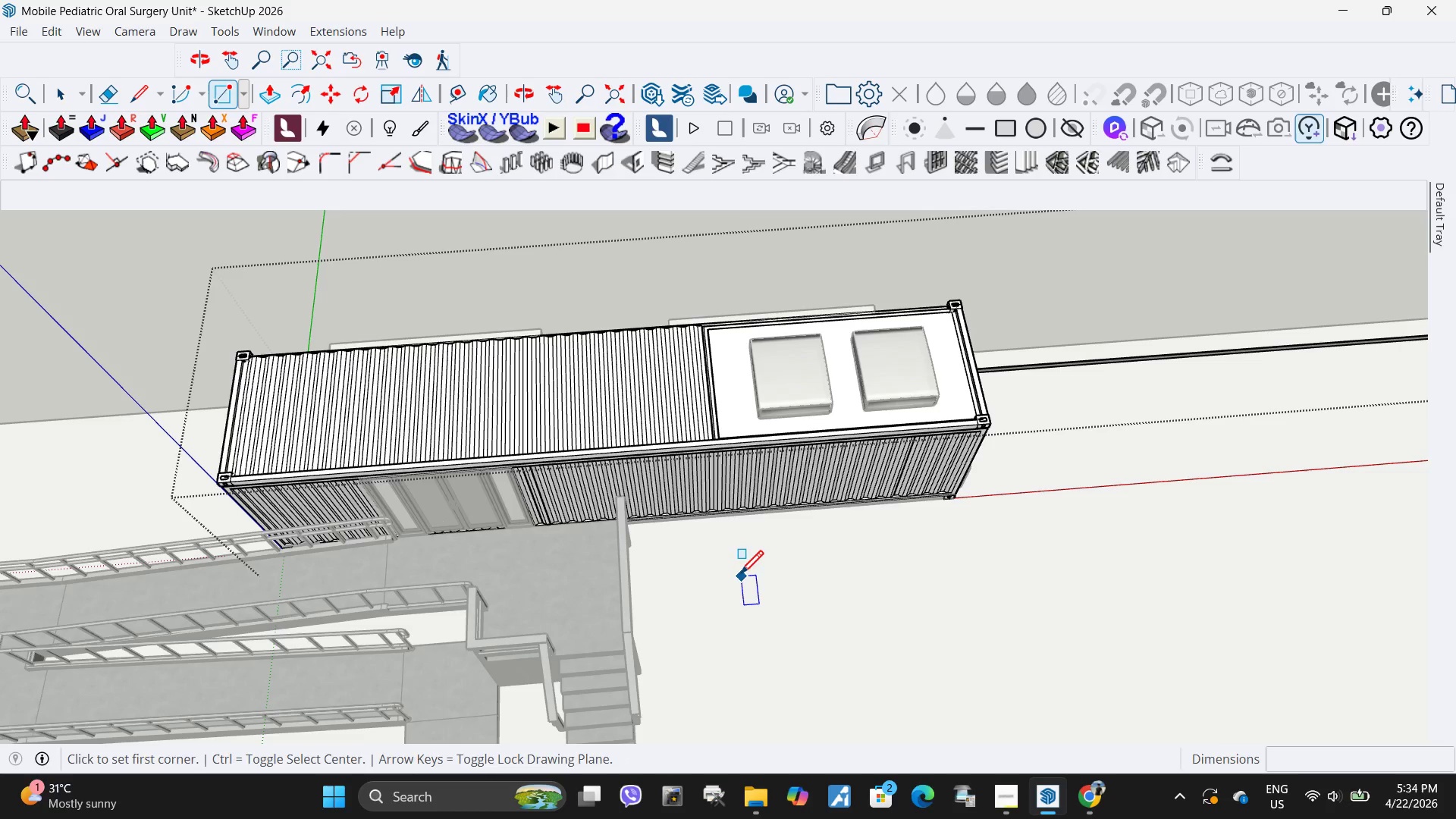 
scroll: coordinate [752, 540], scroll_direction: down, amount: 2.0
 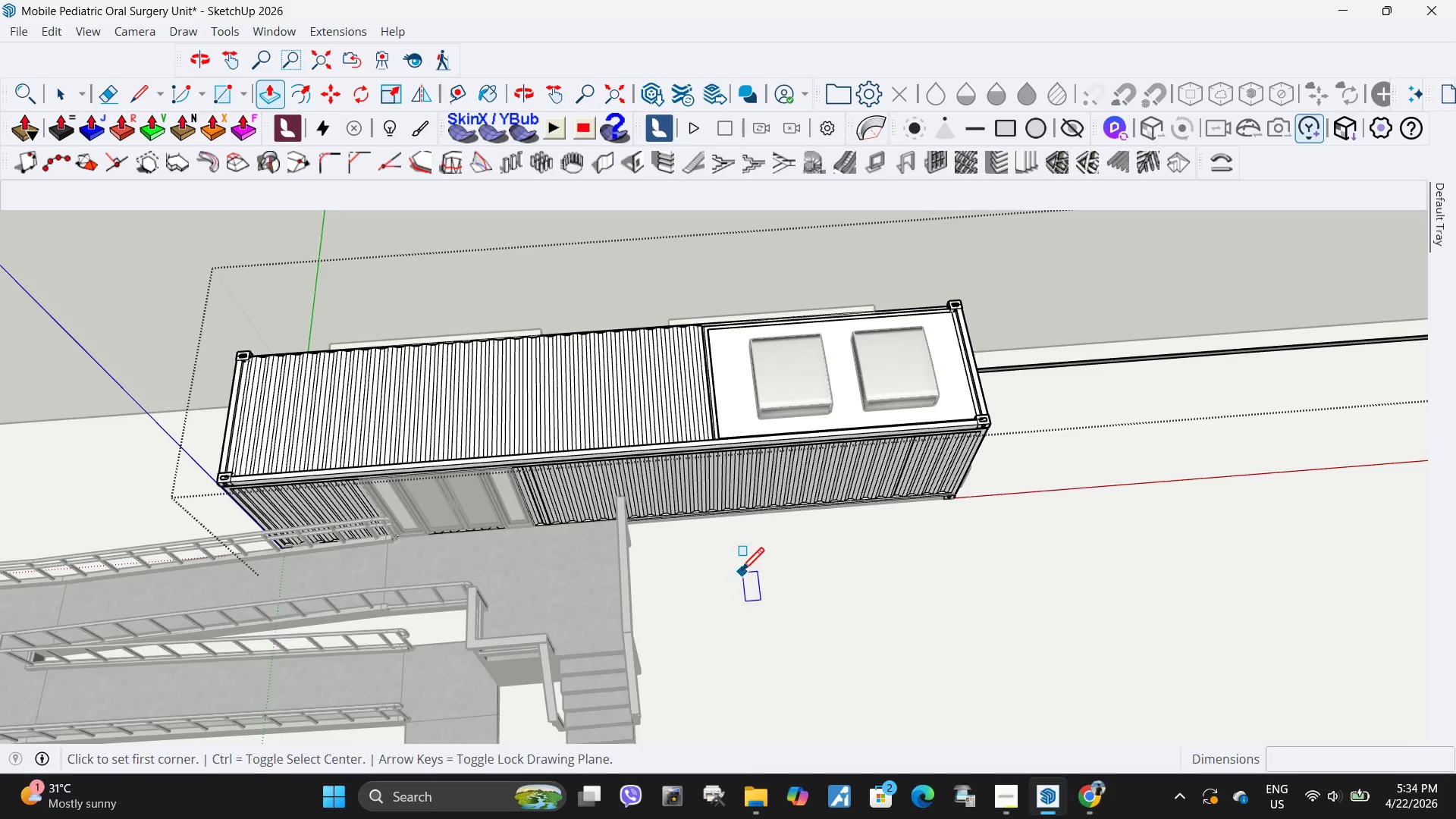 
left_click([739, 576])
 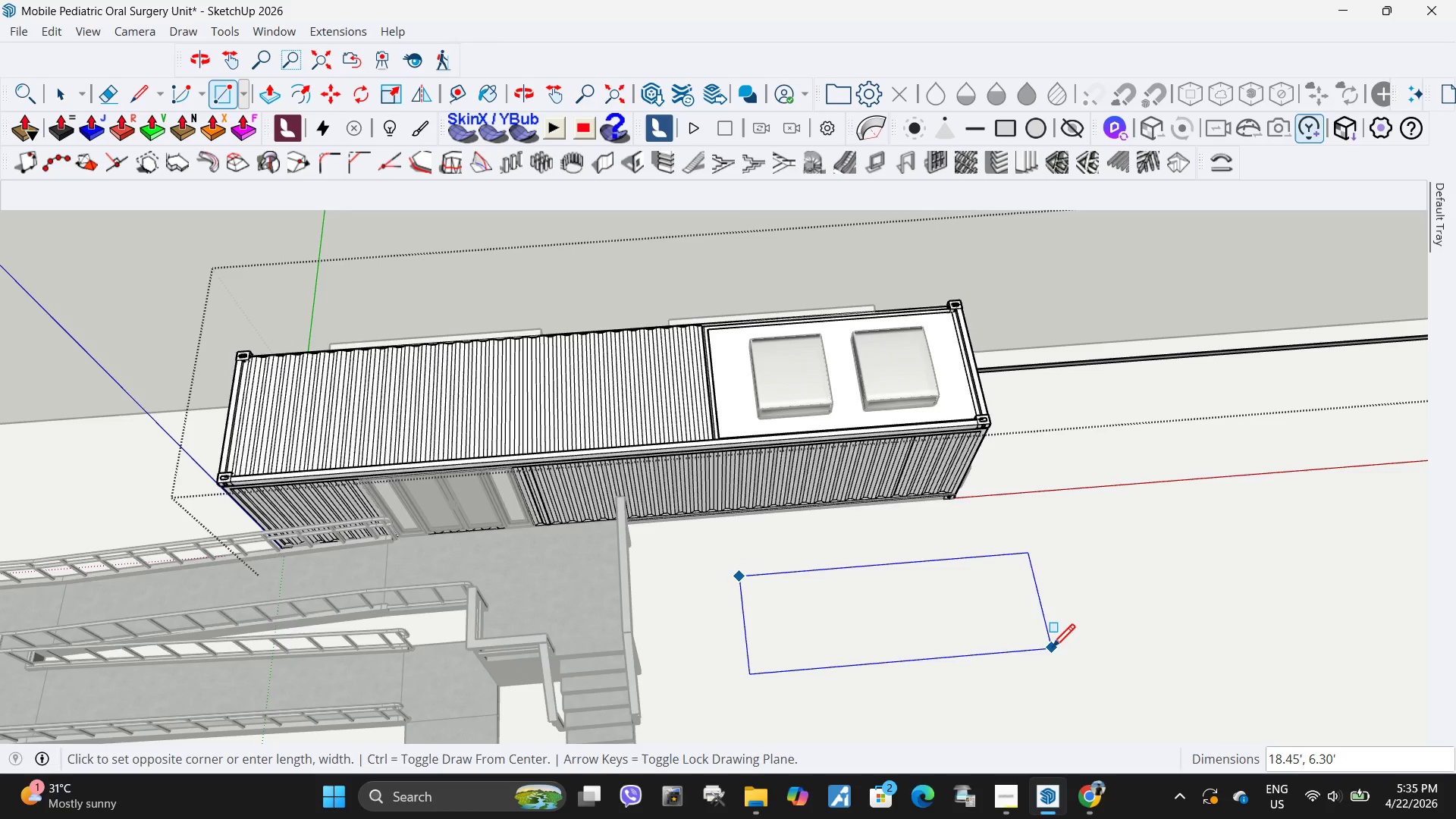 
left_click([1052, 651])
 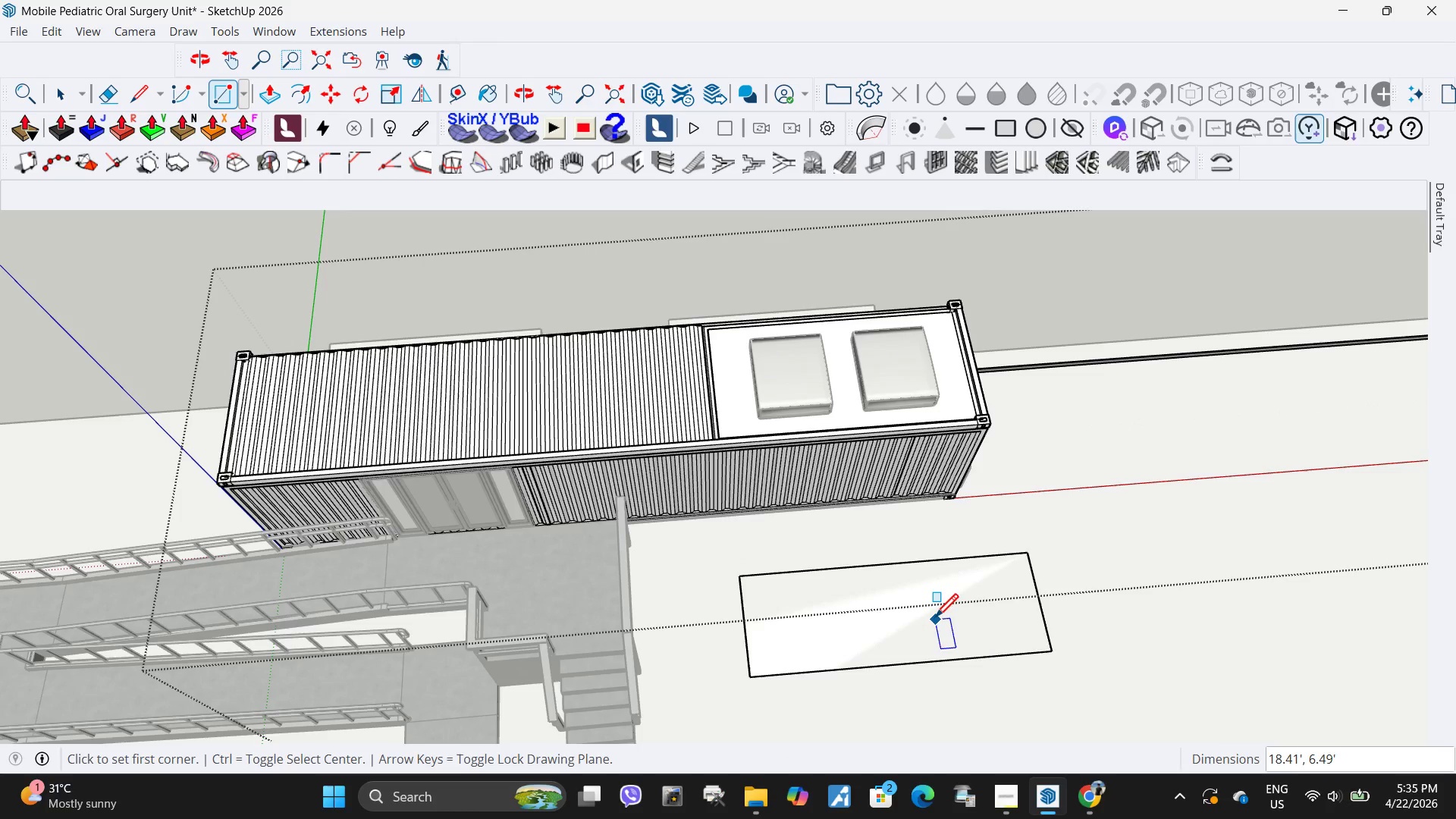 
key(P)
 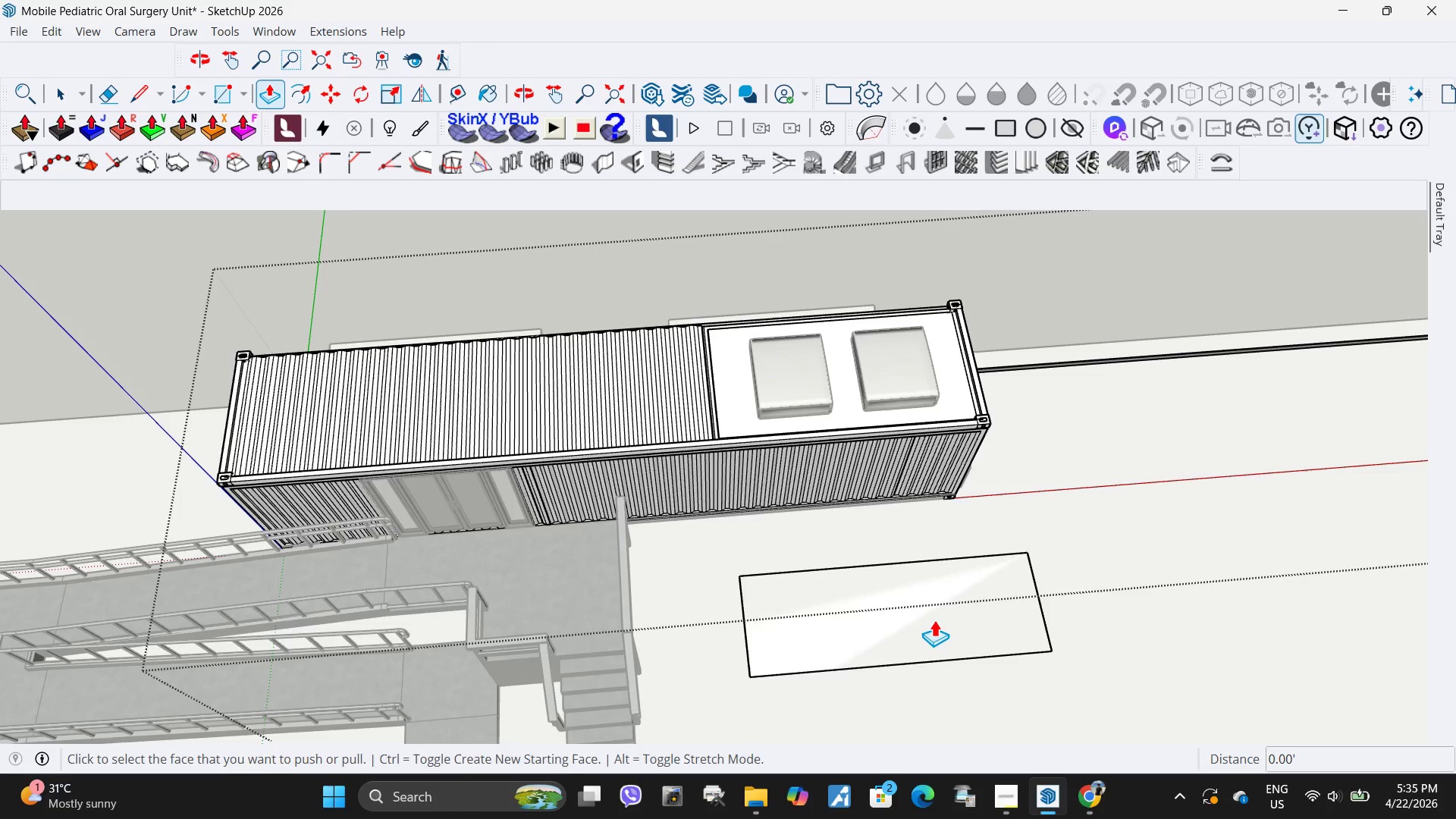 
left_click([934, 620])
 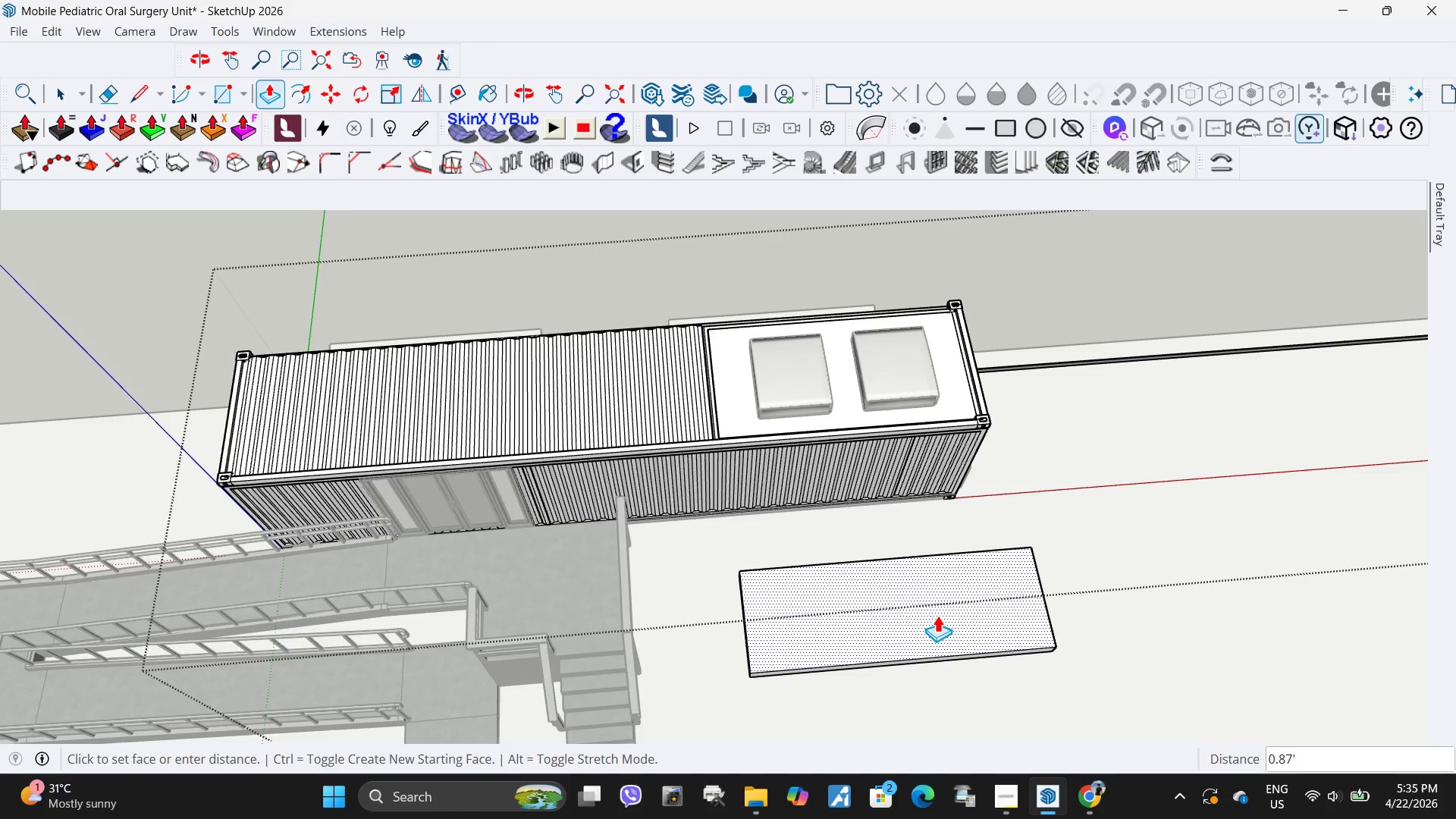 
key(NumpadDecimal)
 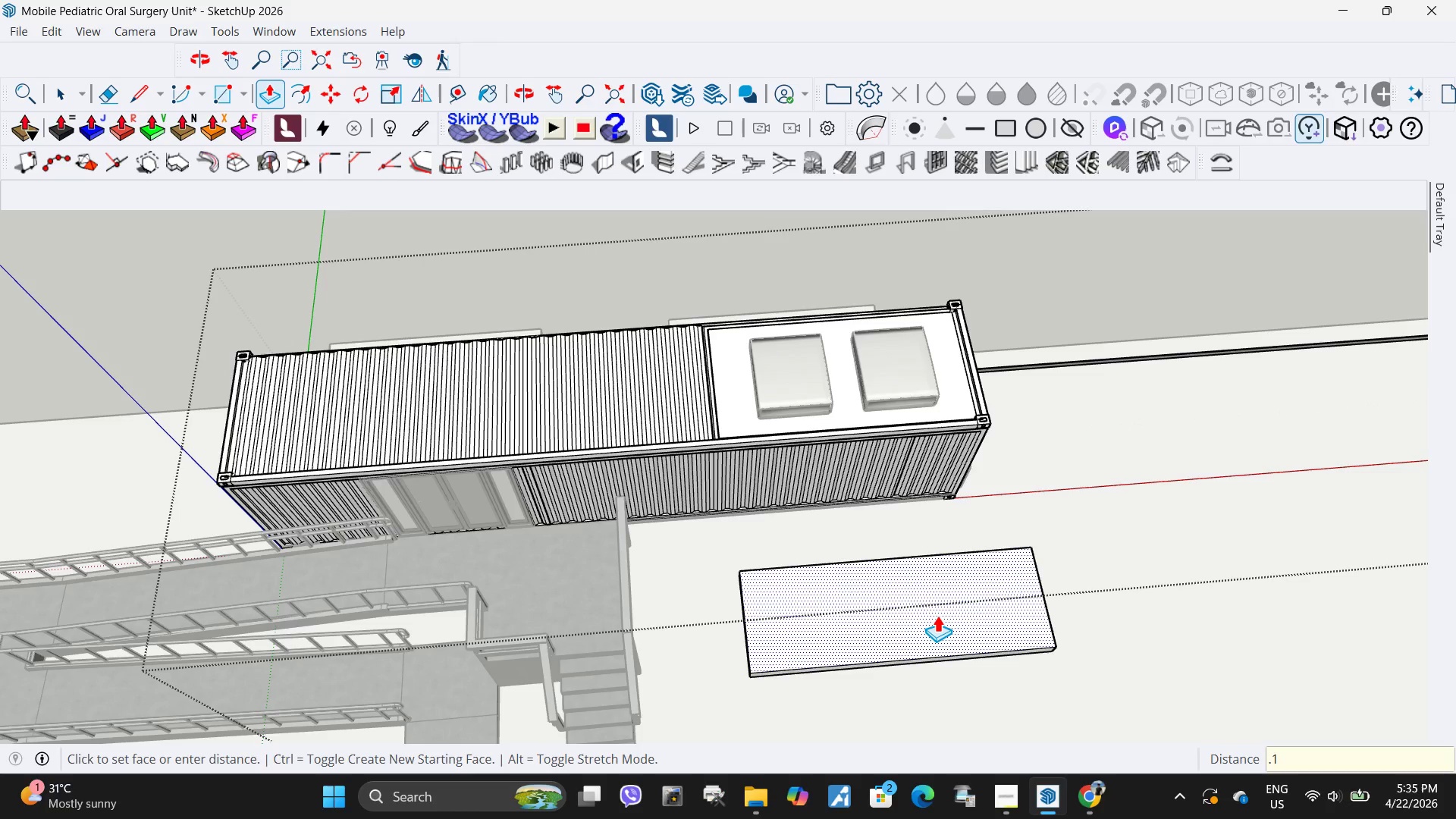 
key(Numpad1)
 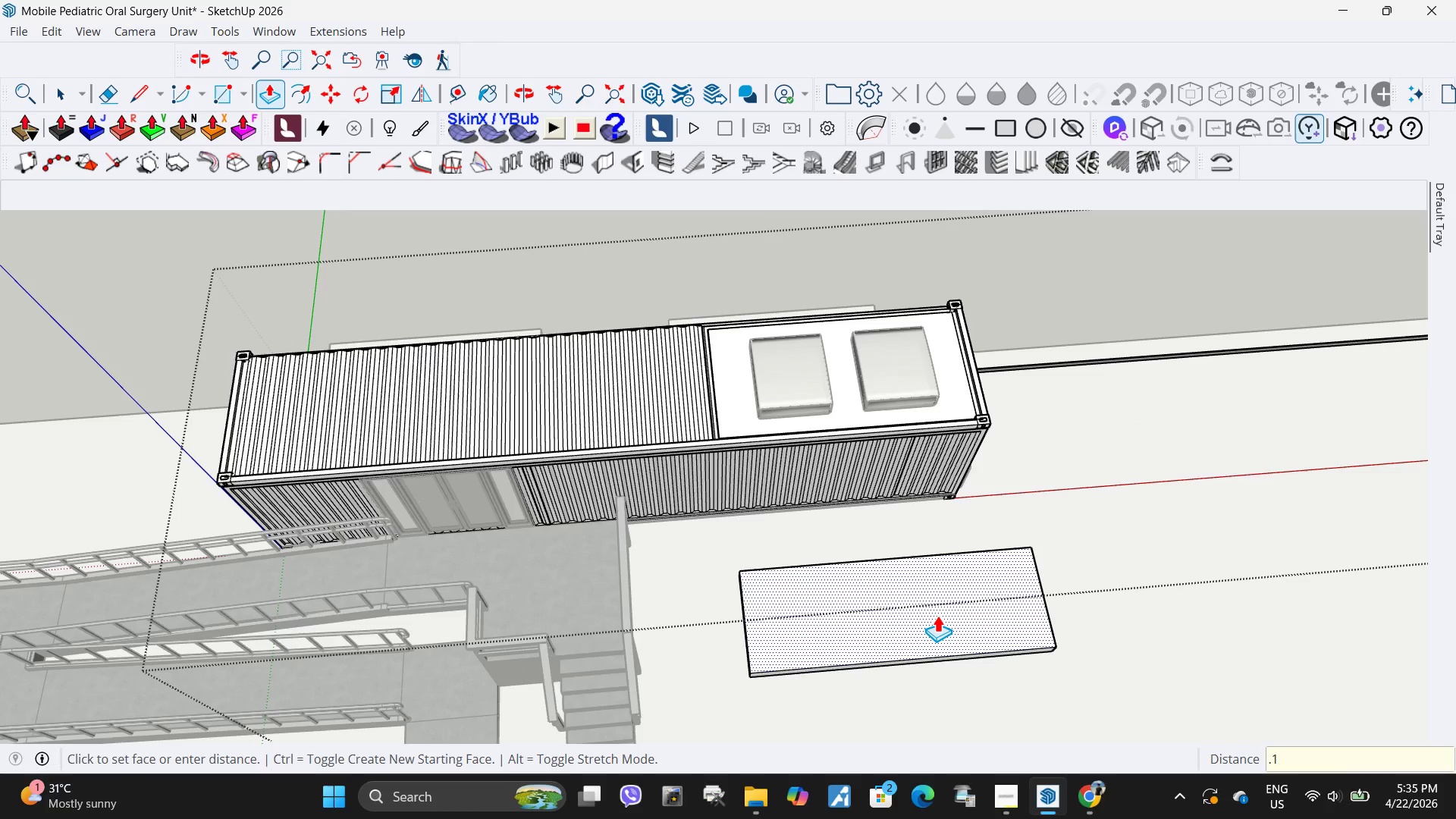 
key(Numpad0)
 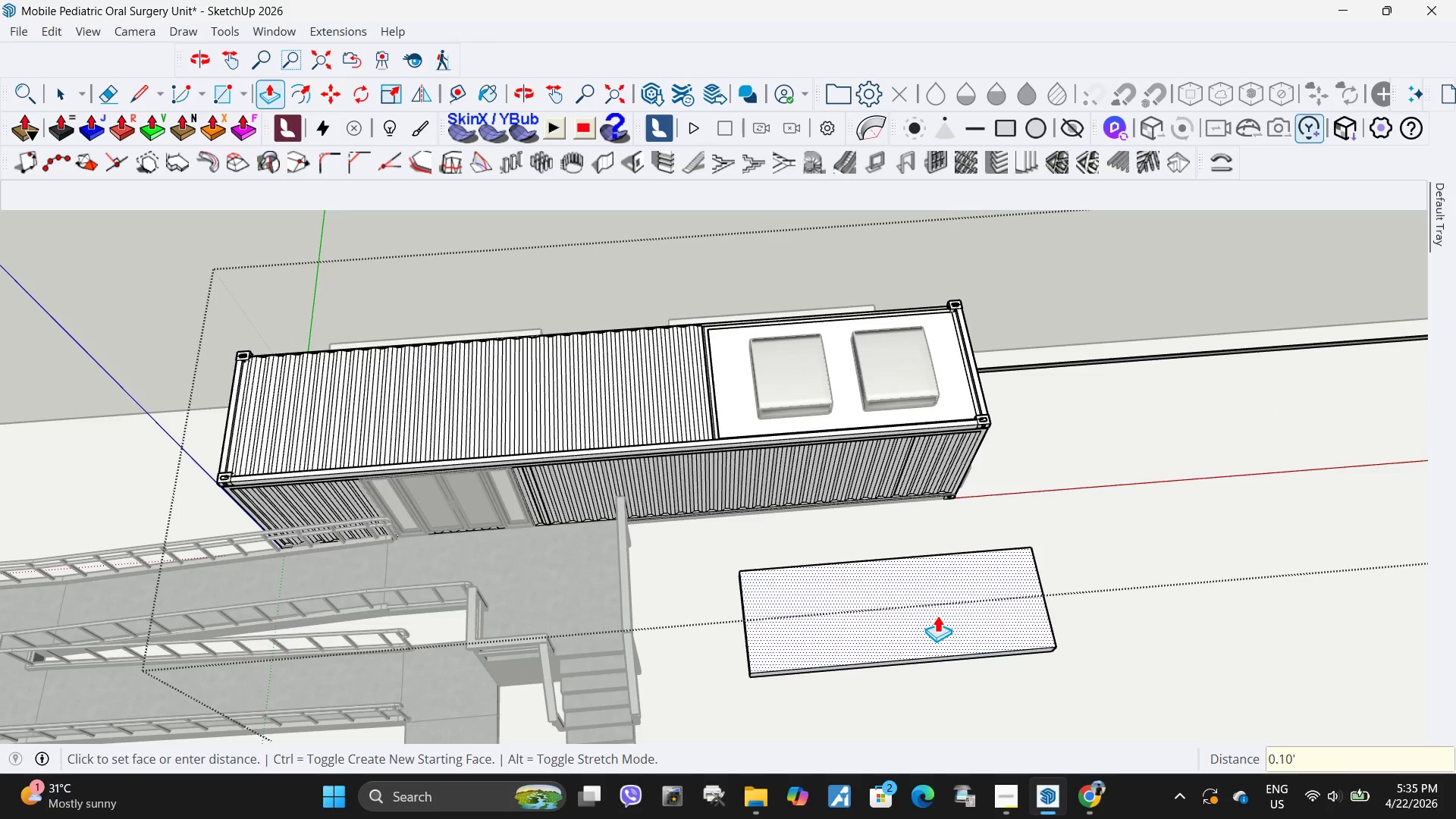 
key(NumpadEnter)
 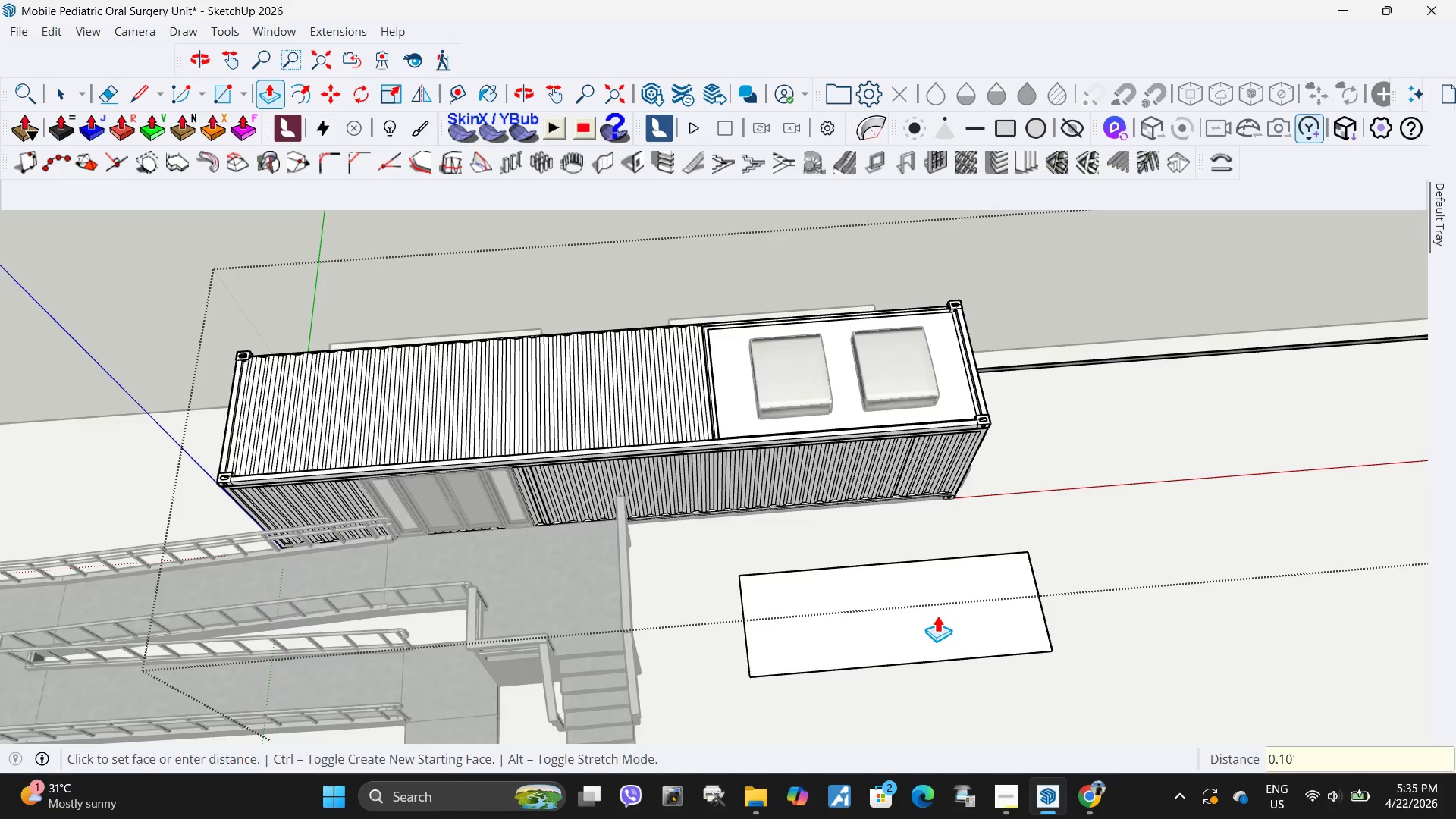 
scroll: coordinate [922, 636], scroll_direction: up, amount: 5.0
 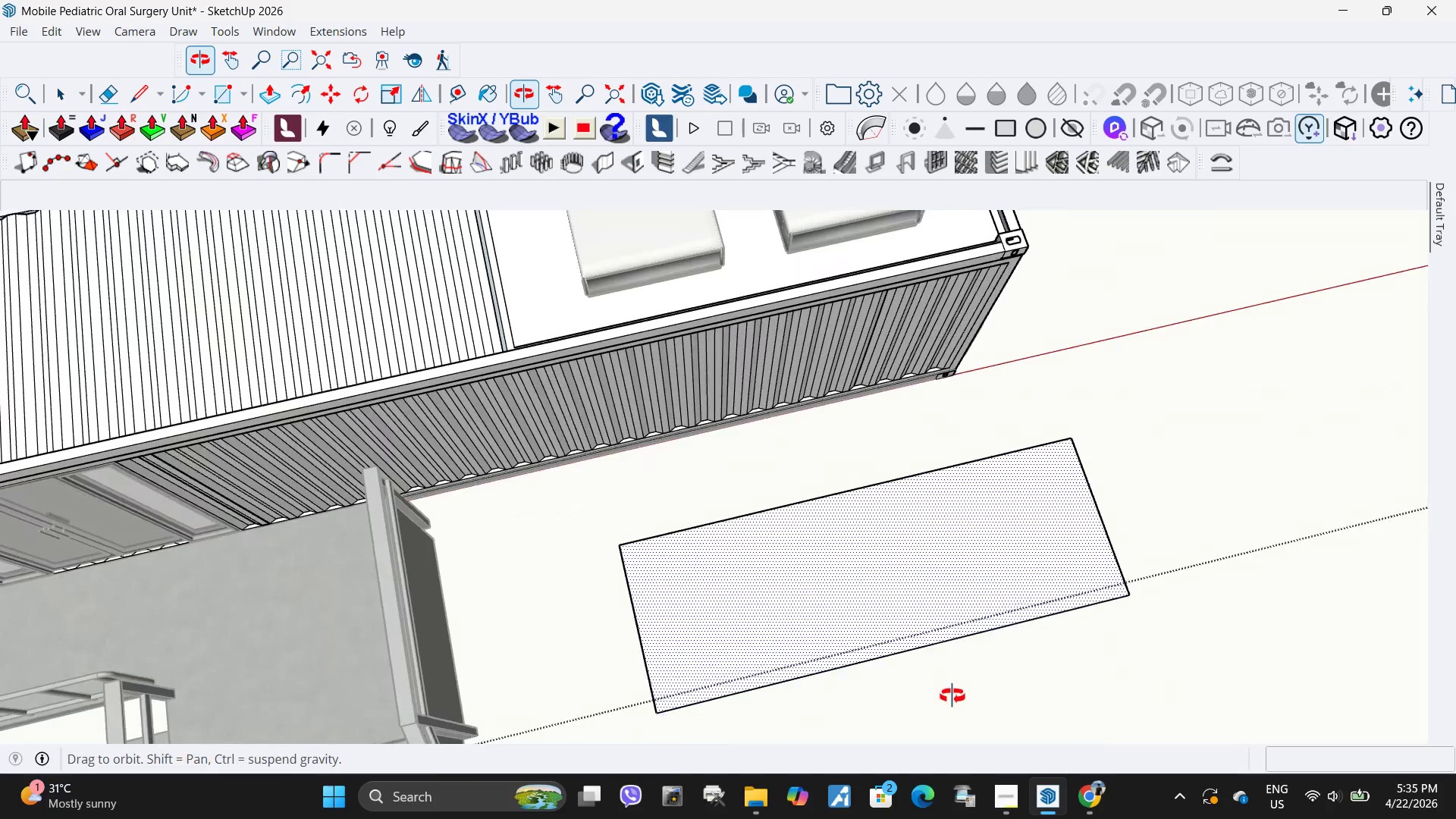 
scroll: coordinate [747, 610], scroll_direction: down, amount: 4.0
 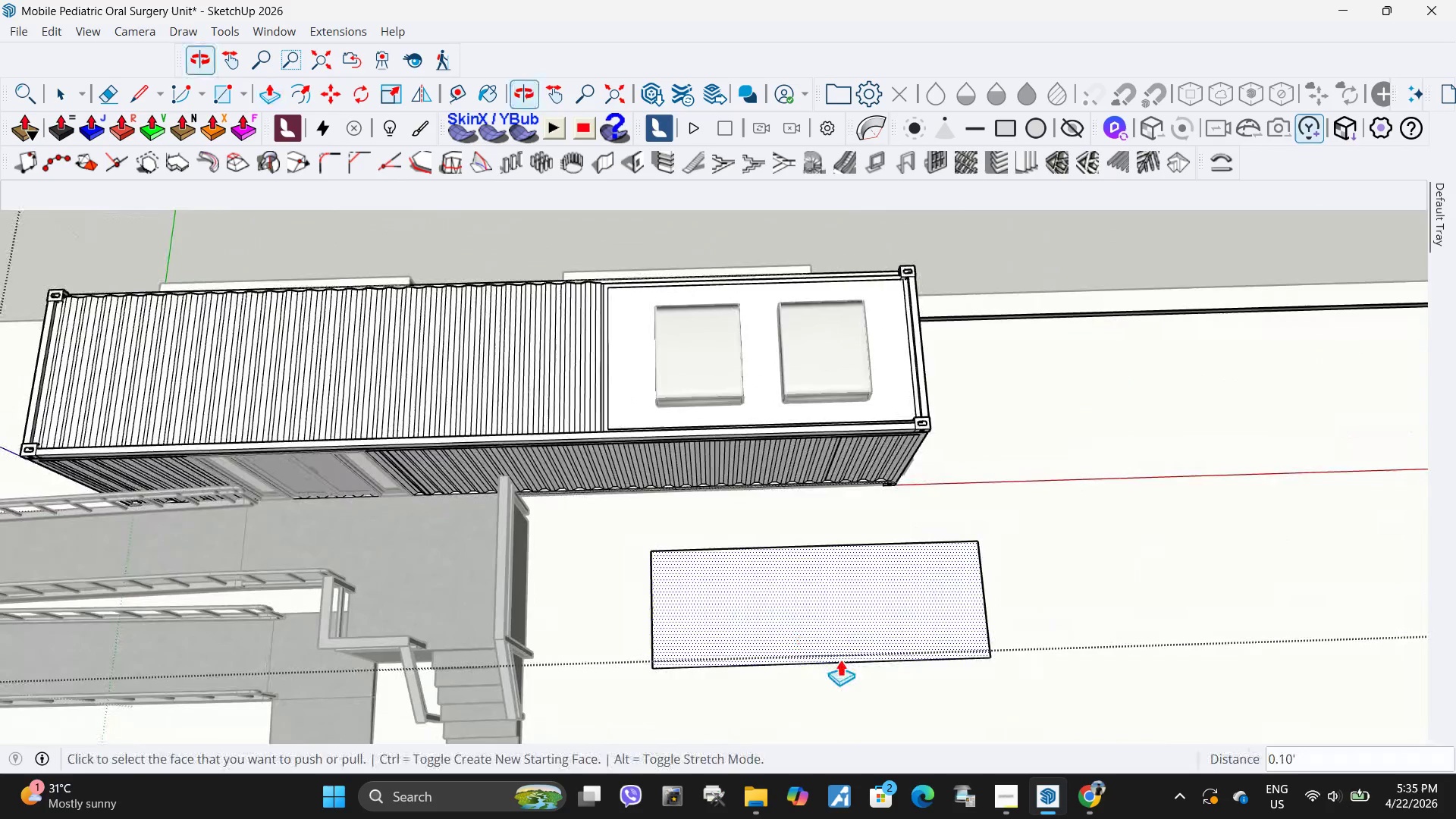 
key(Space)
 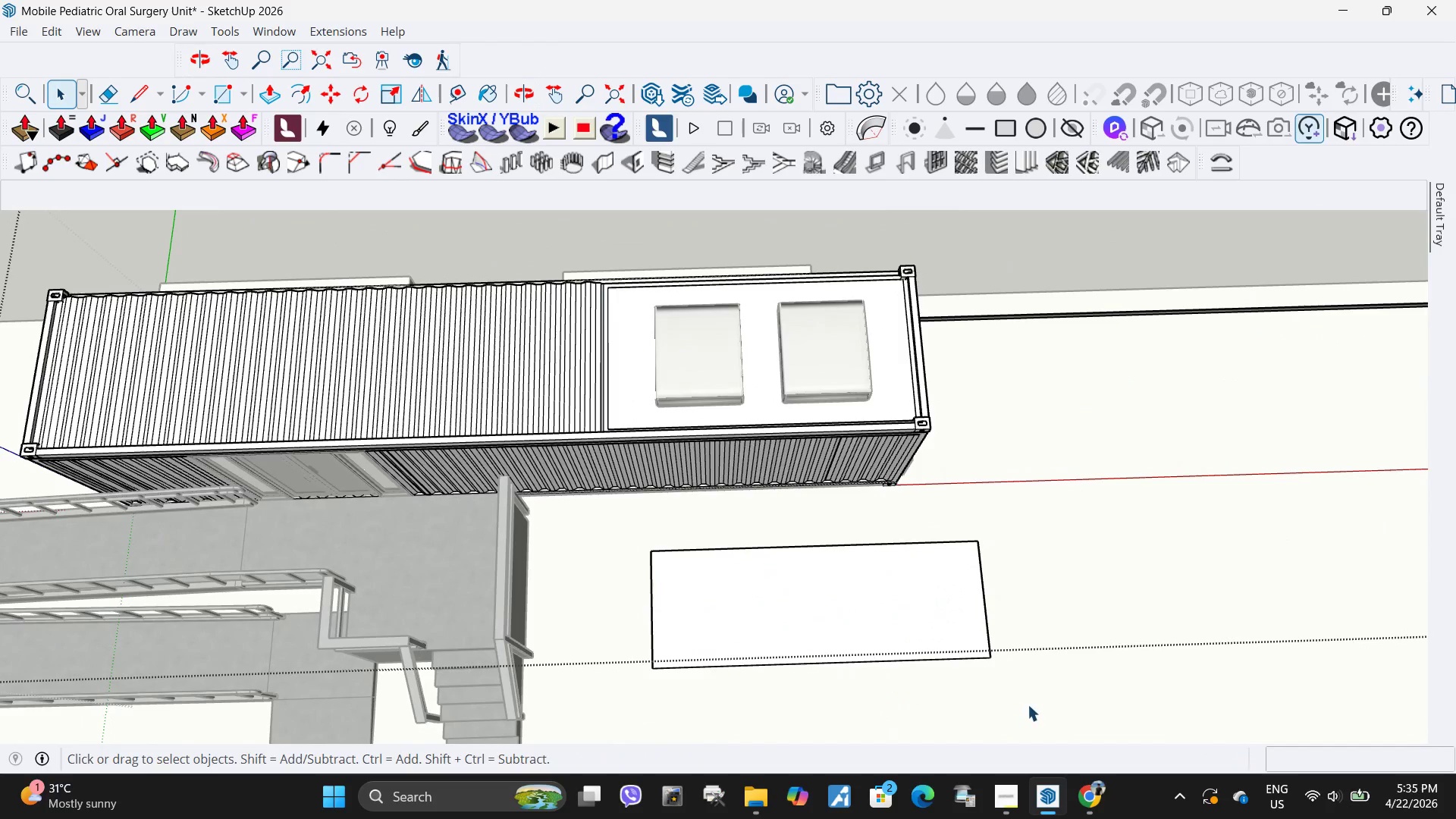 
left_click_drag(start_coordinate=[1028, 704], to_coordinate=[616, 529])
 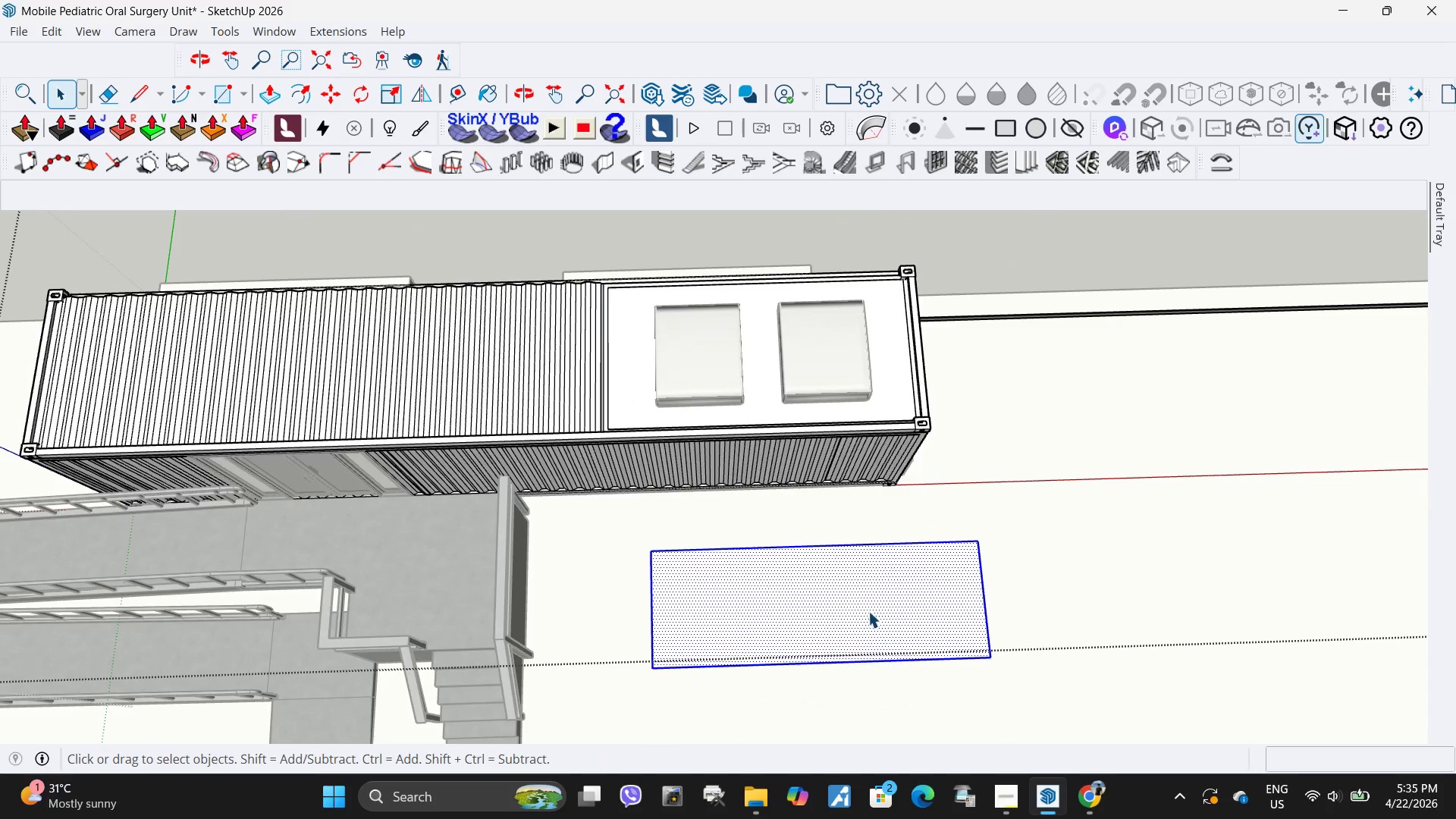 
right_click([868, 611])
 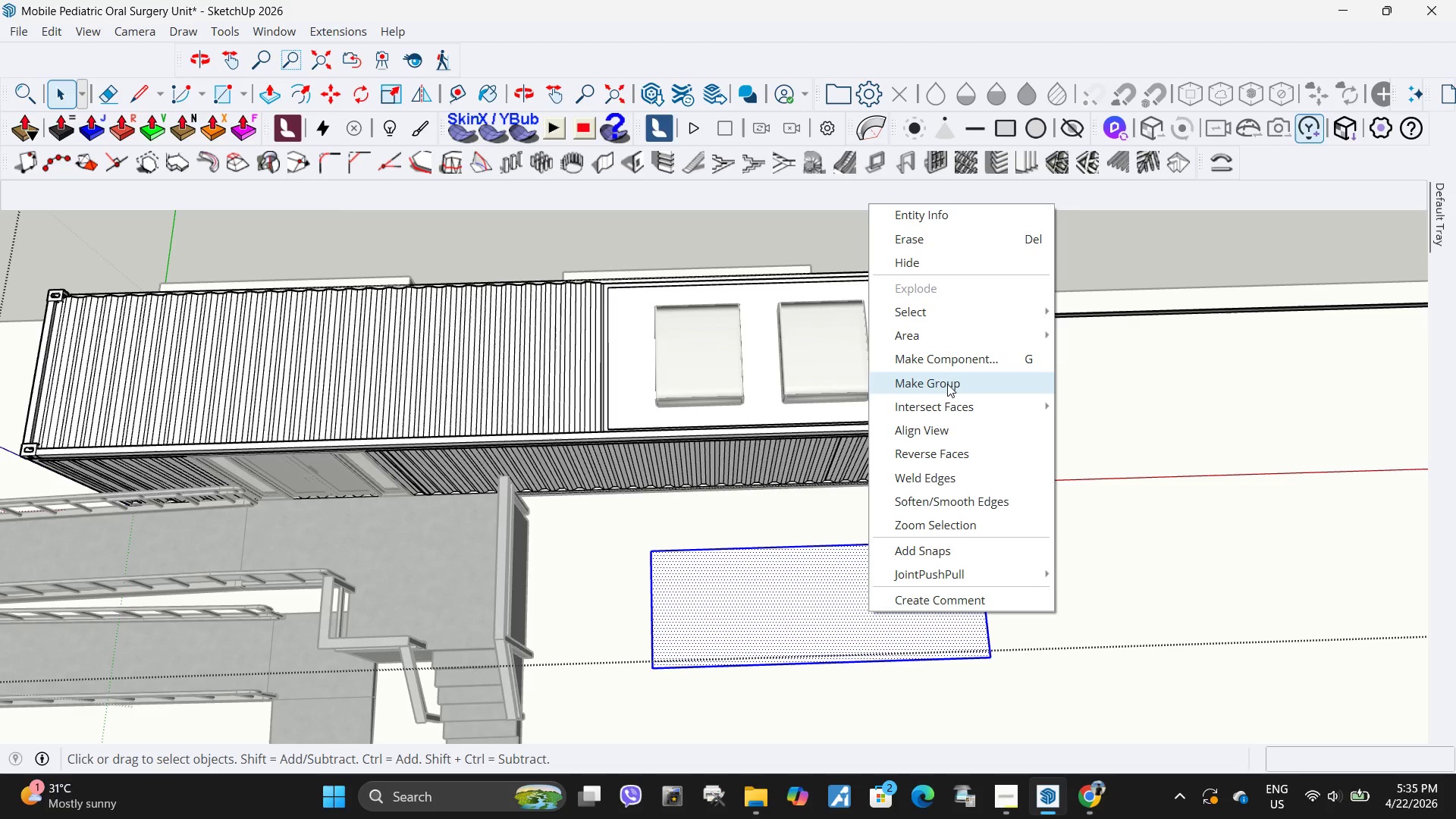 
left_click([947, 384])
 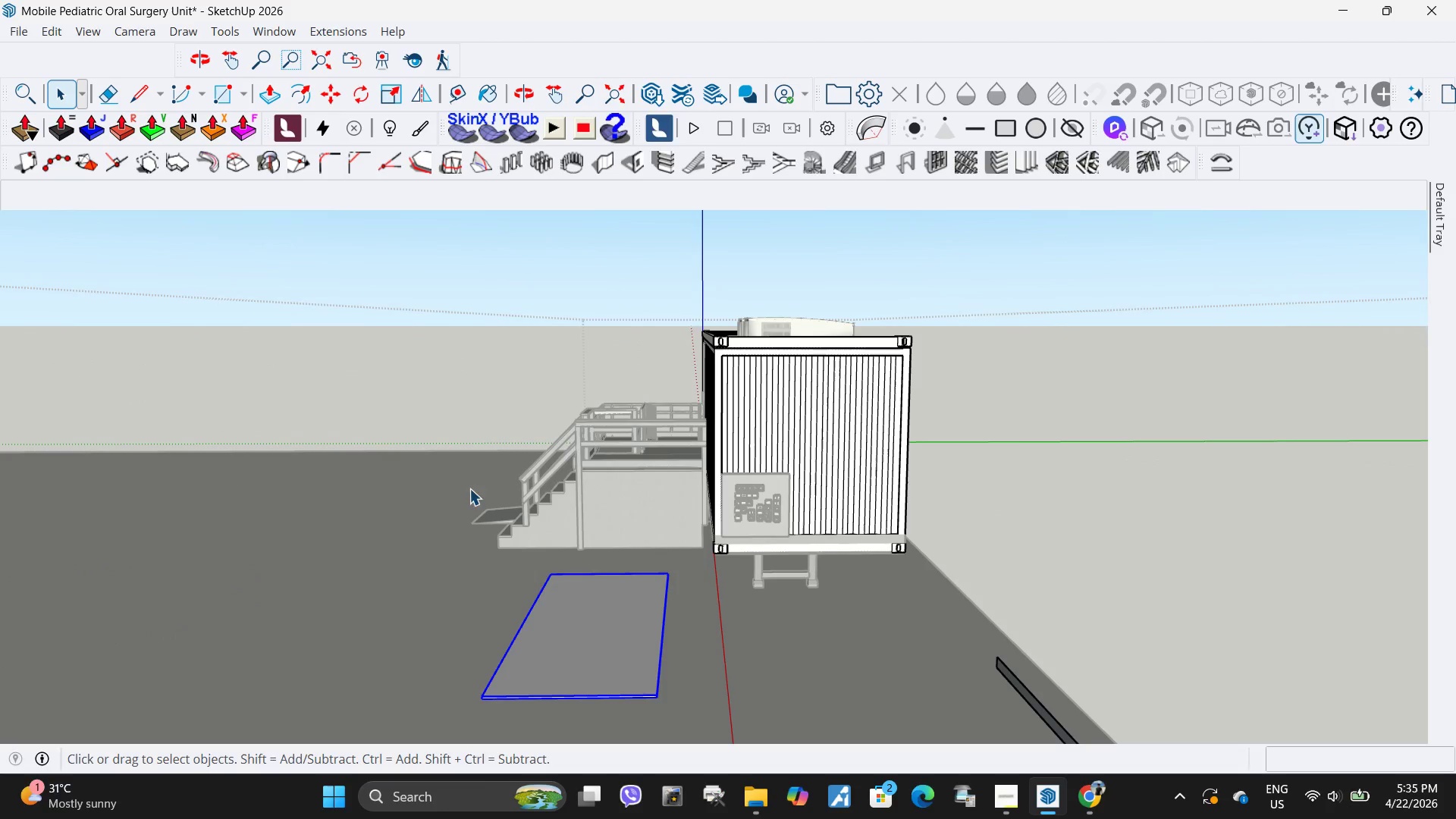 
key(Q)
 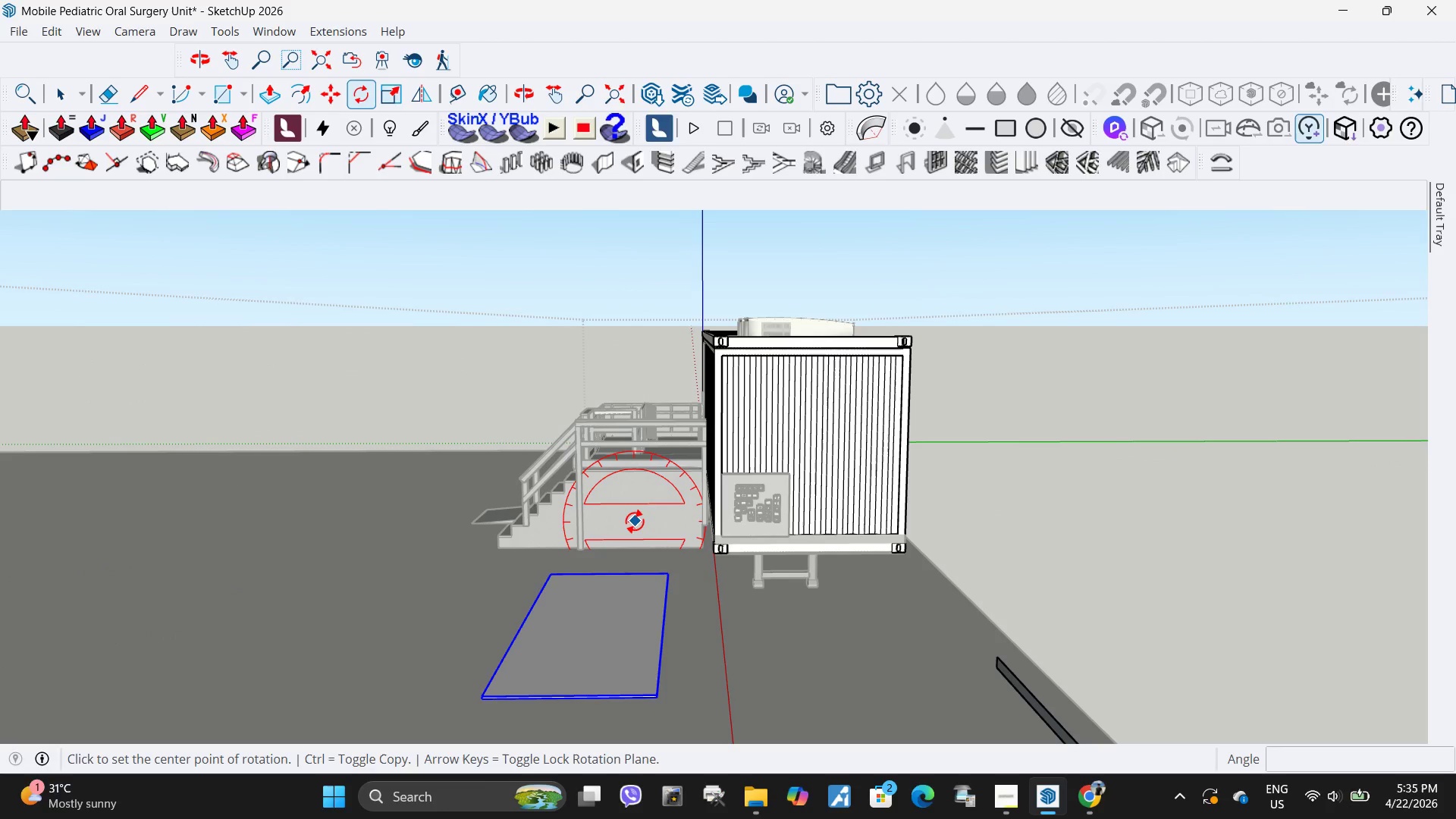 
left_click([635, 521])
 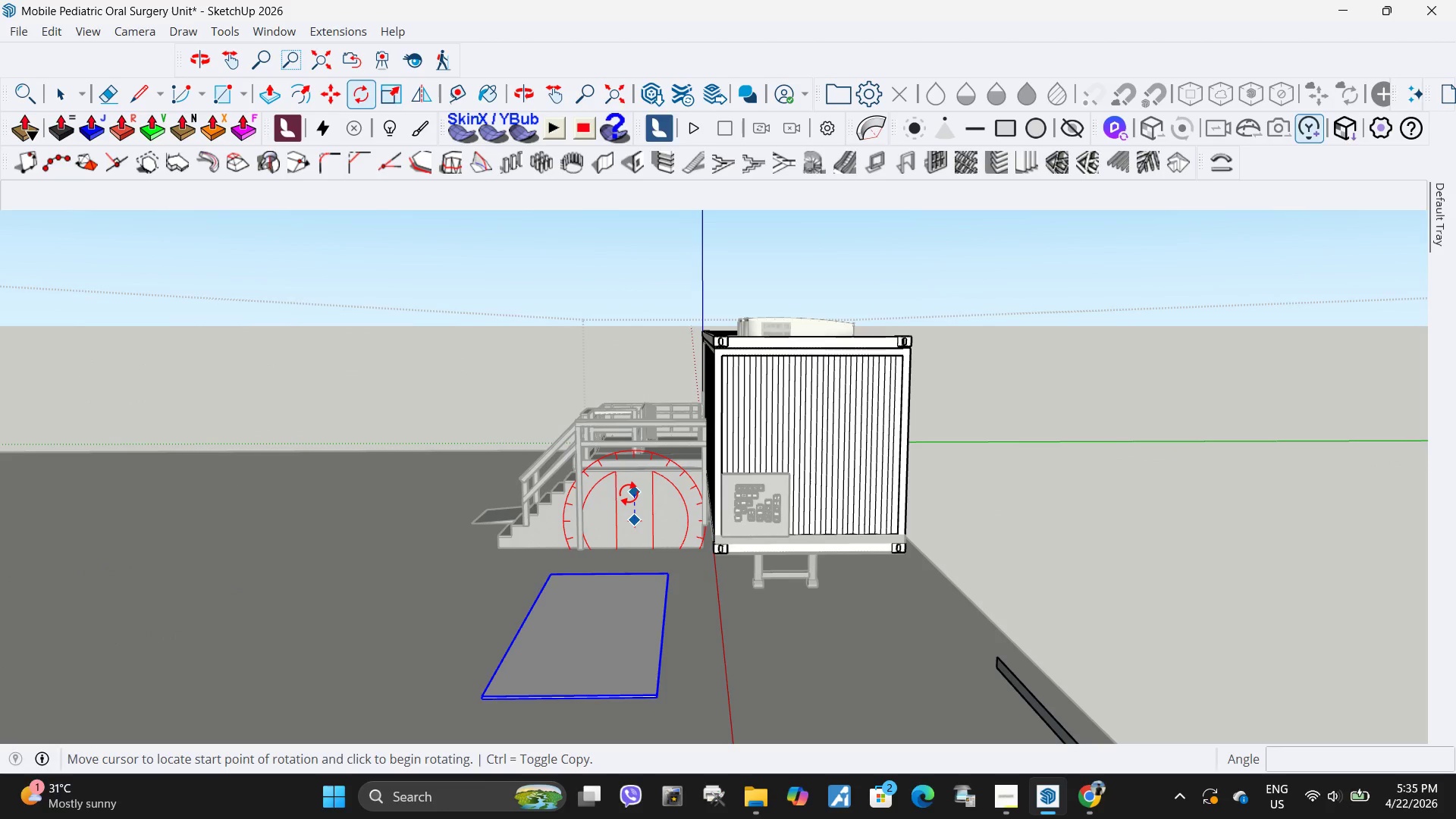 
left_click([629, 493])
 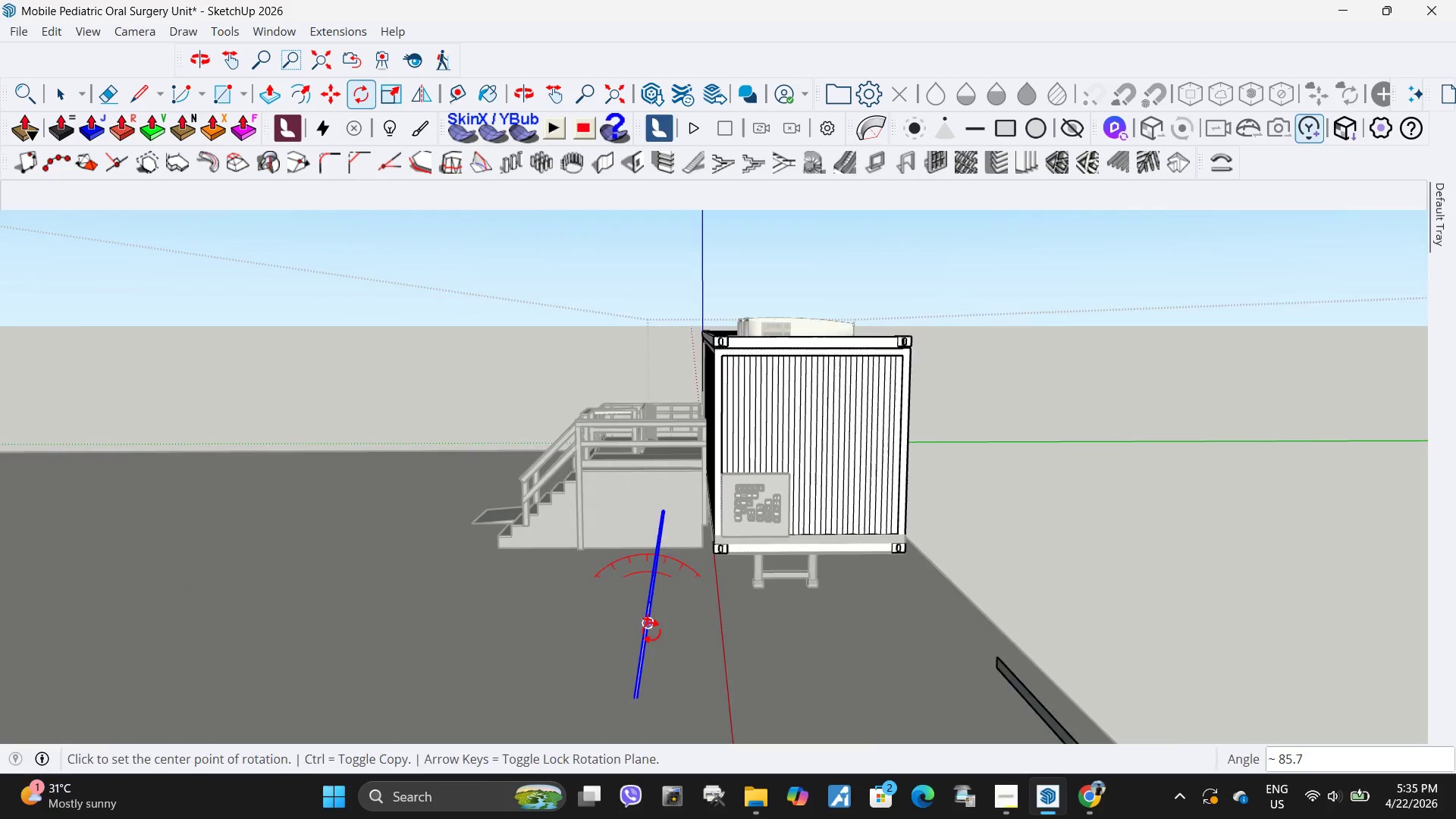 
key(Control+ControlLeft)
 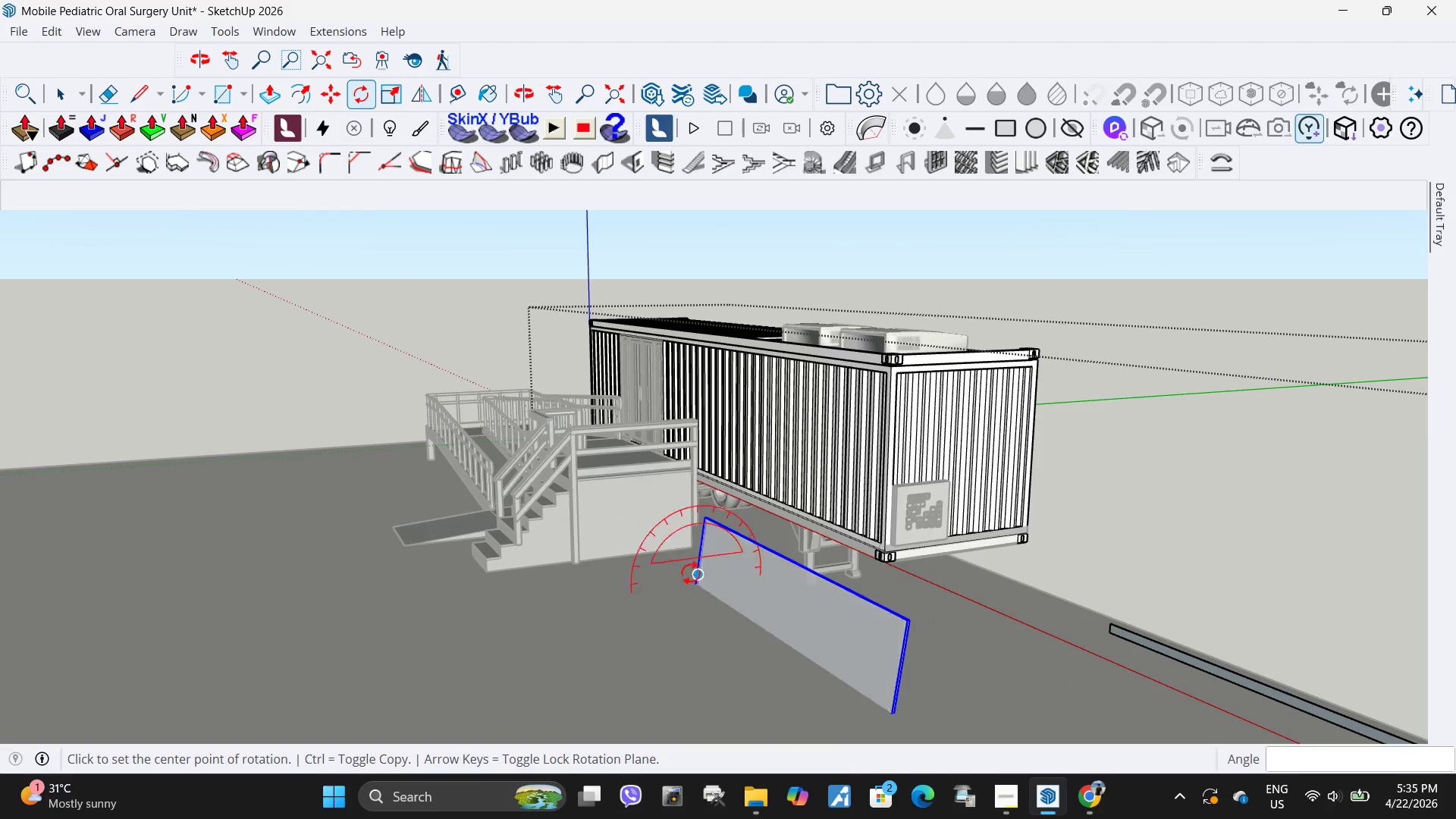 
key(Control+Z)
 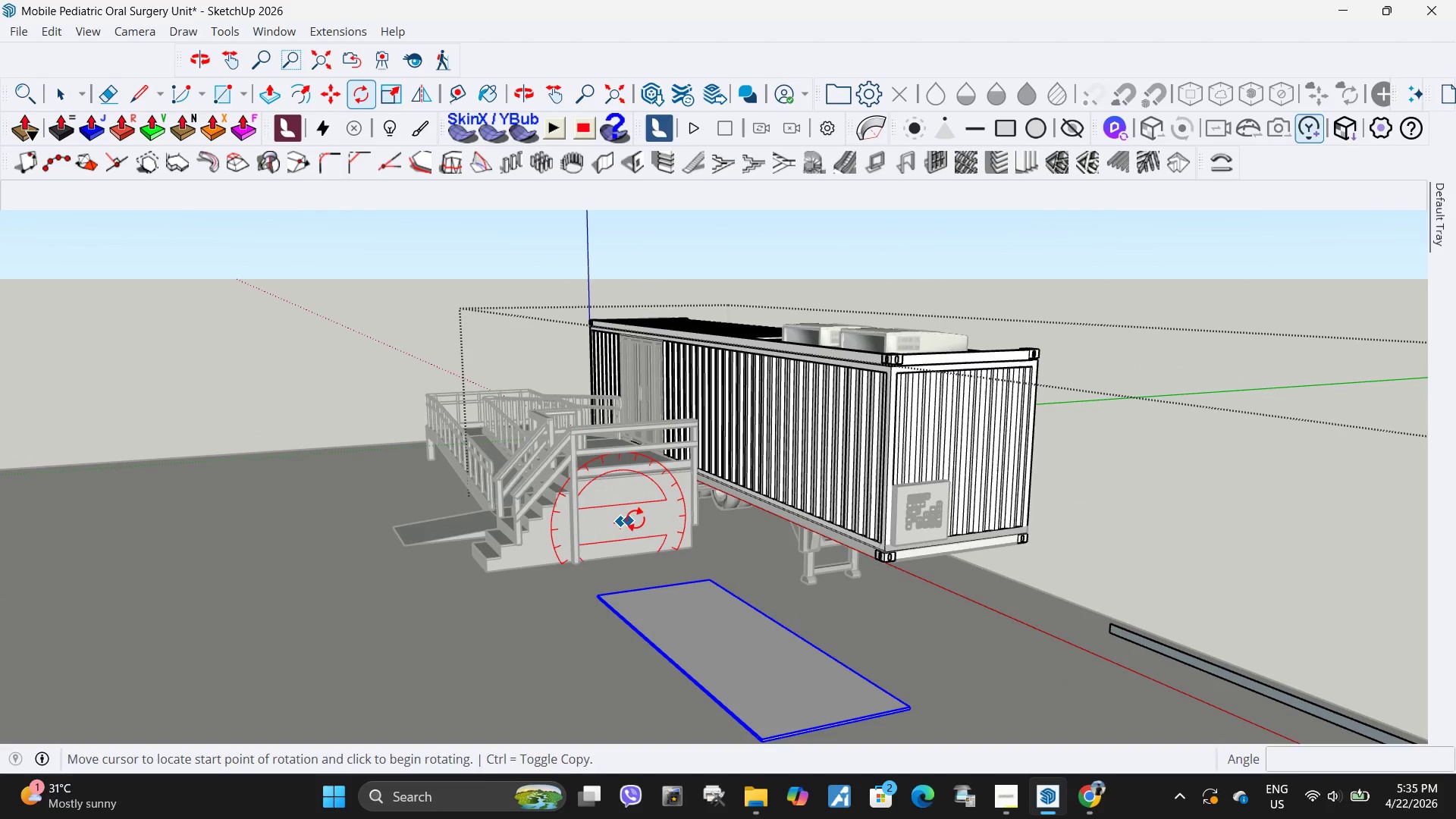 
double_click([639, 519])
 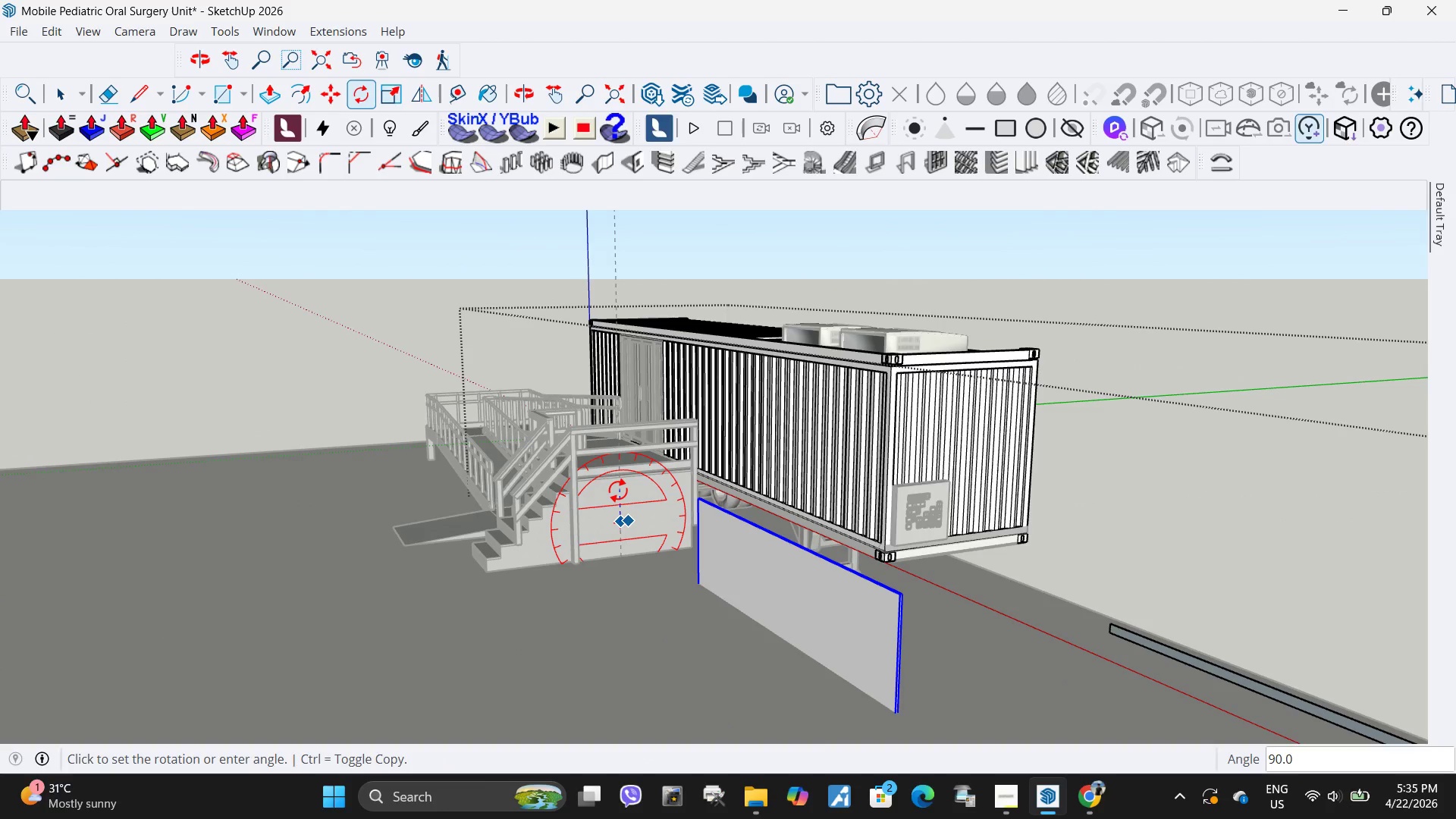 
left_click([618, 490])
 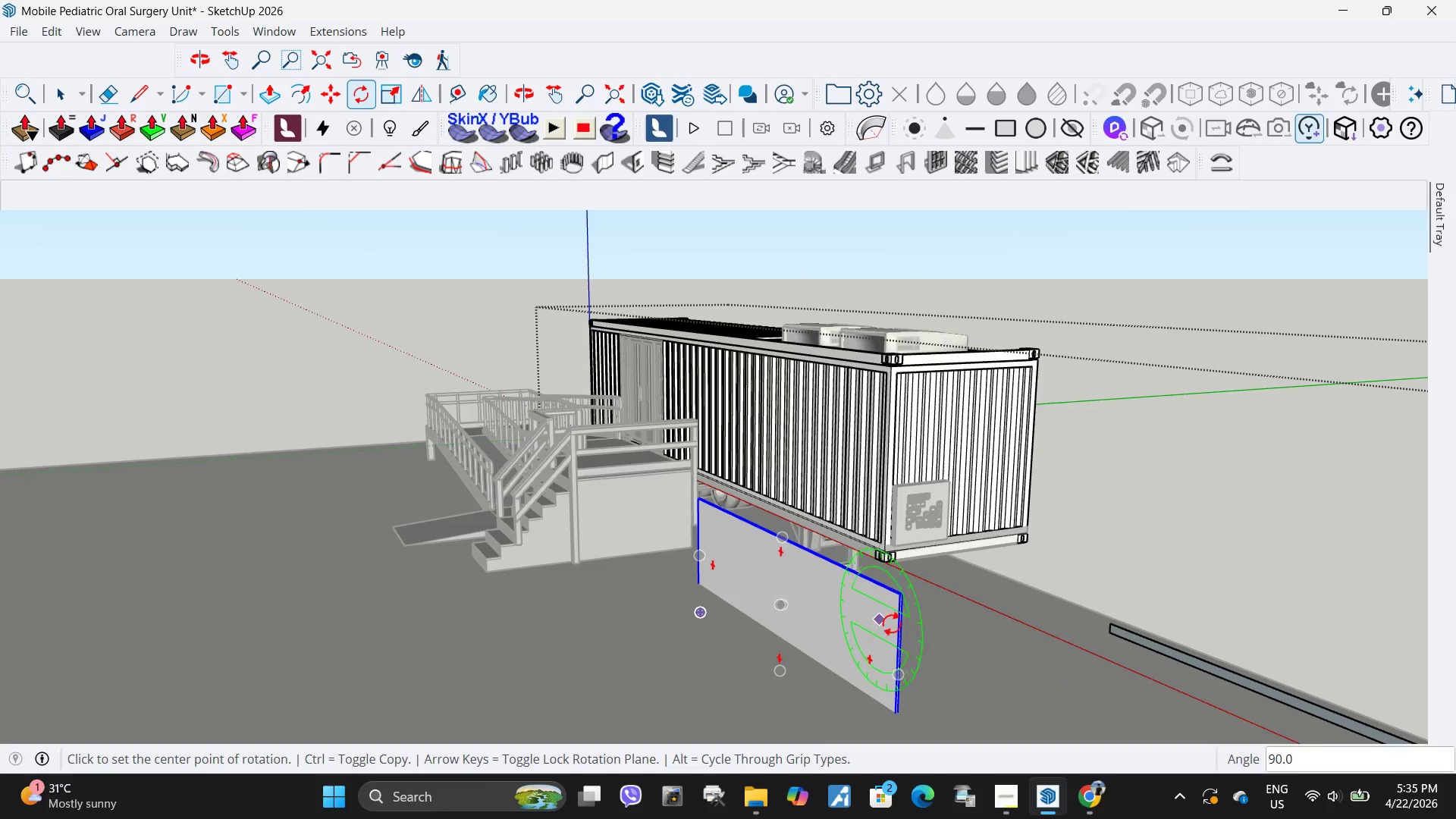 
key(M)
 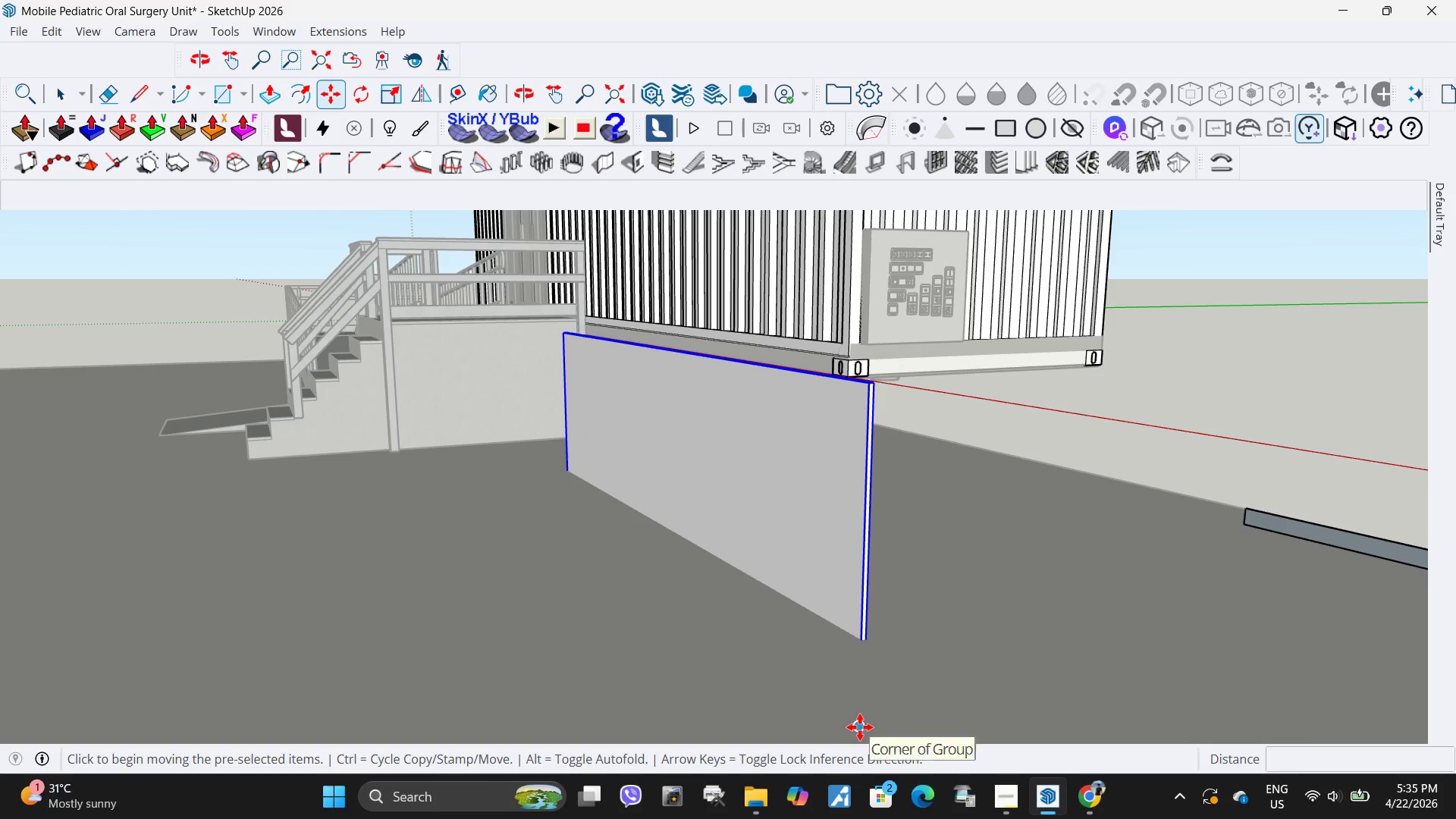 
scroll: coordinate [880, 675], scroll_direction: up, amount: 7.0
 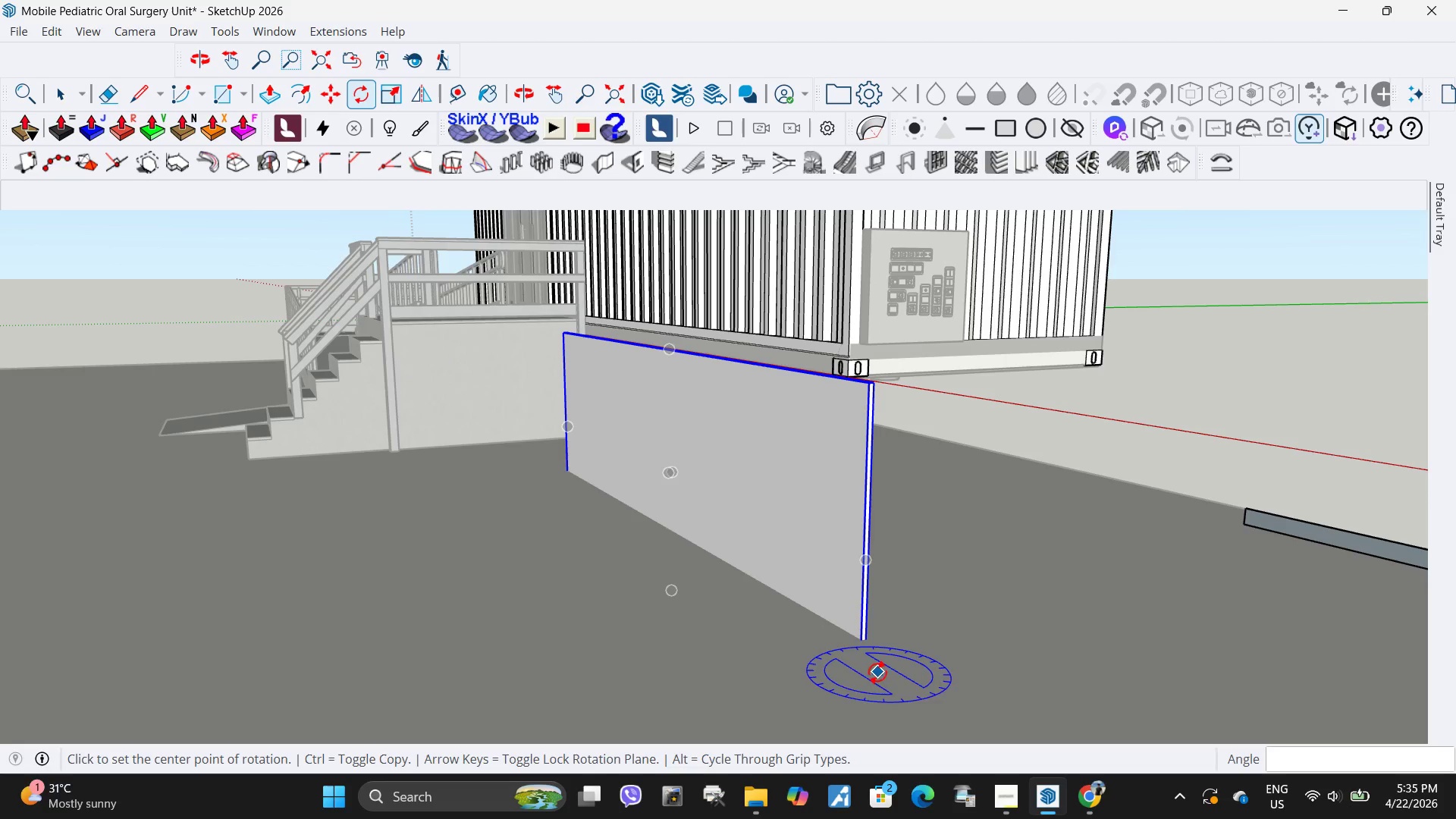 
left_click([859, 728])
 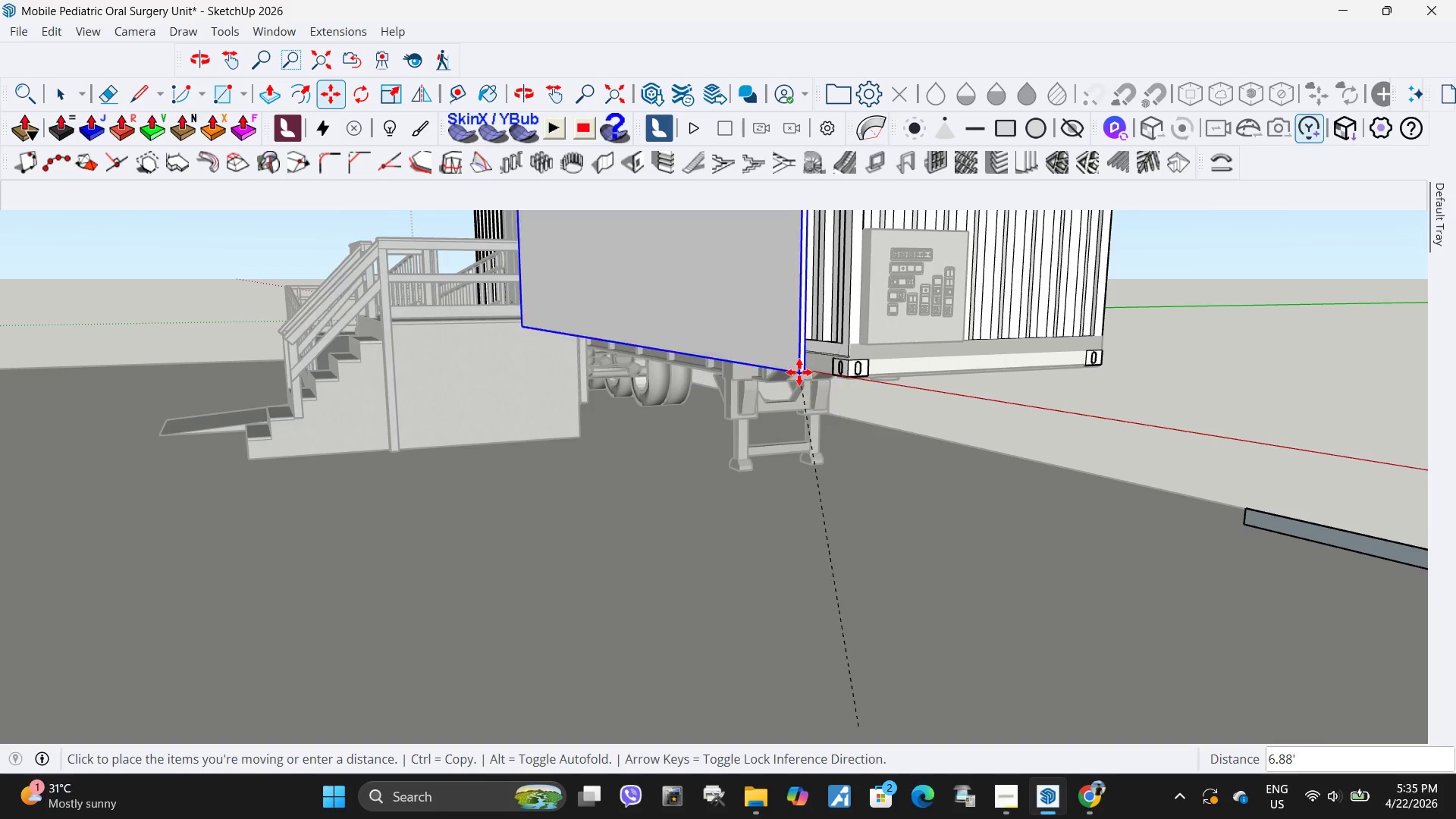 
scroll: coordinate [780, 430], scroll_direction: down, amount: 3.0
 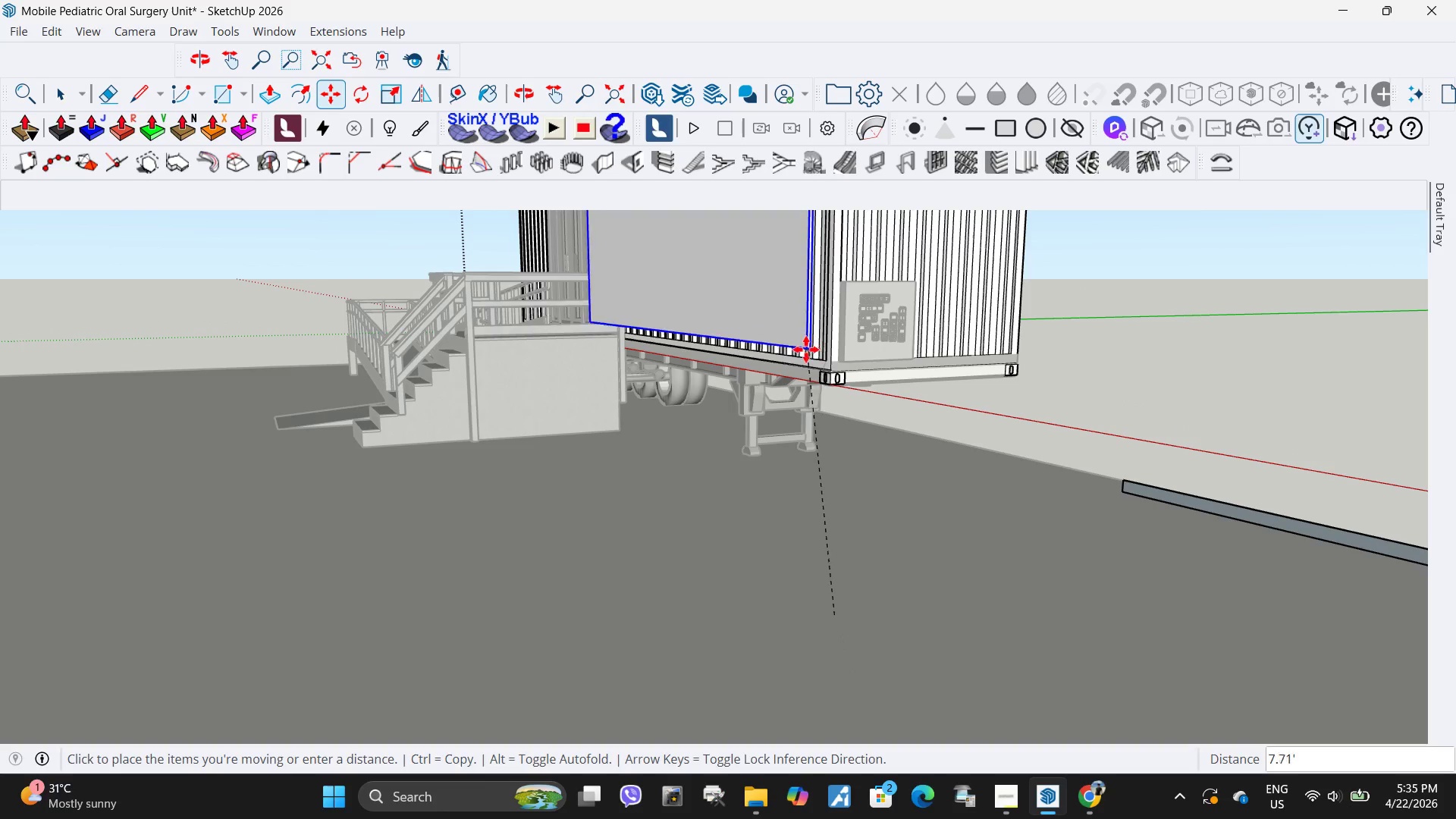 
left_click([805, 356])
 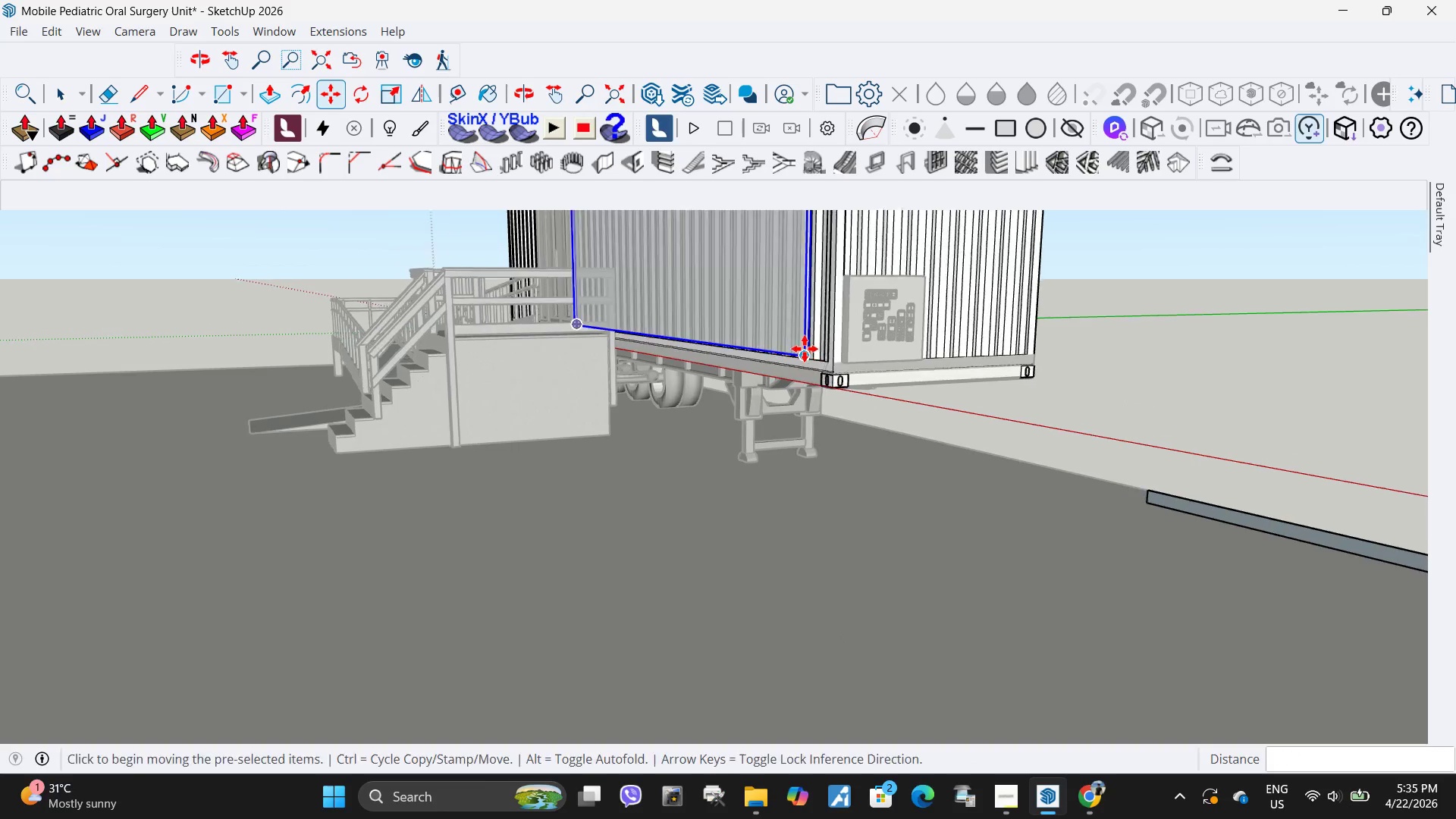 
scroll: coordinate [824, 354], scroll_direction: up, amount: 14.0
 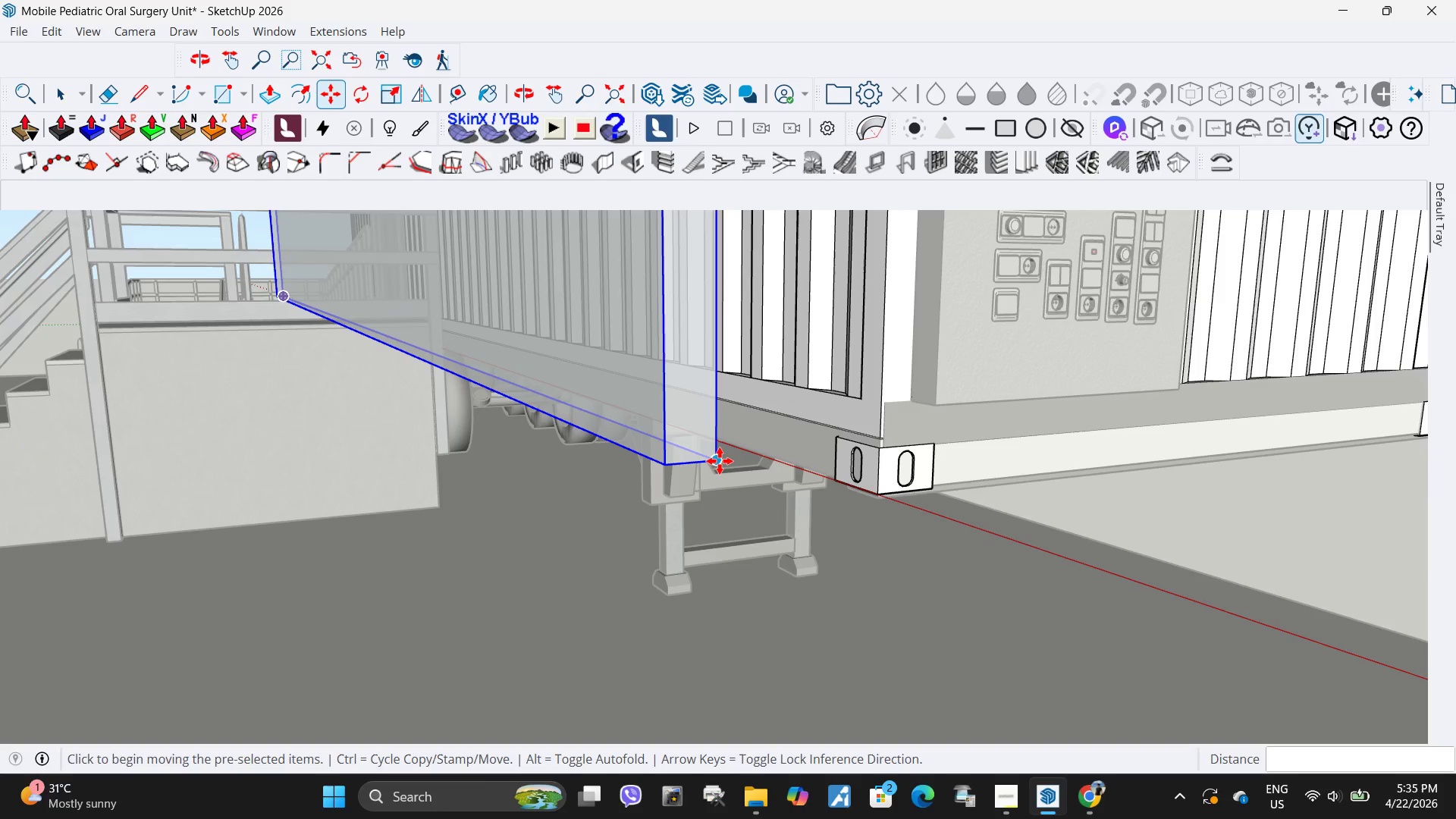 
left_click([717, 461])
 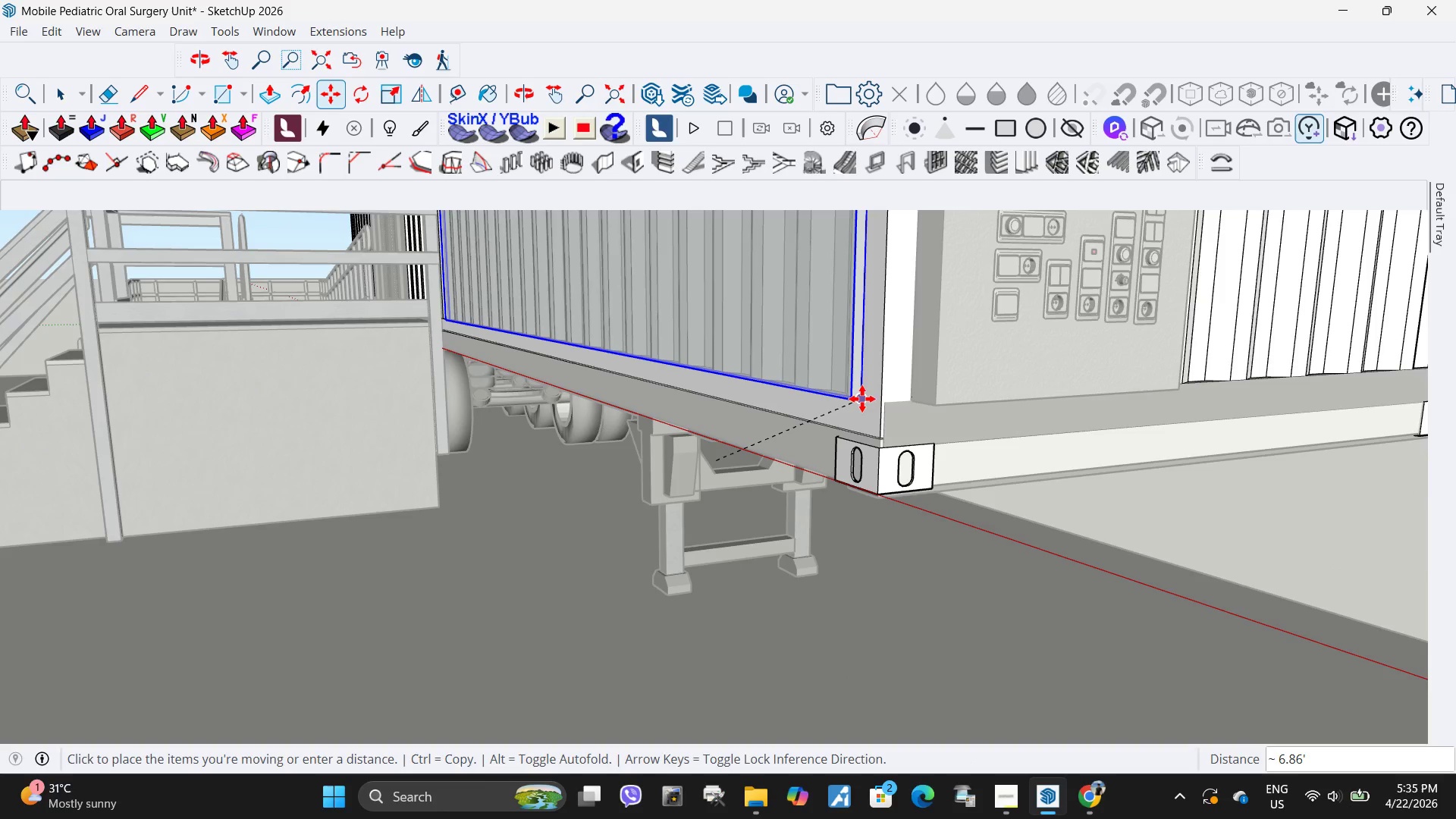 
left_click([862, 399])
 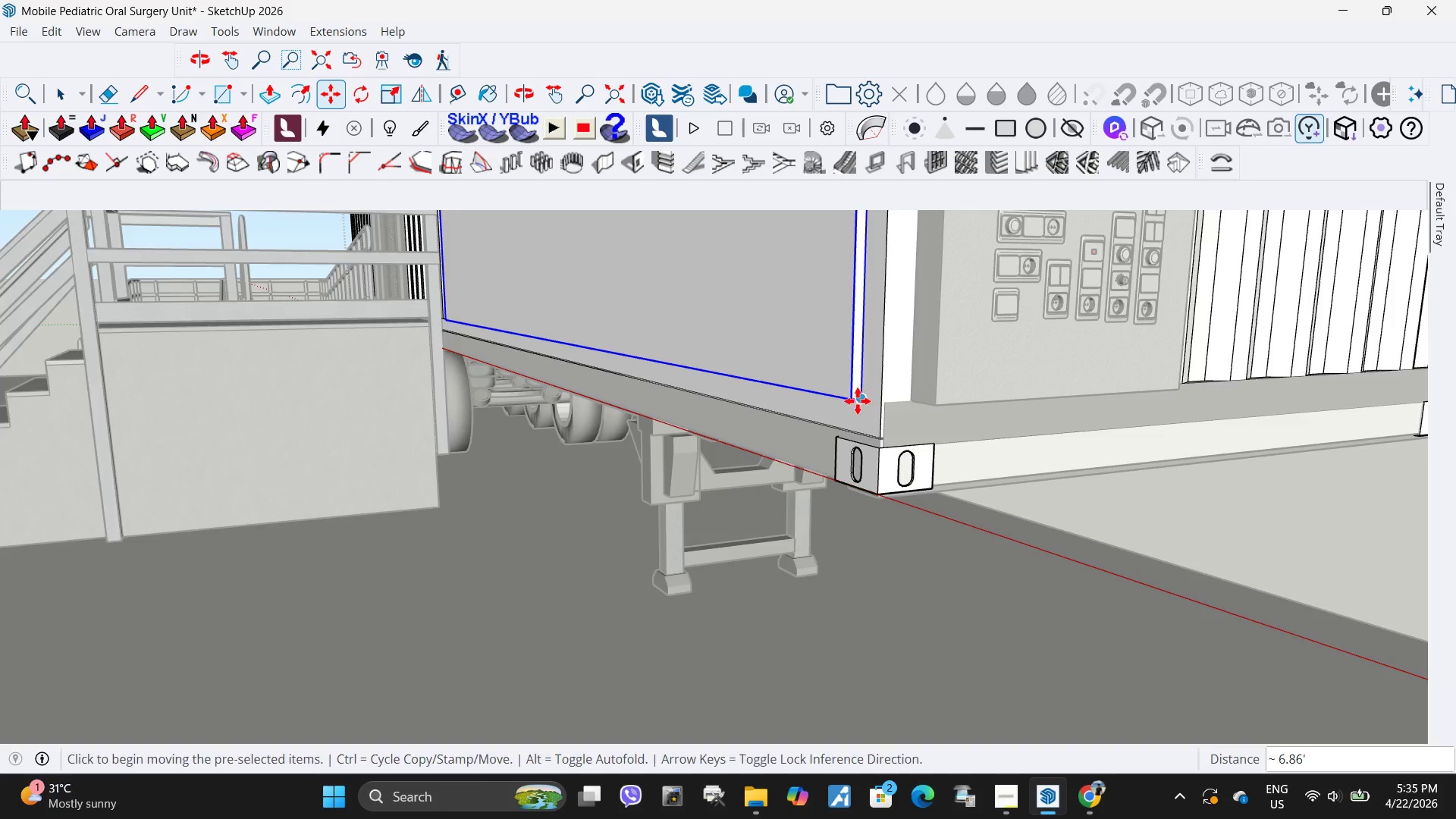 
scroll: coordinate [640, 469], scroll_direction: down, amount: 10.0
 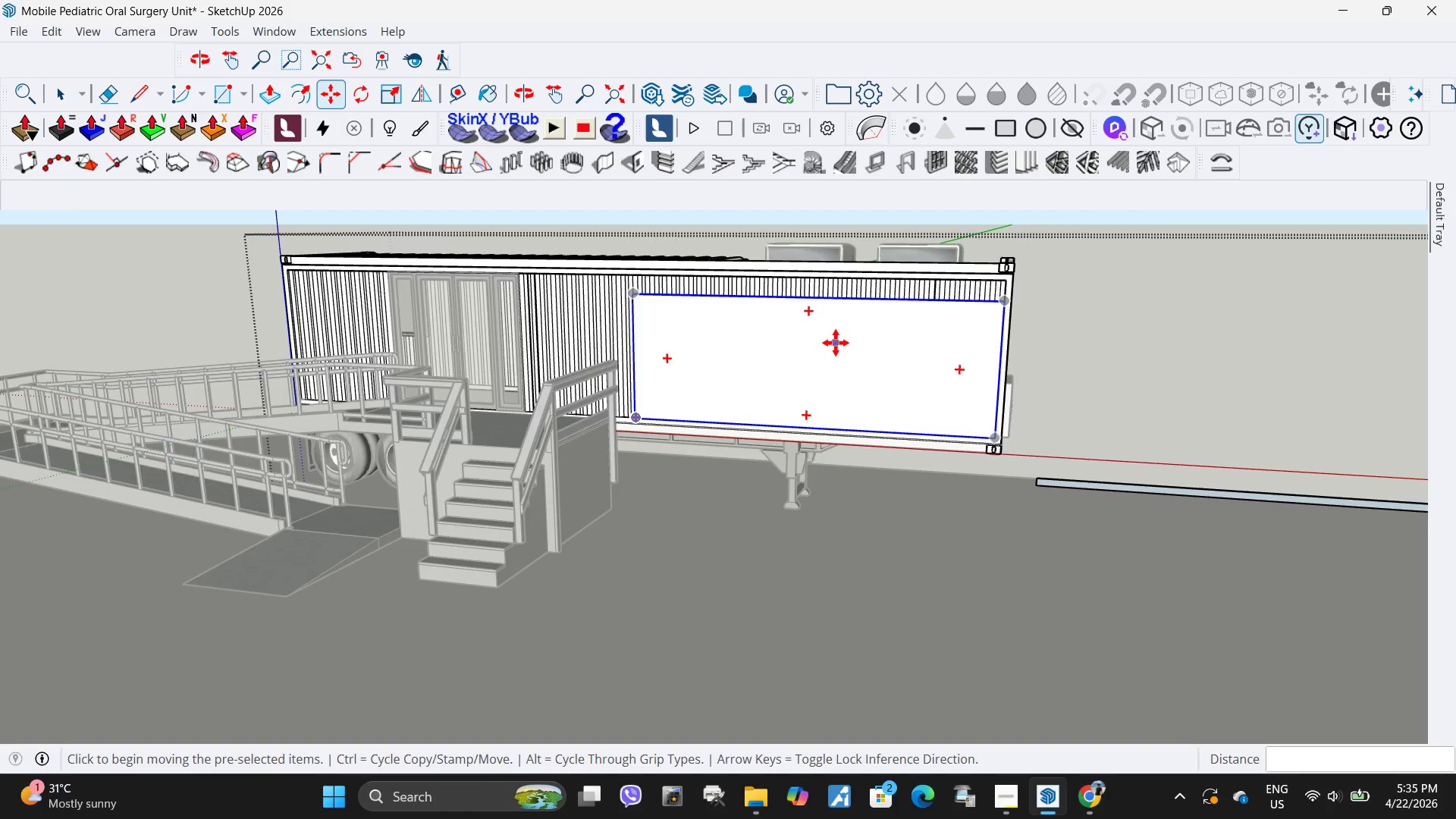 
left_click([836, 341])
 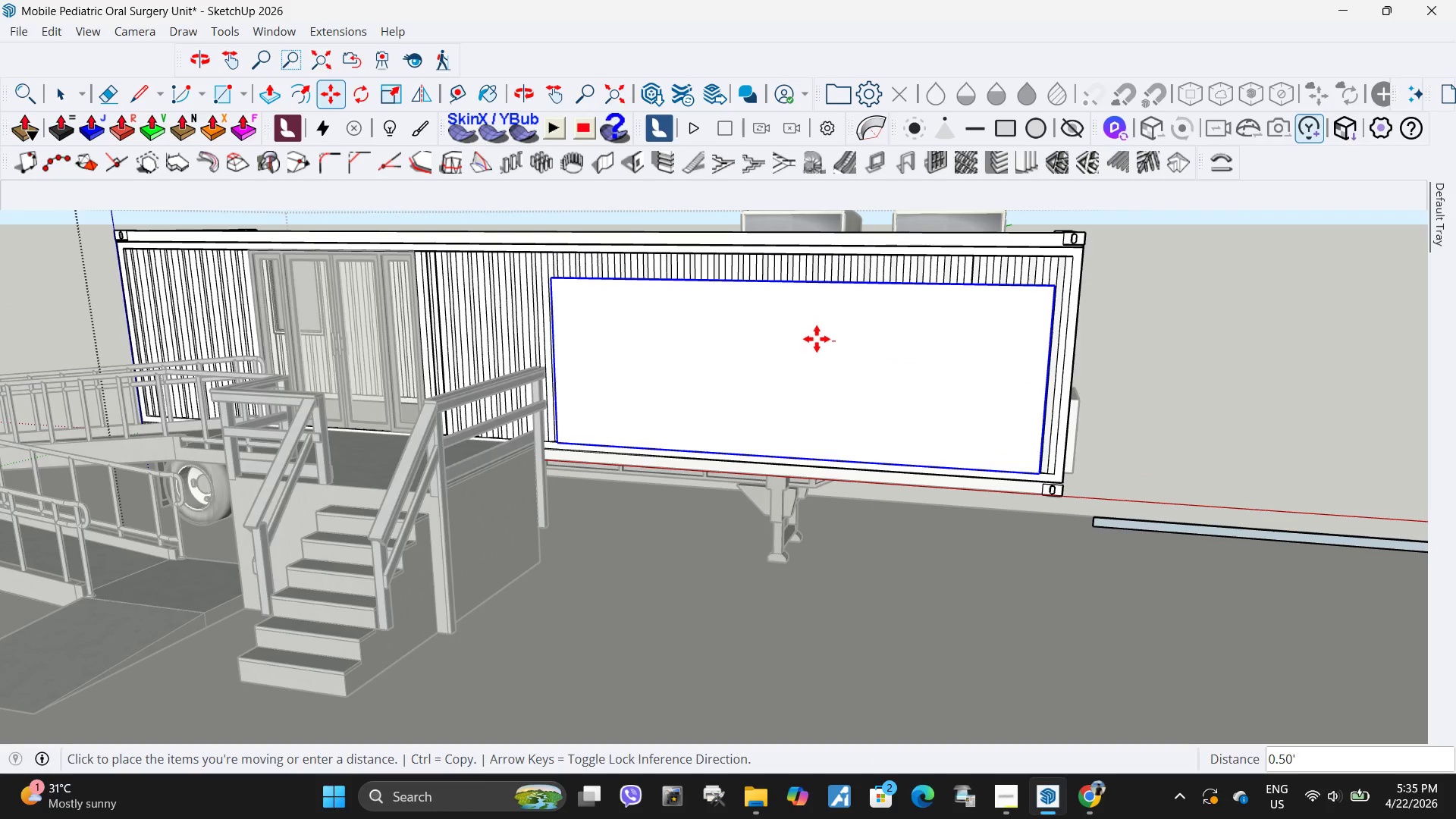 
scroll: coordinate [836, 341], scroll_direction: up, amount: 3.0
 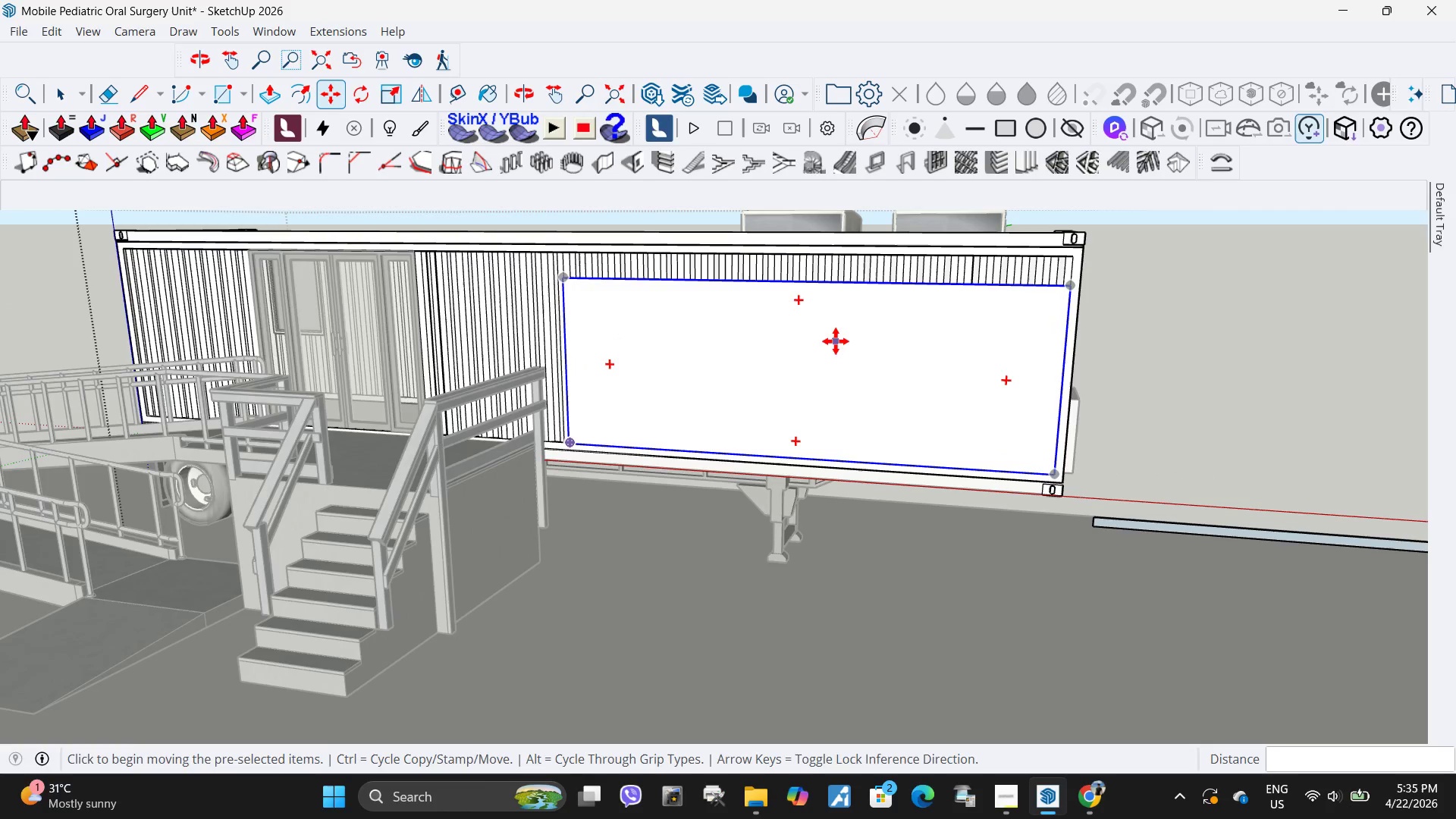 
left_click([817, 339])
 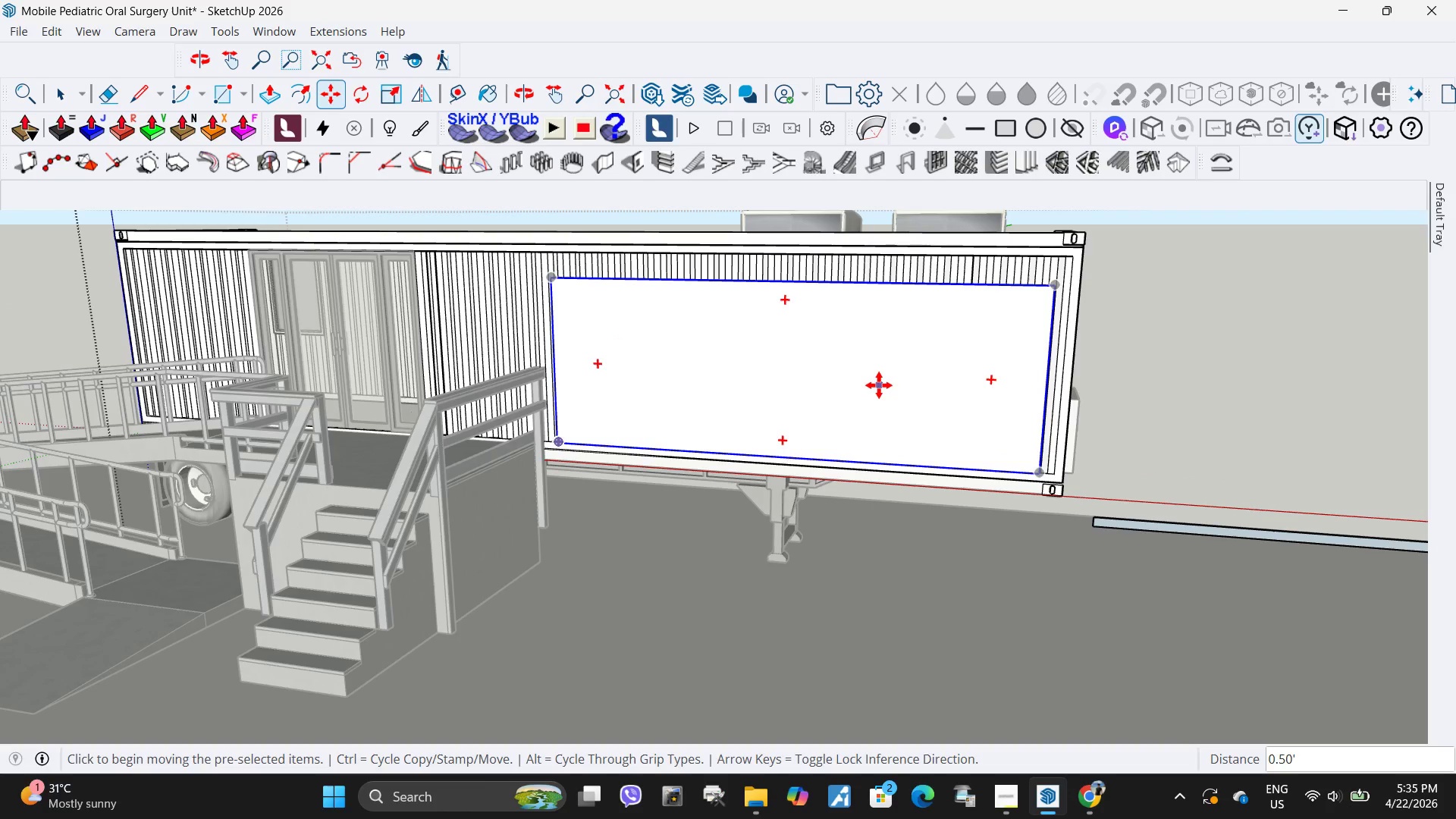 
double_click([879, 385])
 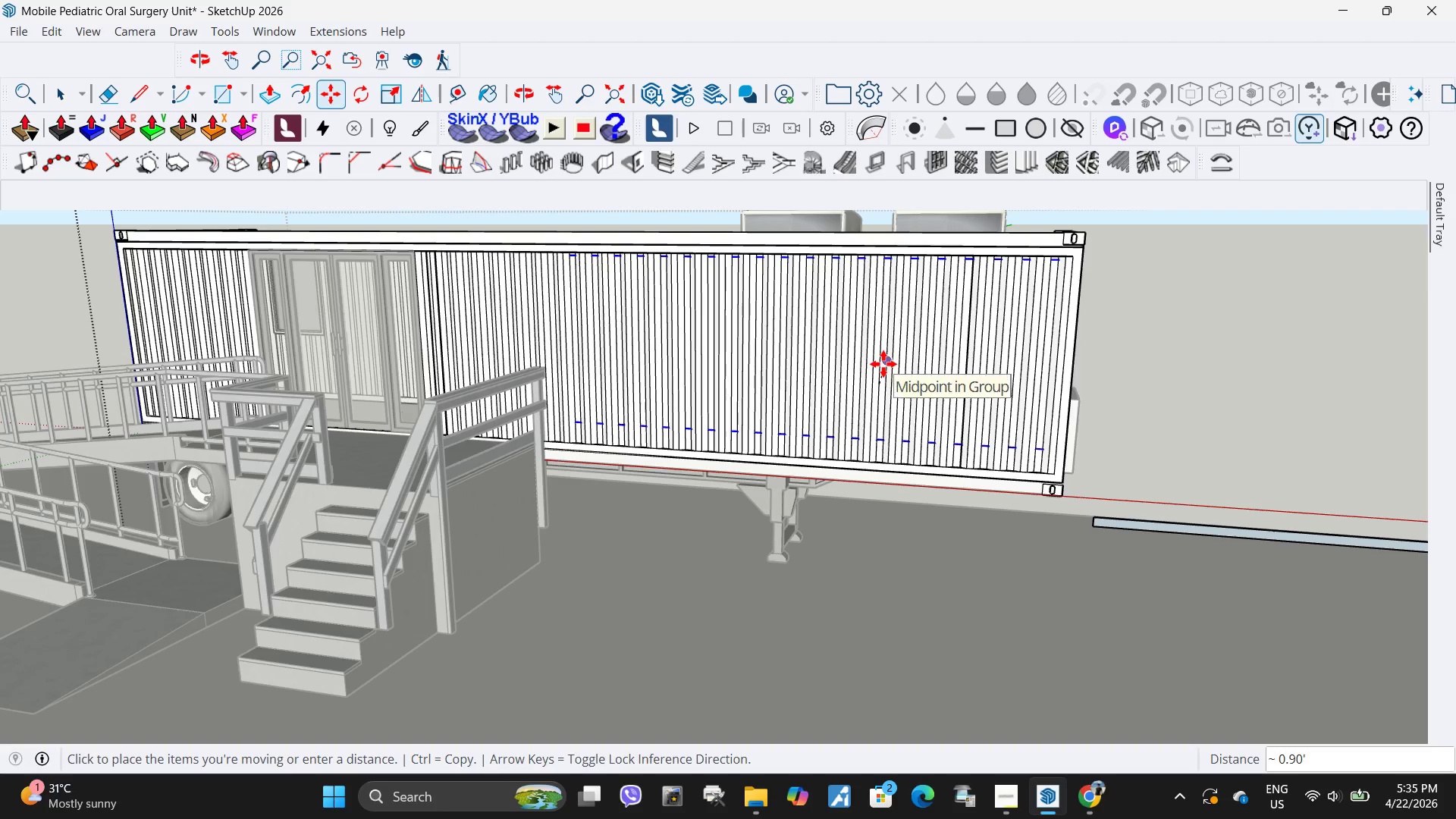 
key(Escape)
 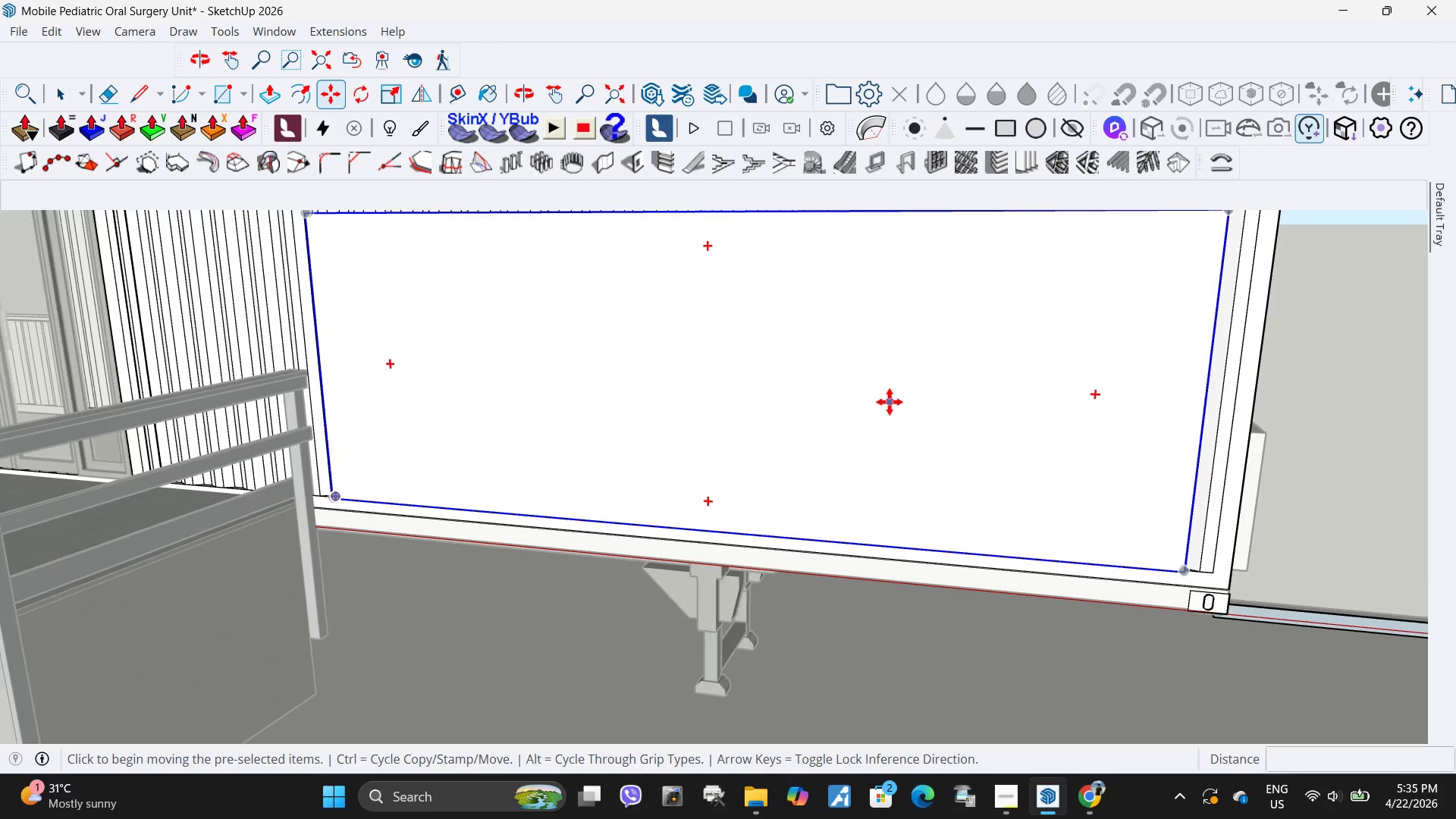 
left_click([890, 402])
 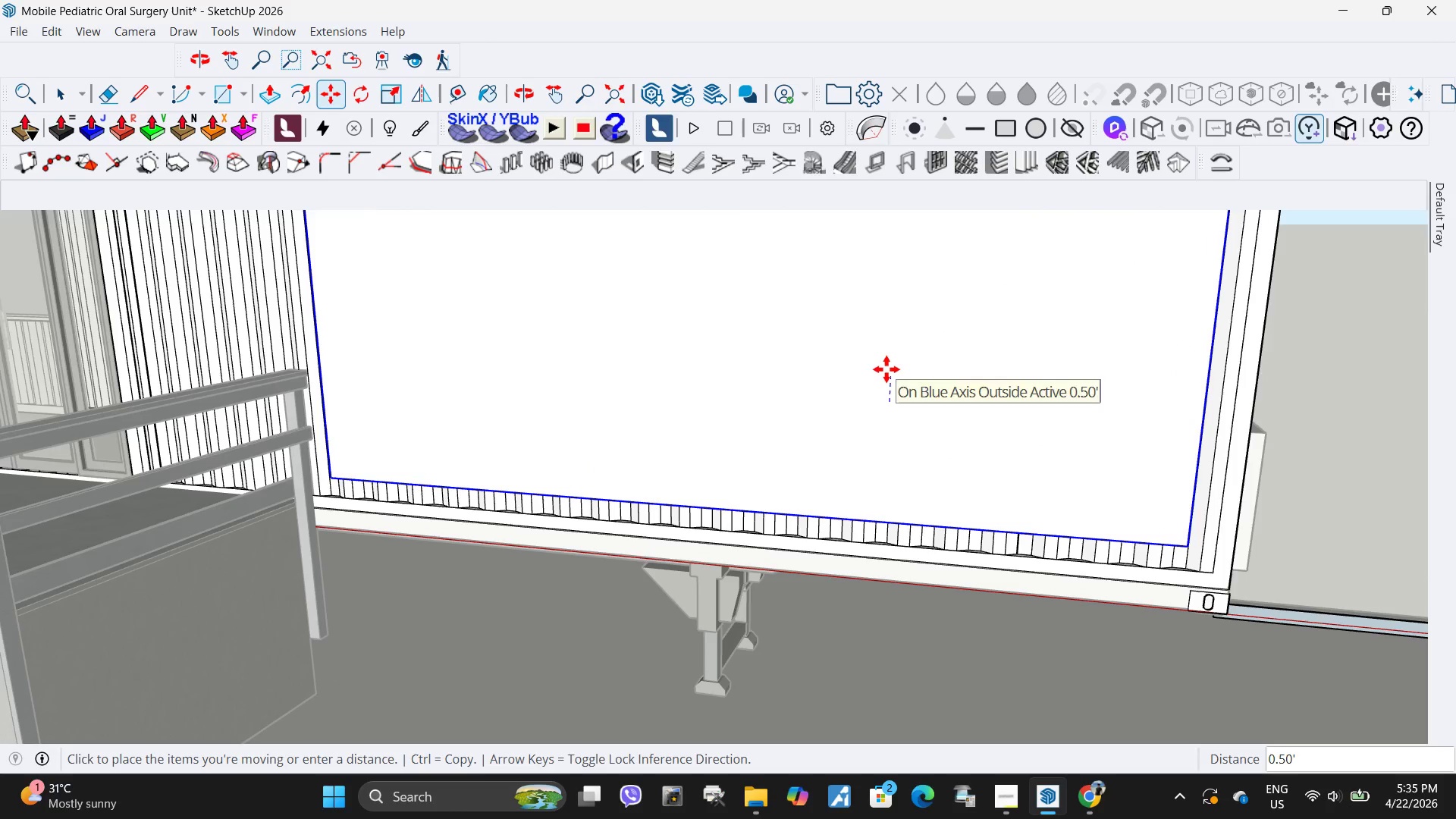 
scroll: coordinate [871, 377], scroll_direction: up, amount: 6.0
 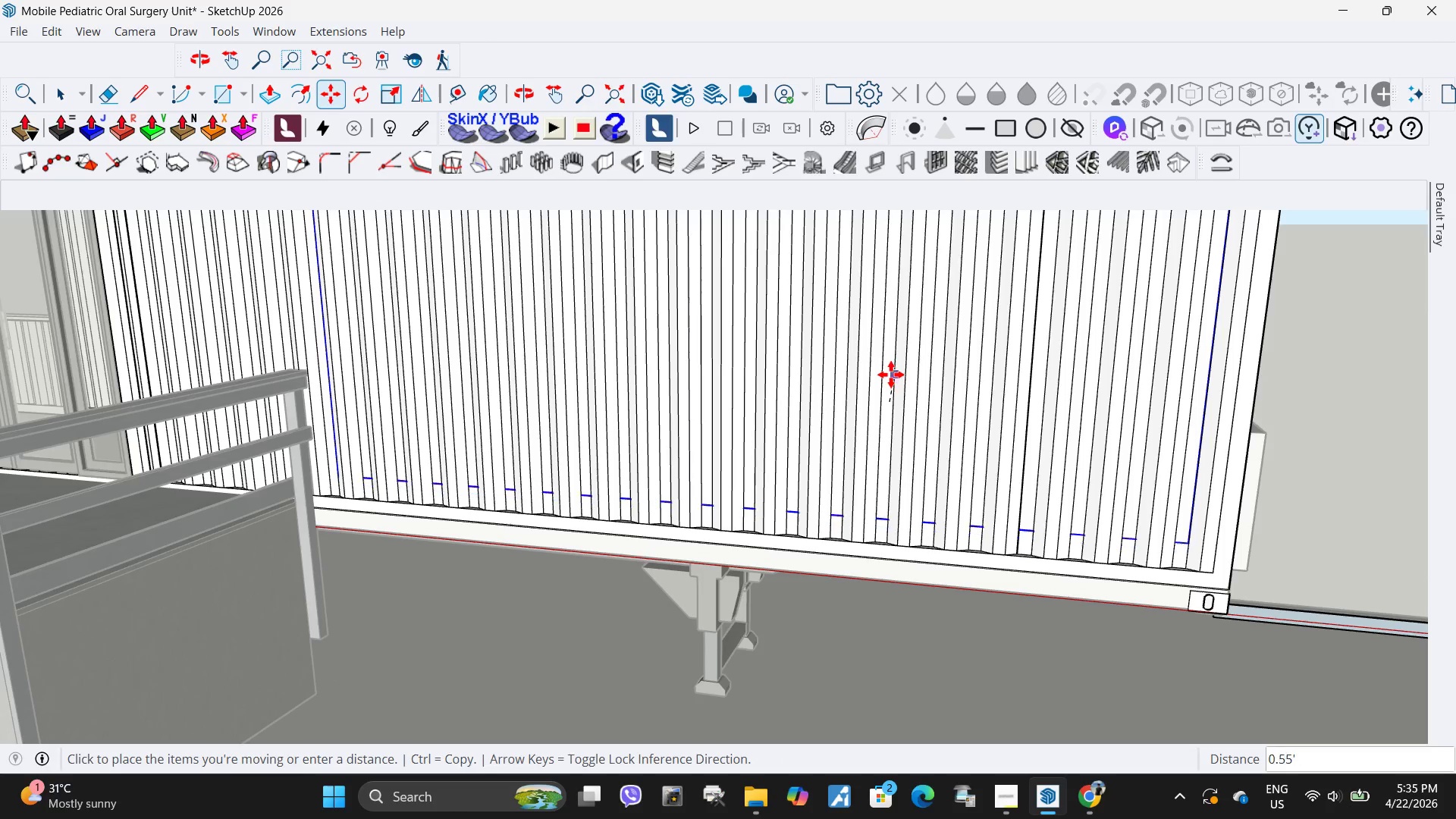 
left_click([886, 369])
 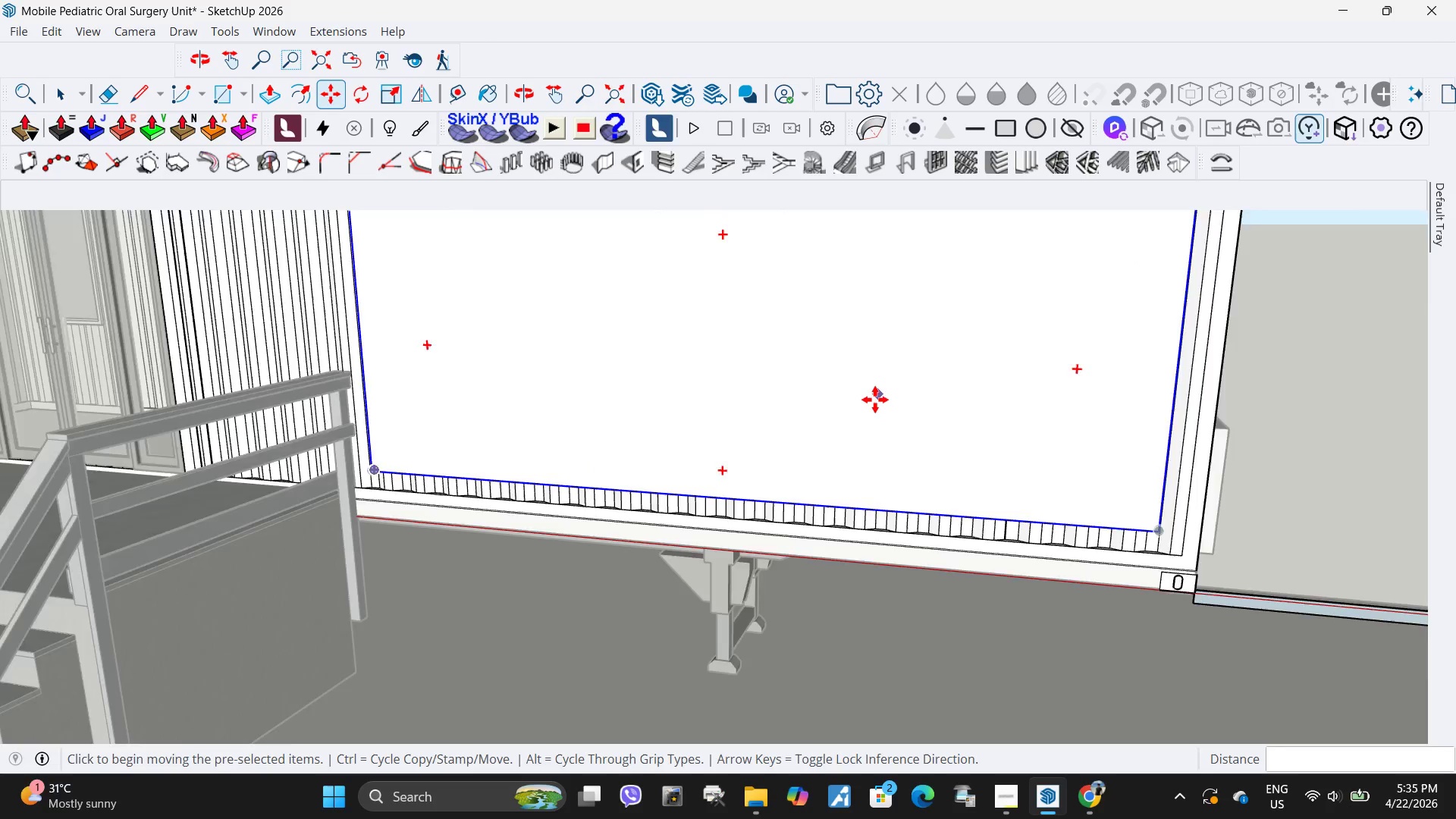 
scroll: coordinate [874, 400], scroll_direction: down, amount: 6.0
 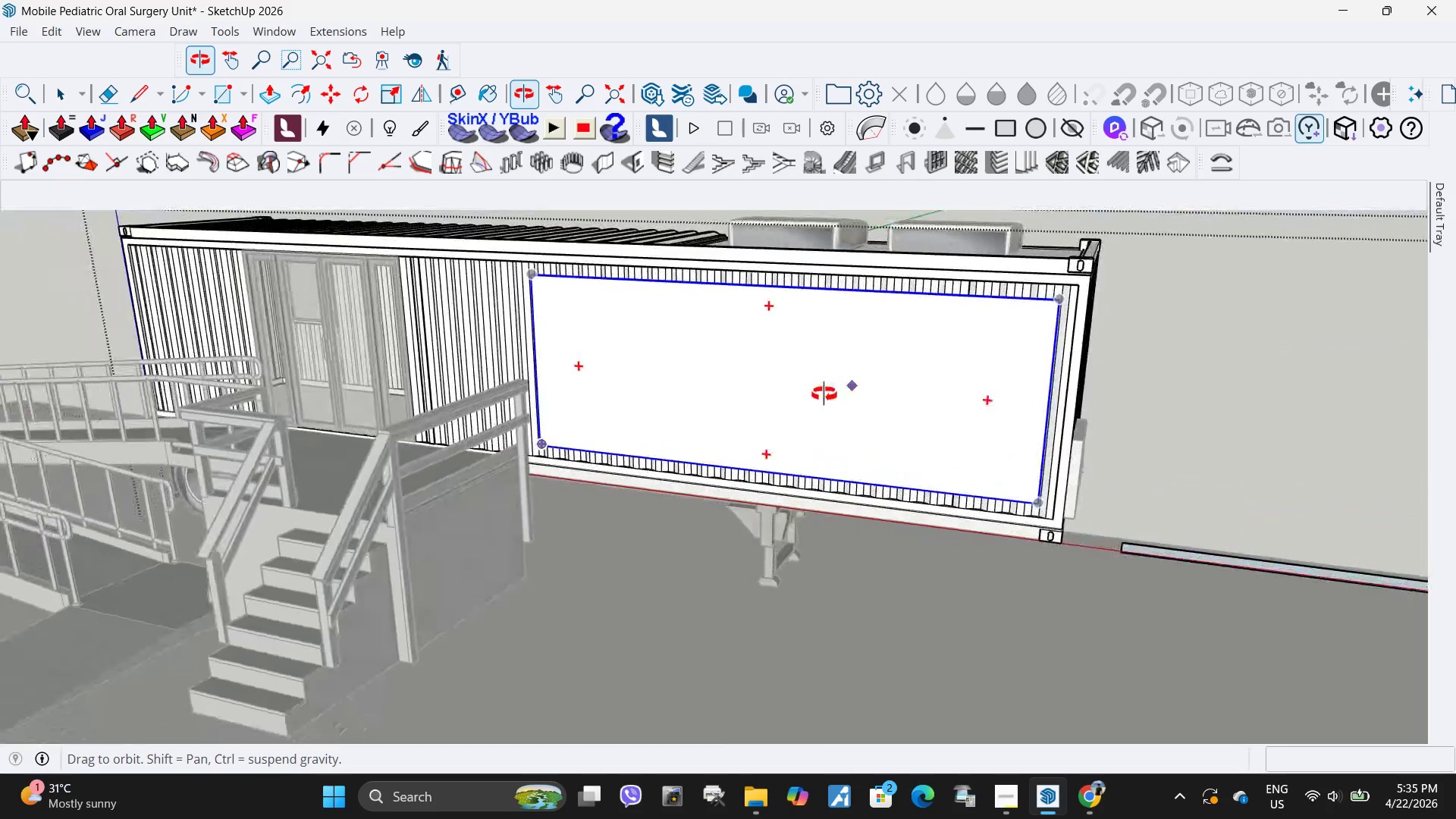 
scroll: coordinate [755, 377], scroll_direction: up, amount: 5.0
 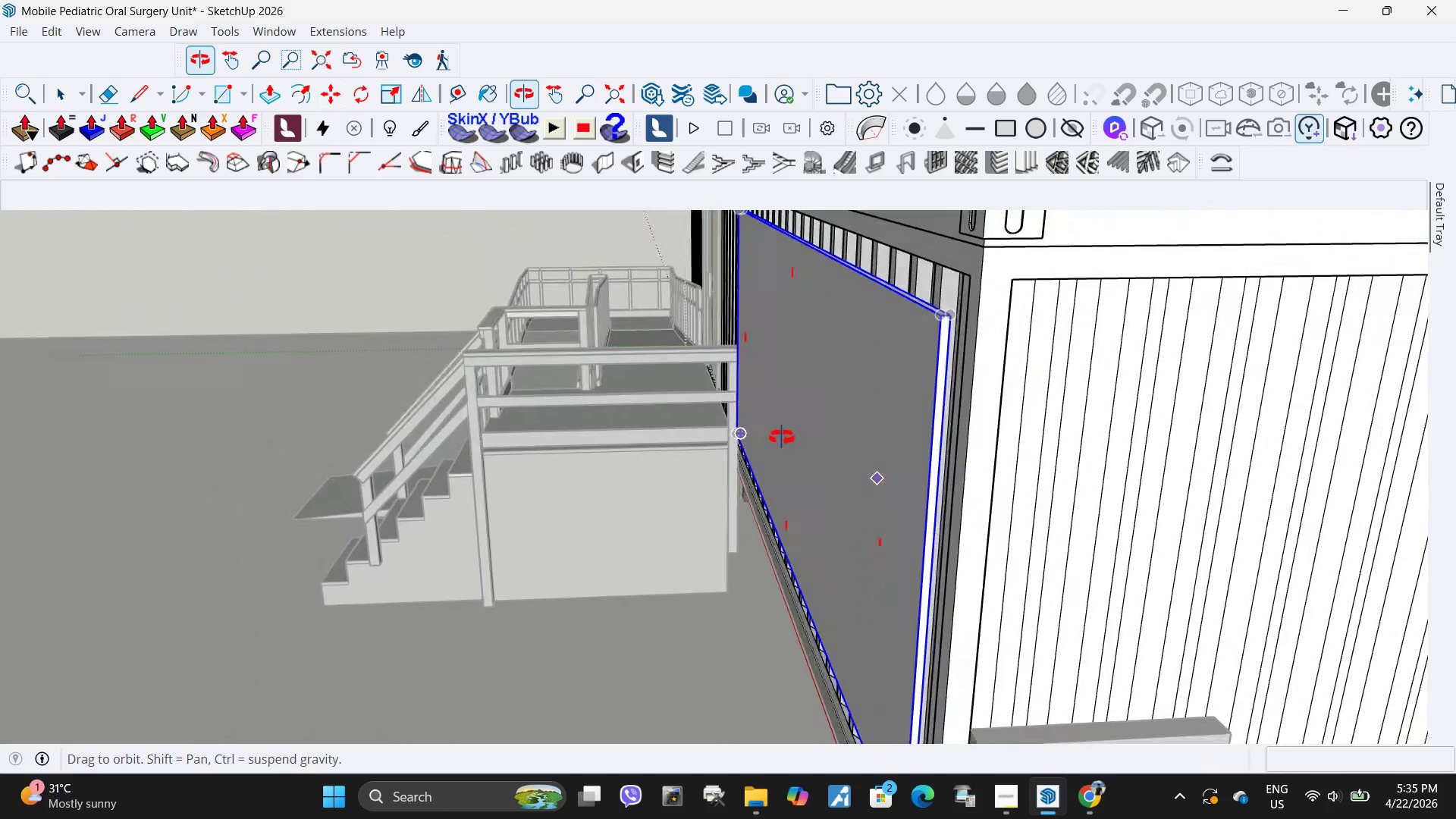 
key(M)
 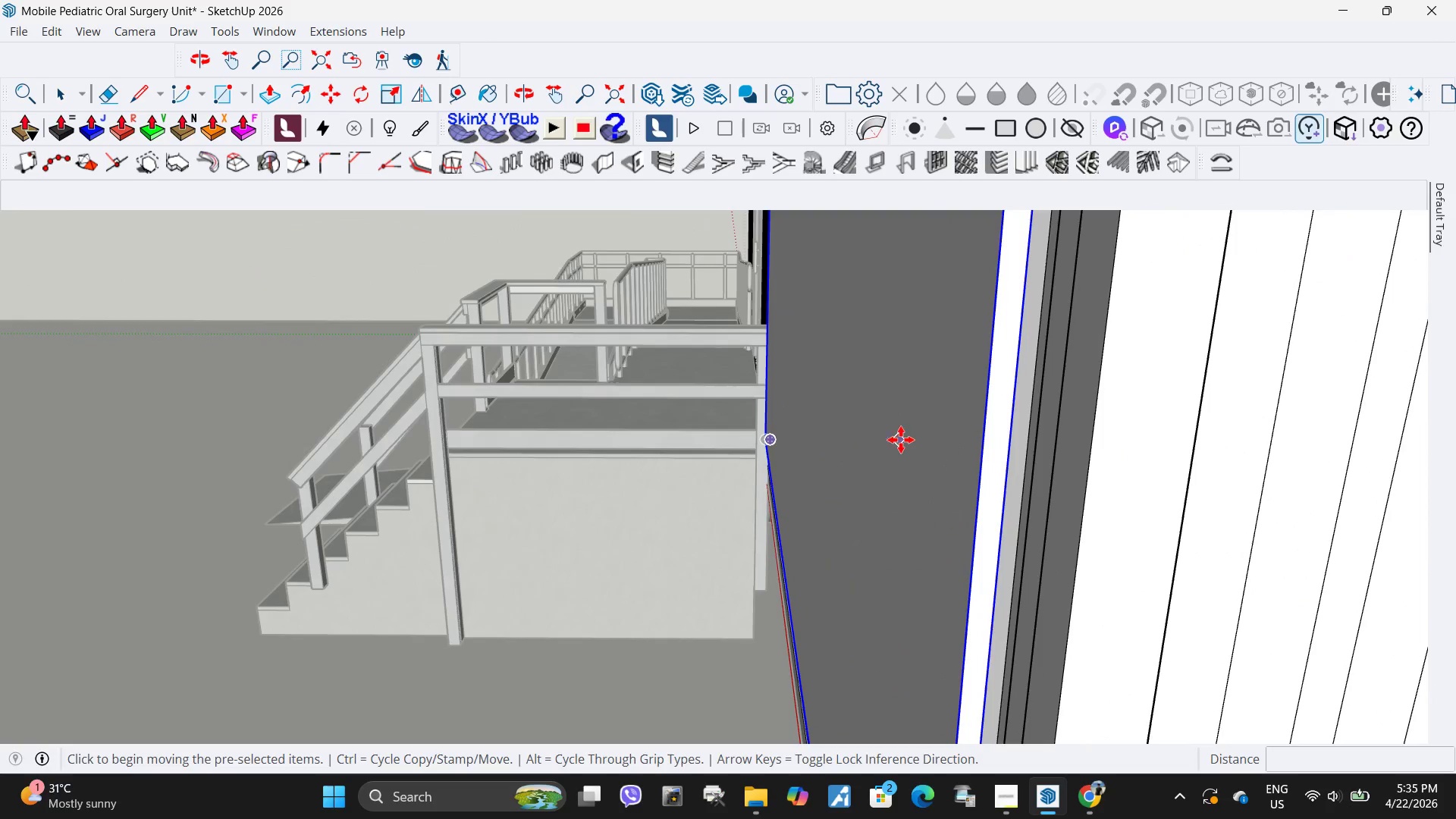 
scroll: coordinate [832, 419], scroll_direction: up, amount: 5.0
 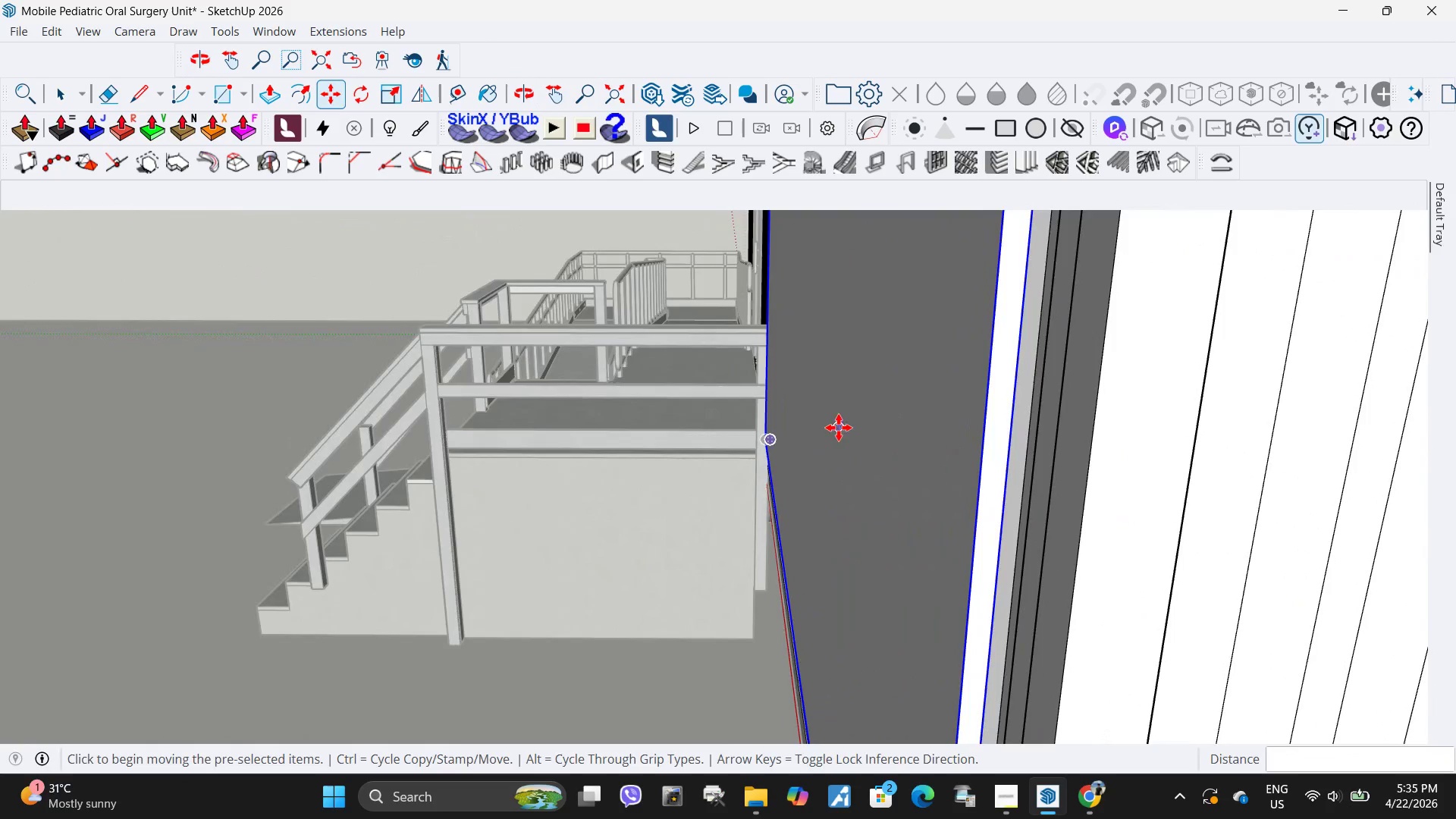 
left_click([901, 440])
 